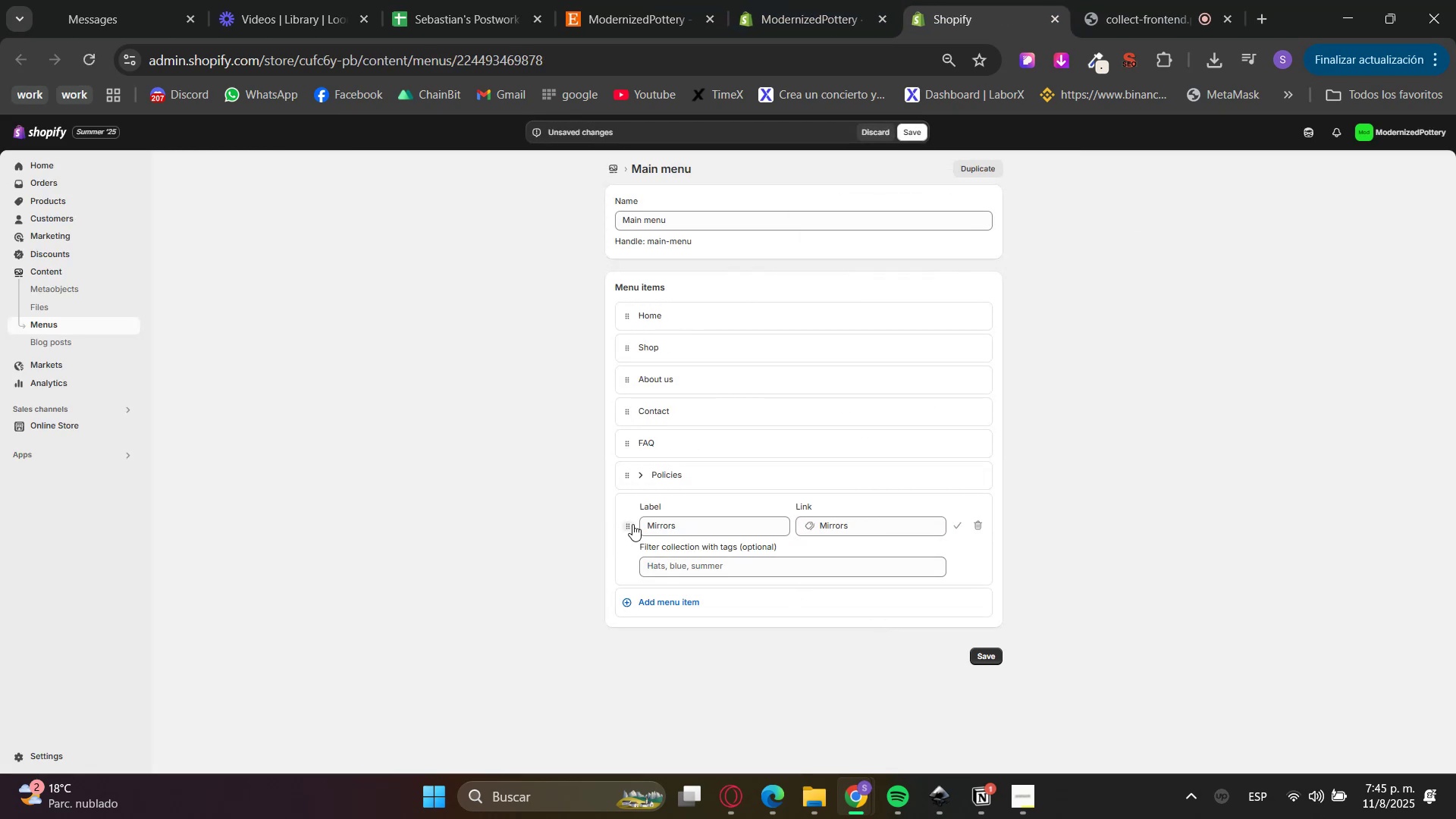 
left_click_drag(start_coordinate=[632, 525], to_coordinate=[648, 378])
 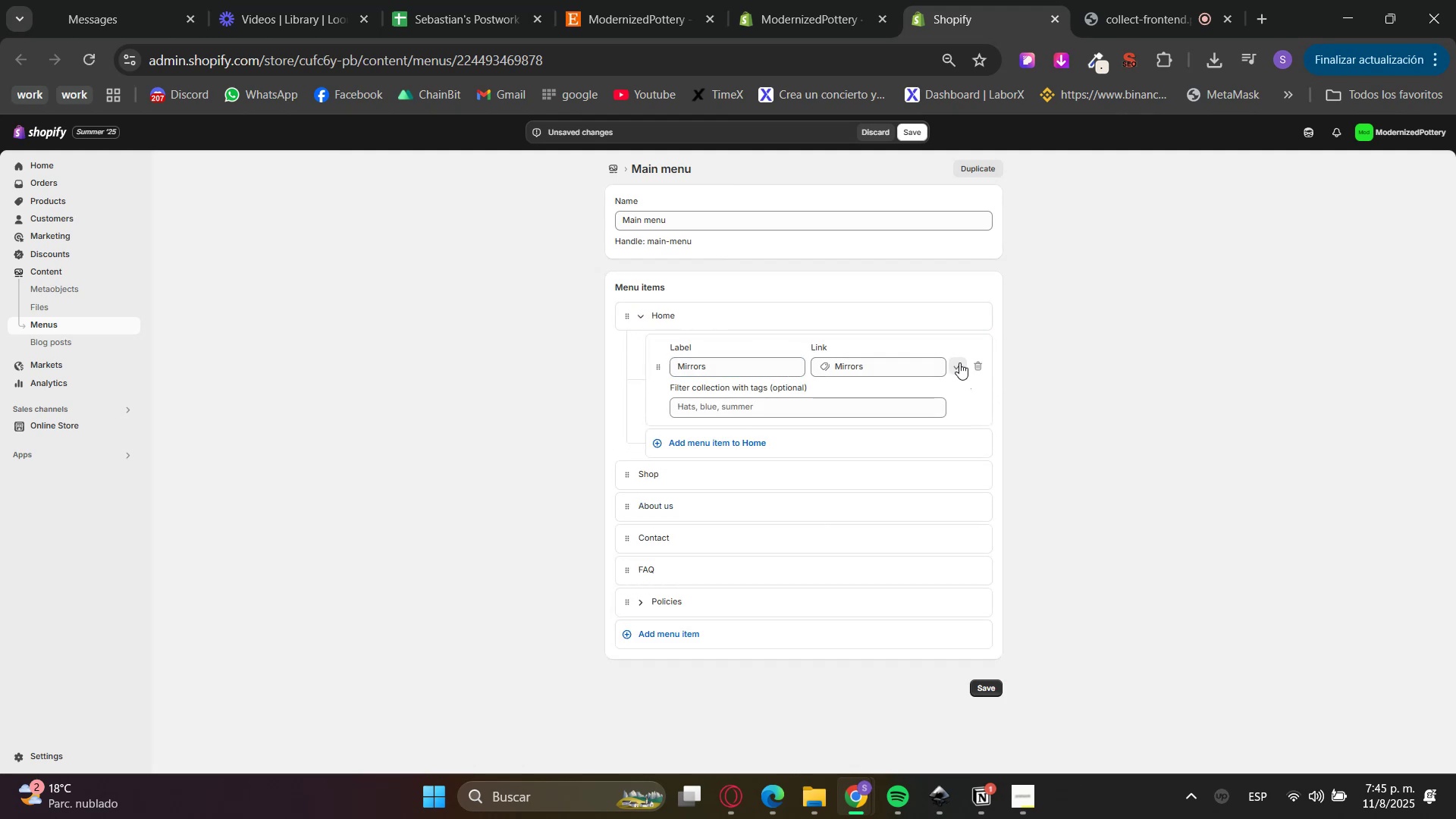 
left_click_drag(start_coordinate=[659, 350], to_coordinate=[651, 402])
 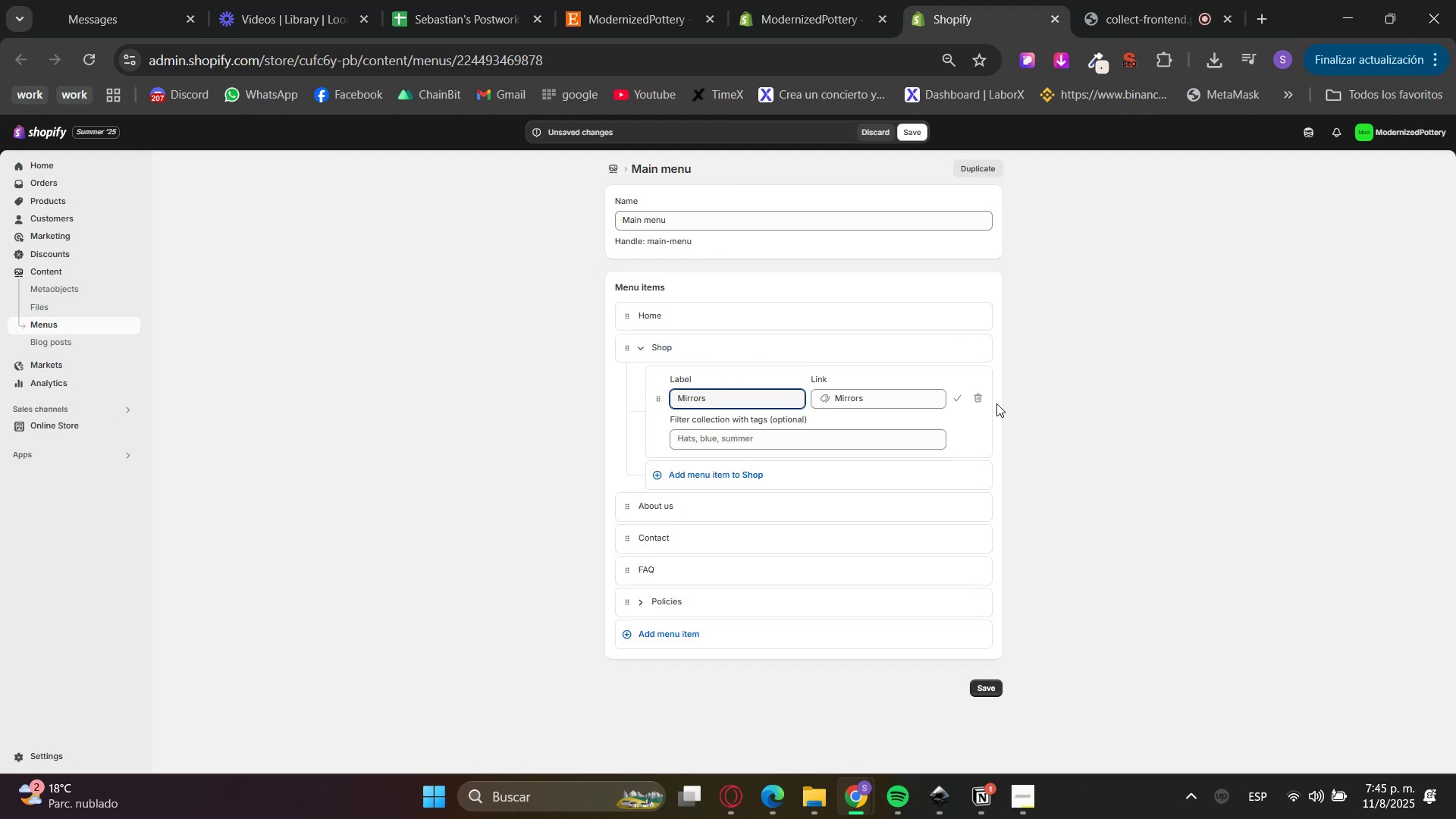 
left_click([960, 399])
 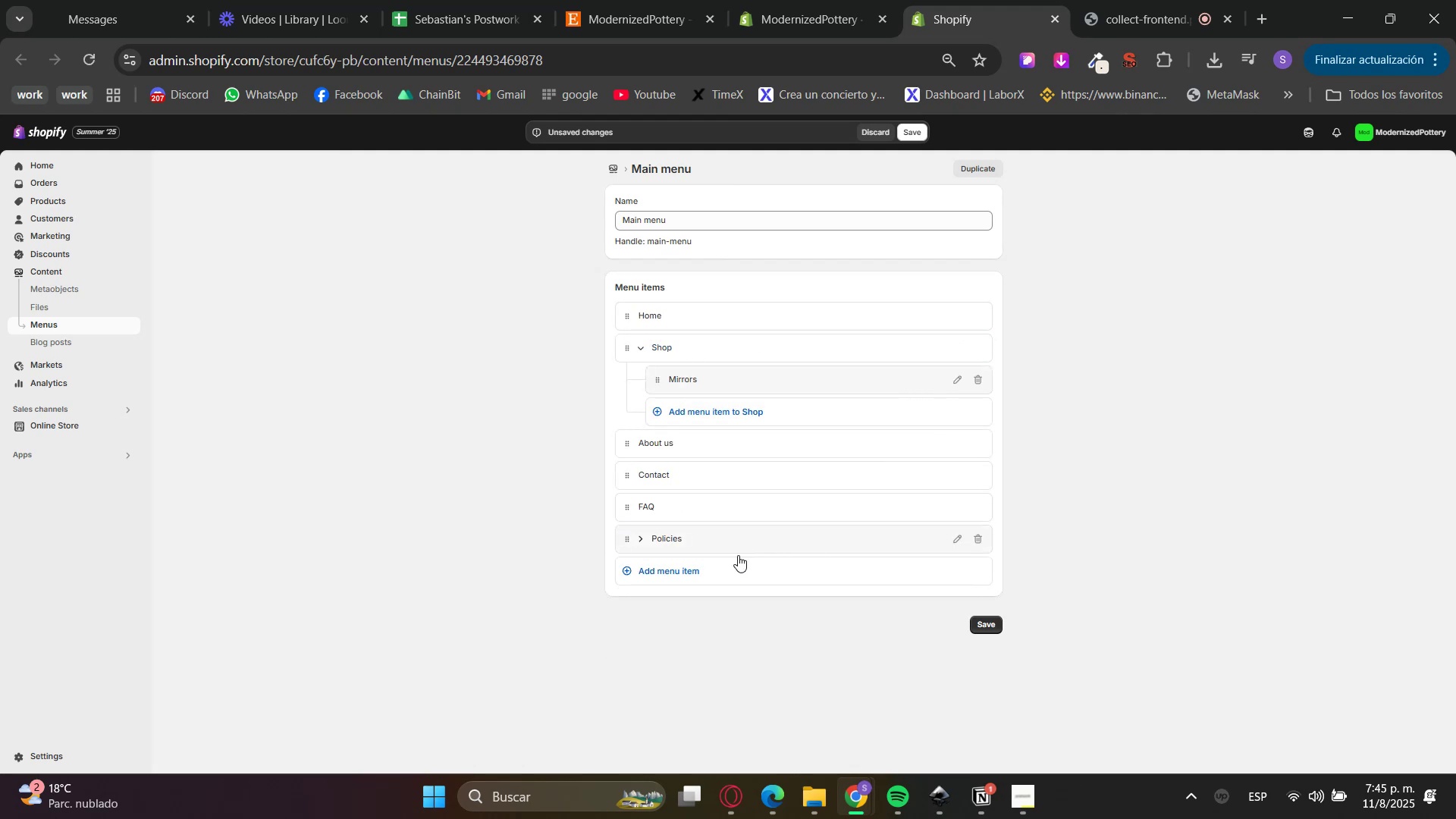 
left_click([720, 570])
 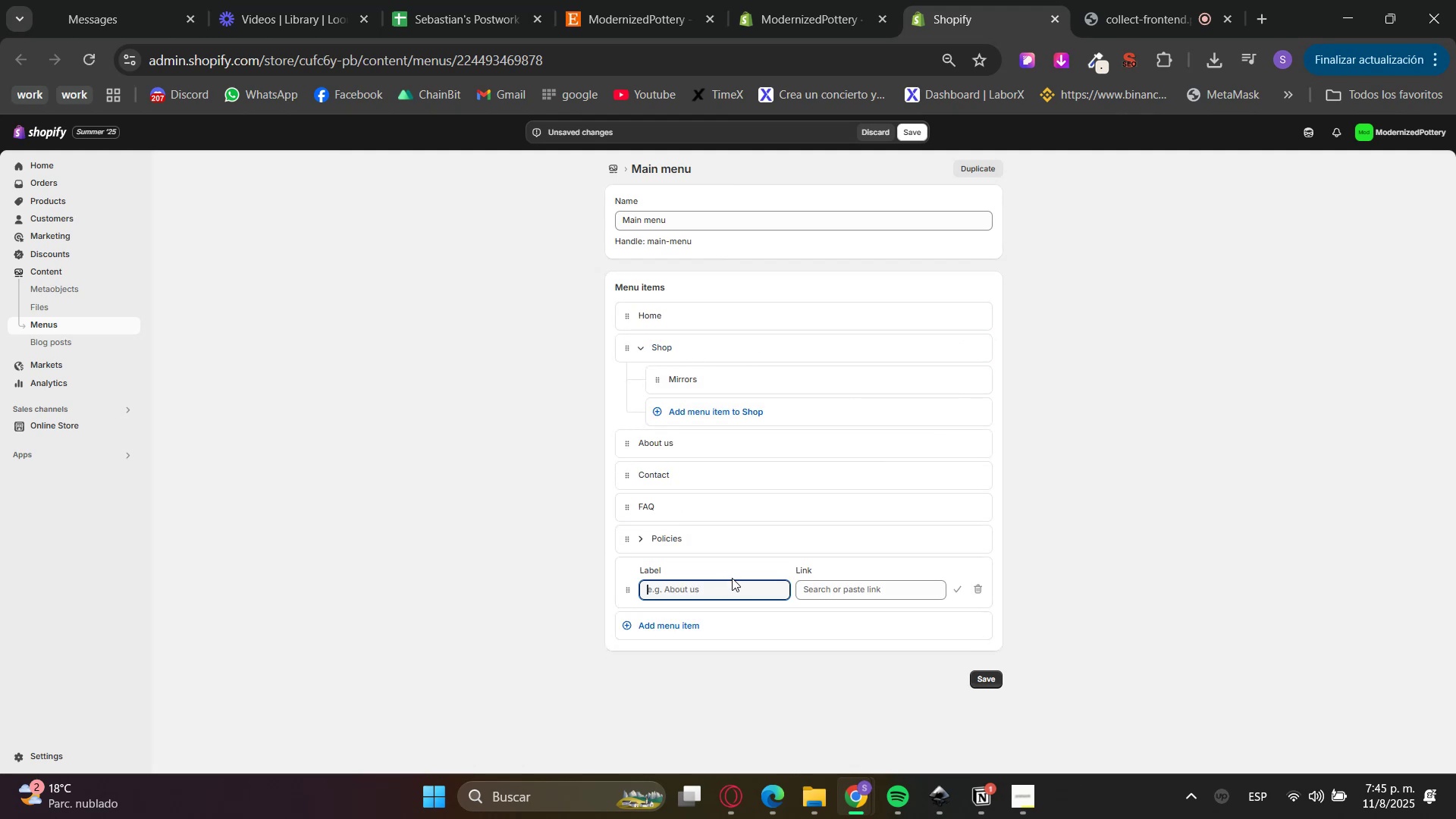 
left_click([824, 598])
 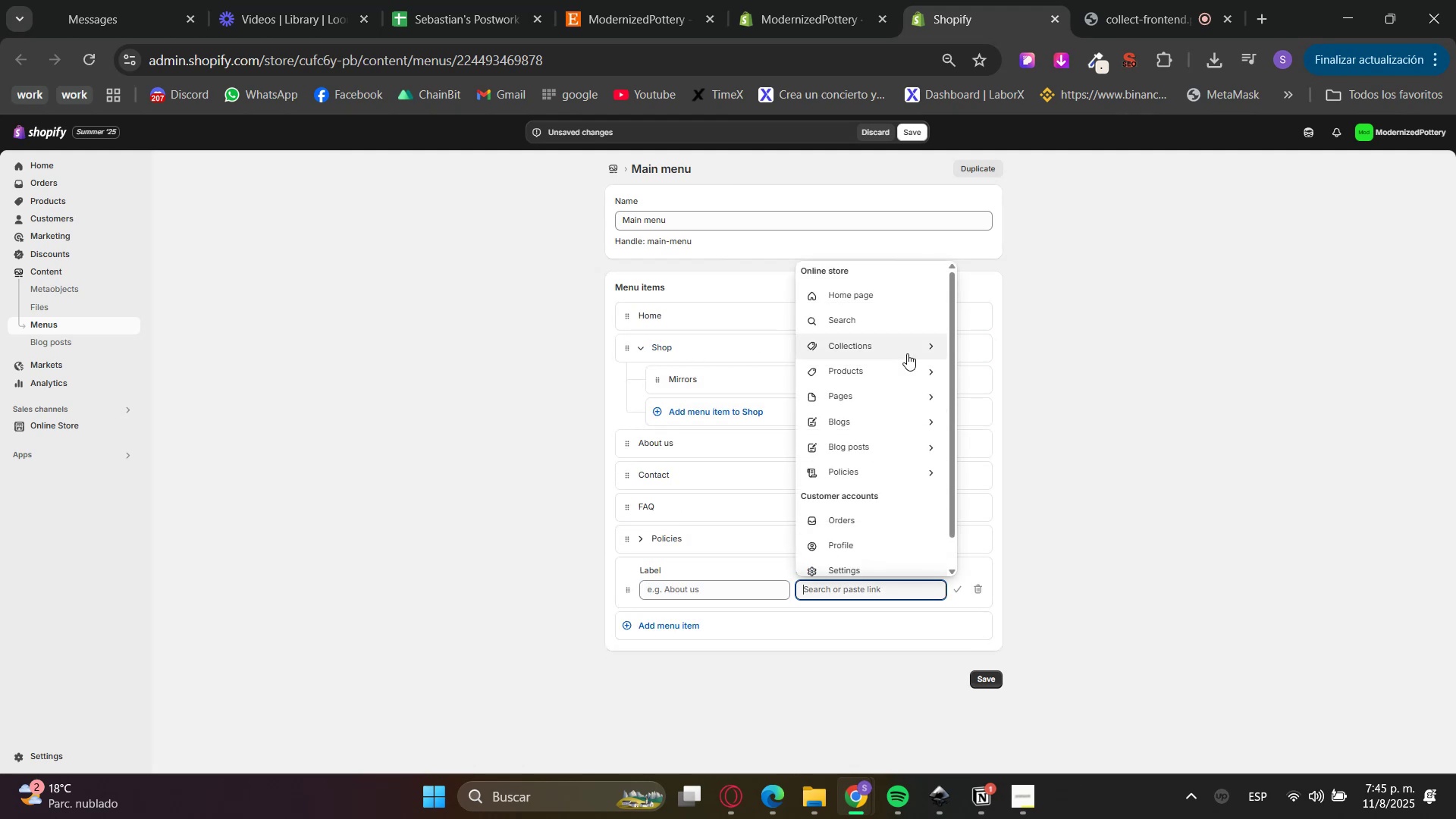 
left_click([892, 345])
 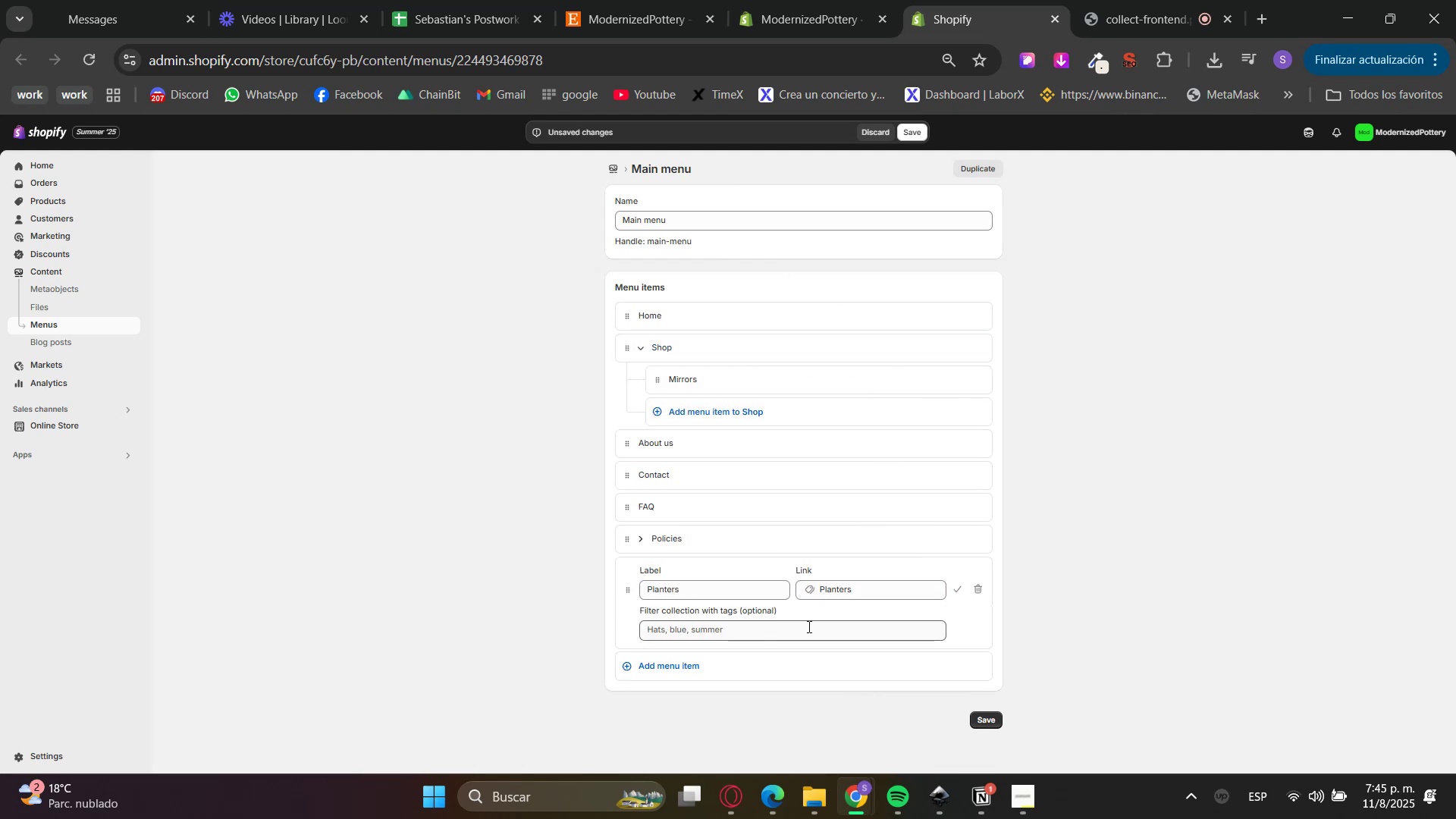 
double_click([954, 595])
 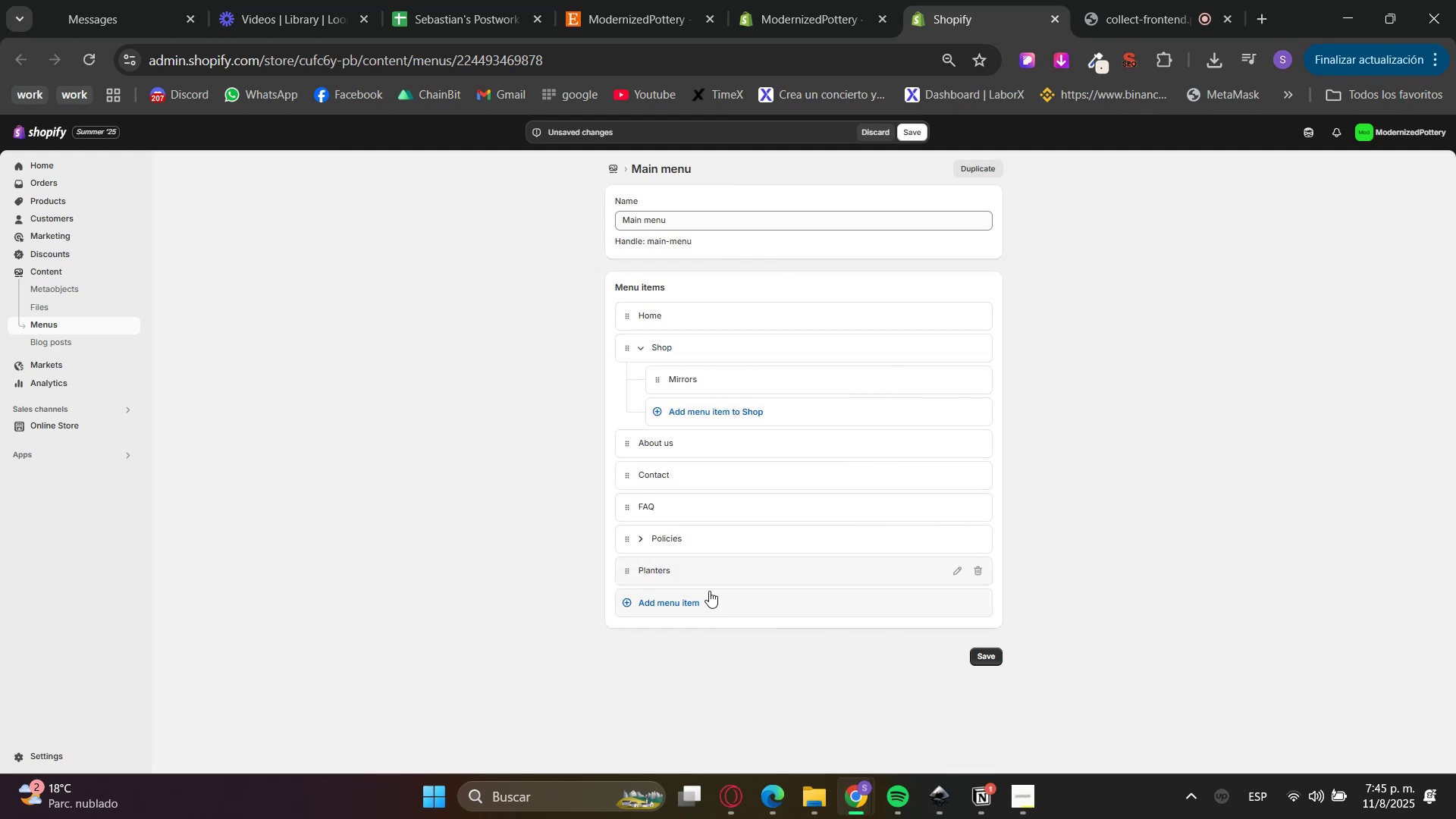 
left_click([715, 604])
 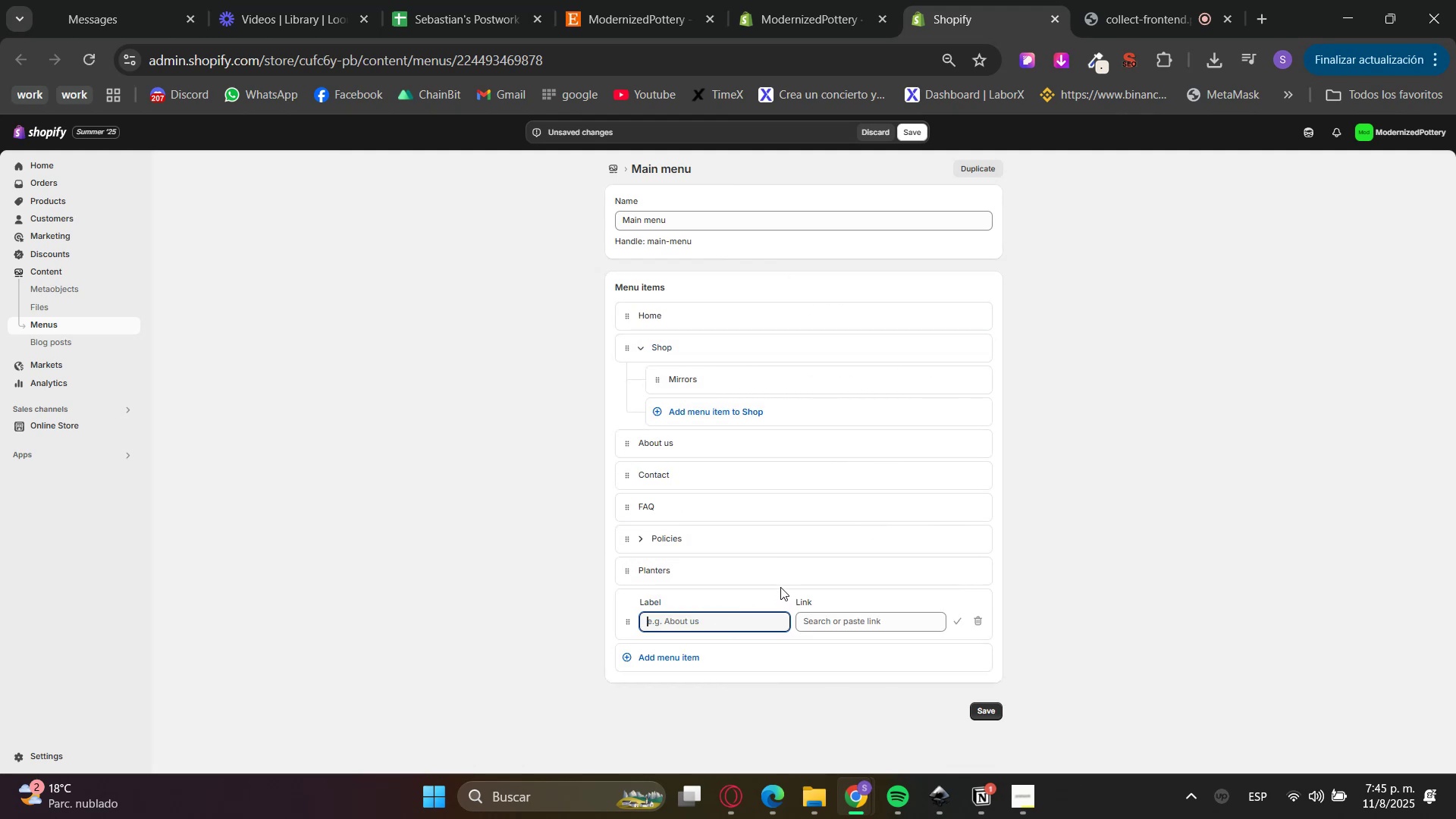 
left_click([847, 627])
 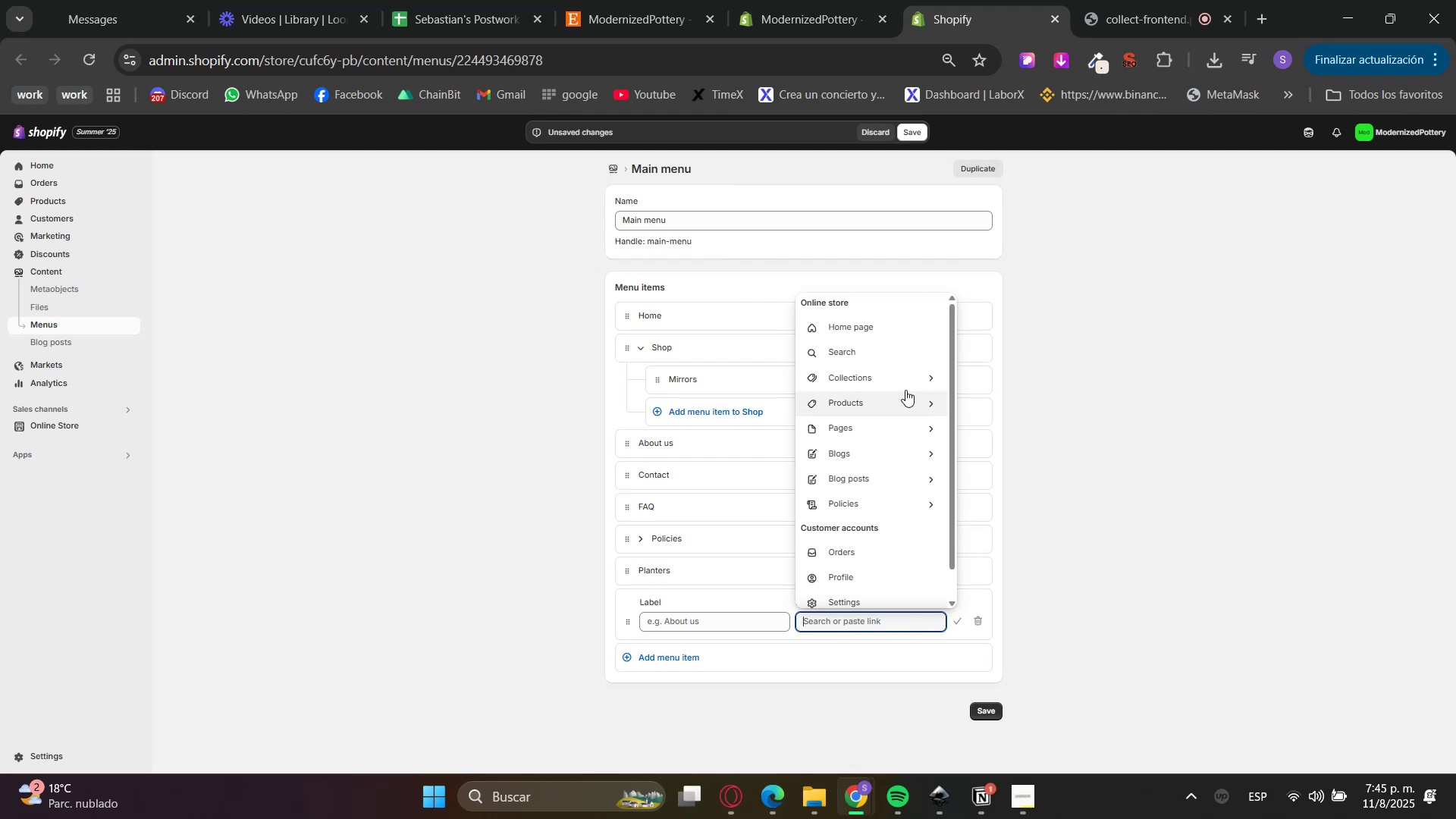 
left_click([886, 375])
 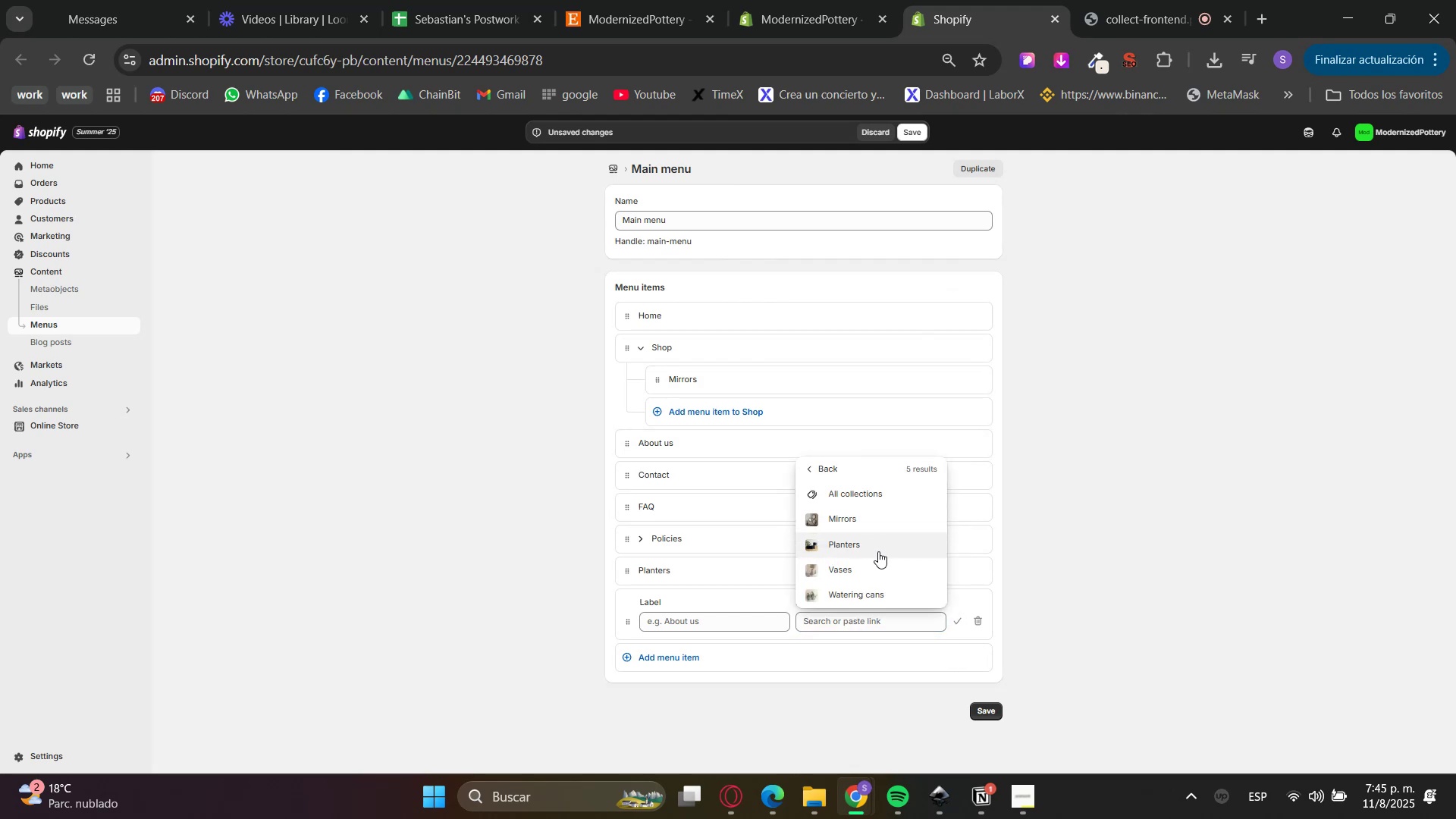 
left_click([873, 566])
 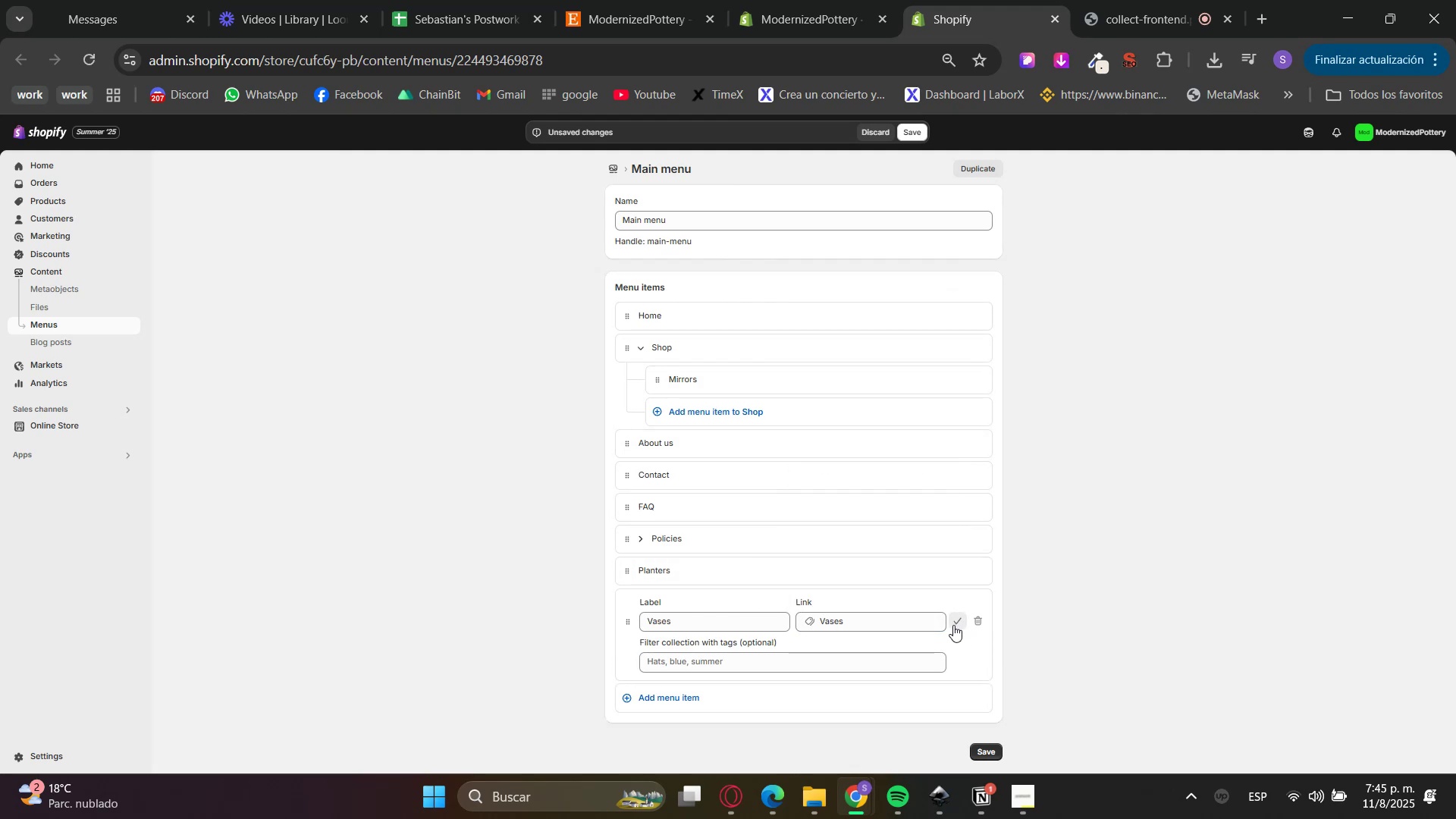 
double_click([786, 636])
 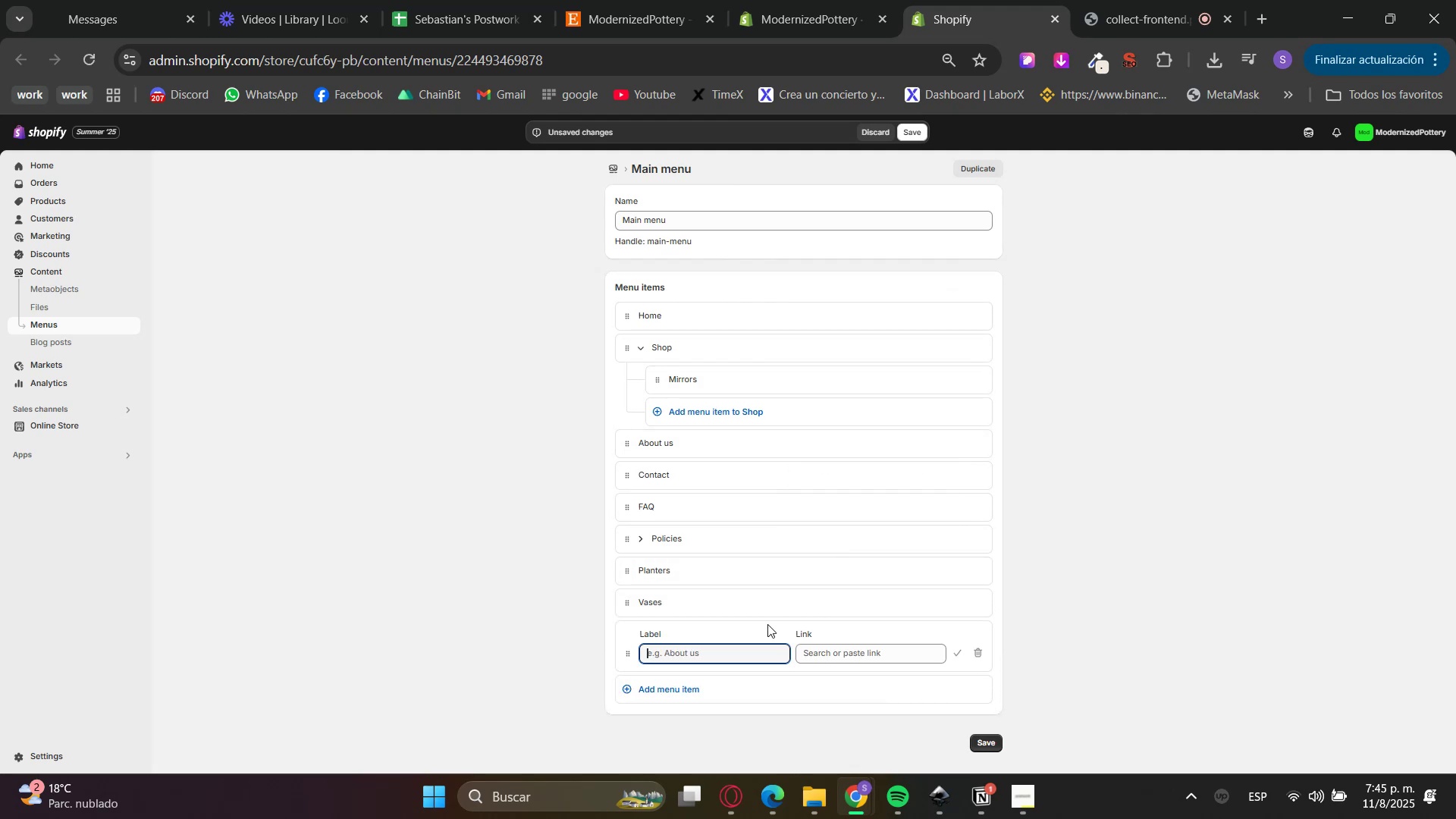 
left_click([857, 657])
 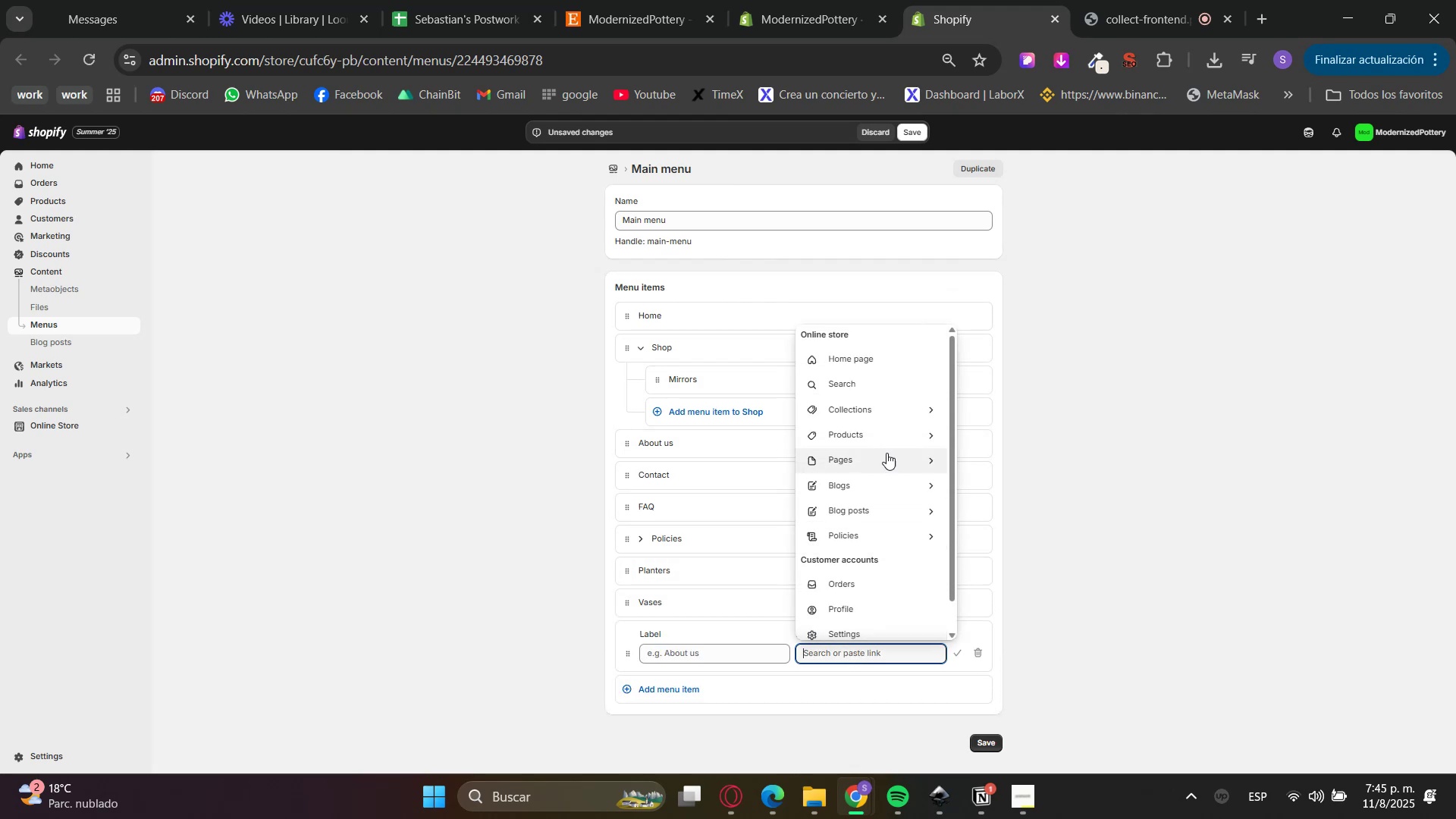 
left_click_drag(start_coordinate=[876, 435], to_coordinate=[878, 412])
 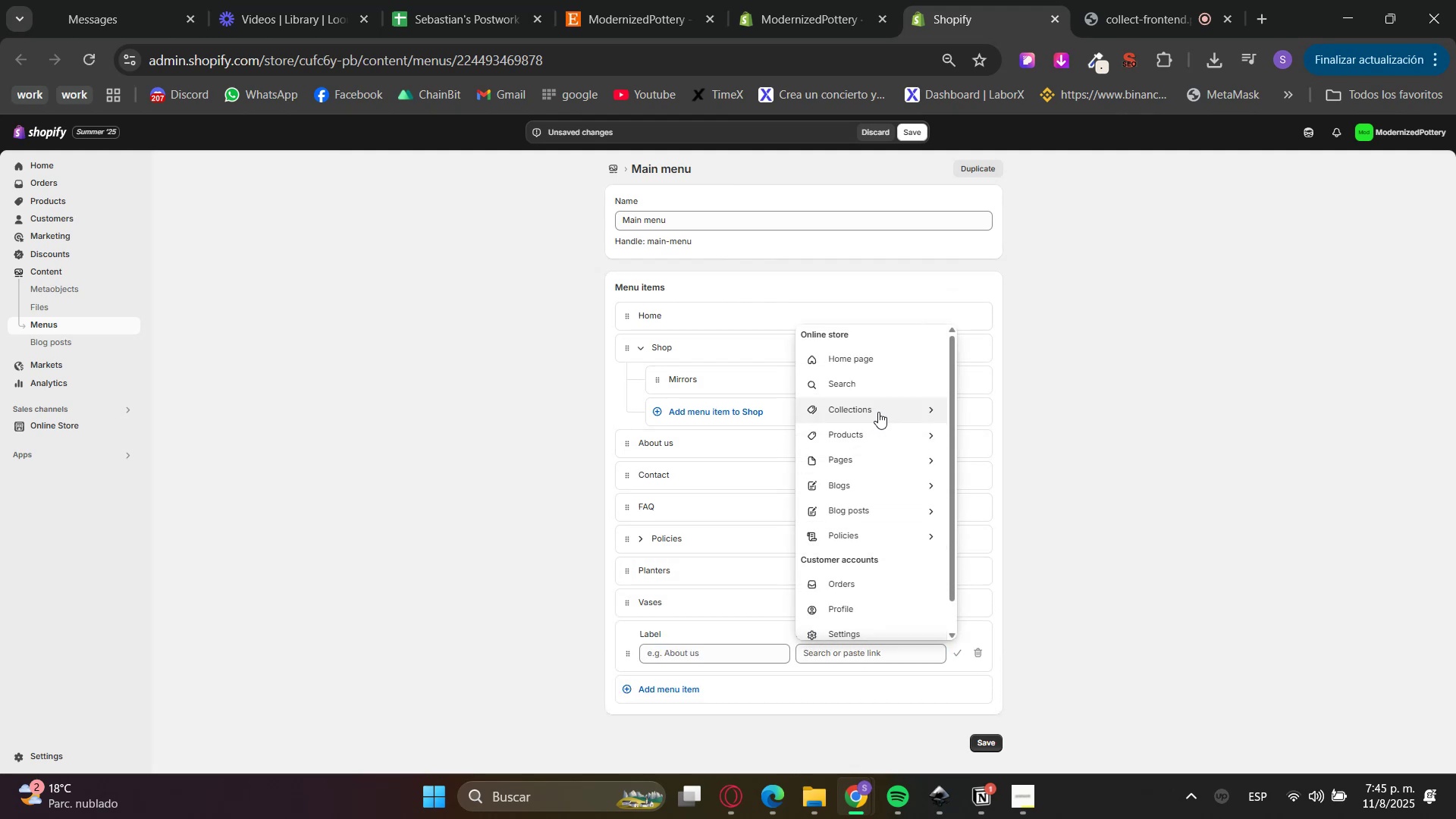 
double_click([878, 412])
 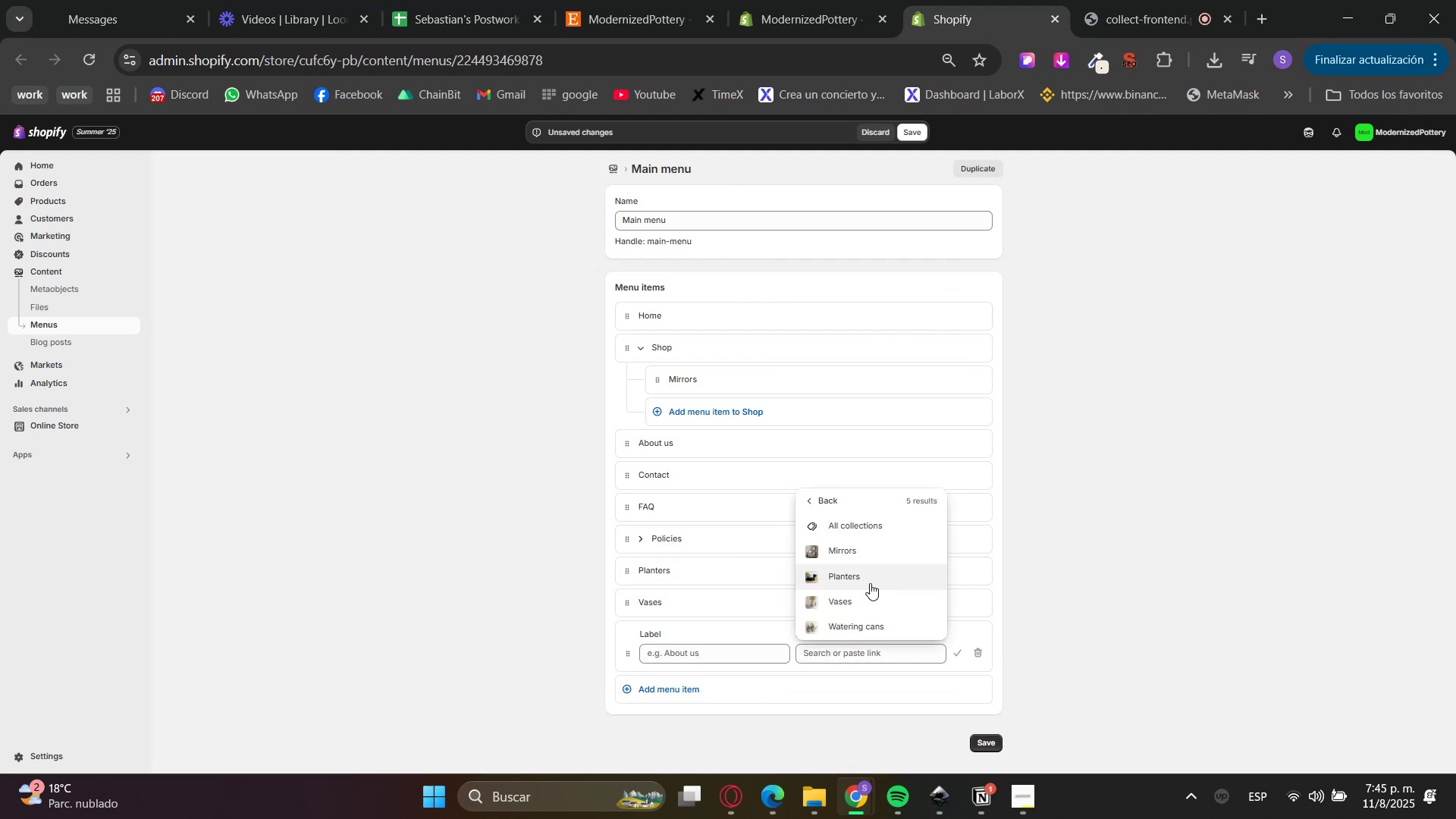 
left_click([855, 635])
 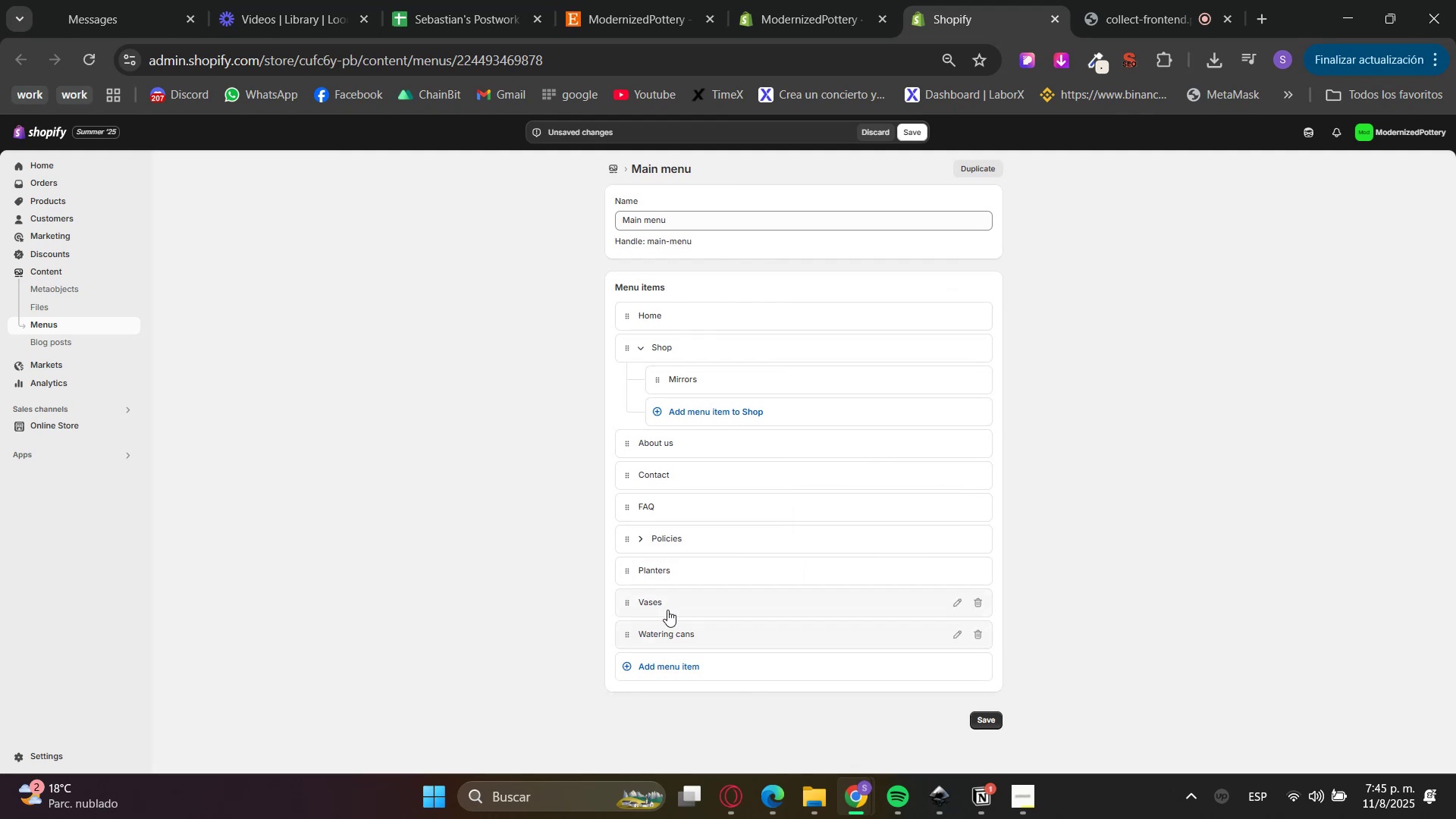 
left_click_drag(start_coordinate=[628, 573], to_coordinate=[672, 403])
 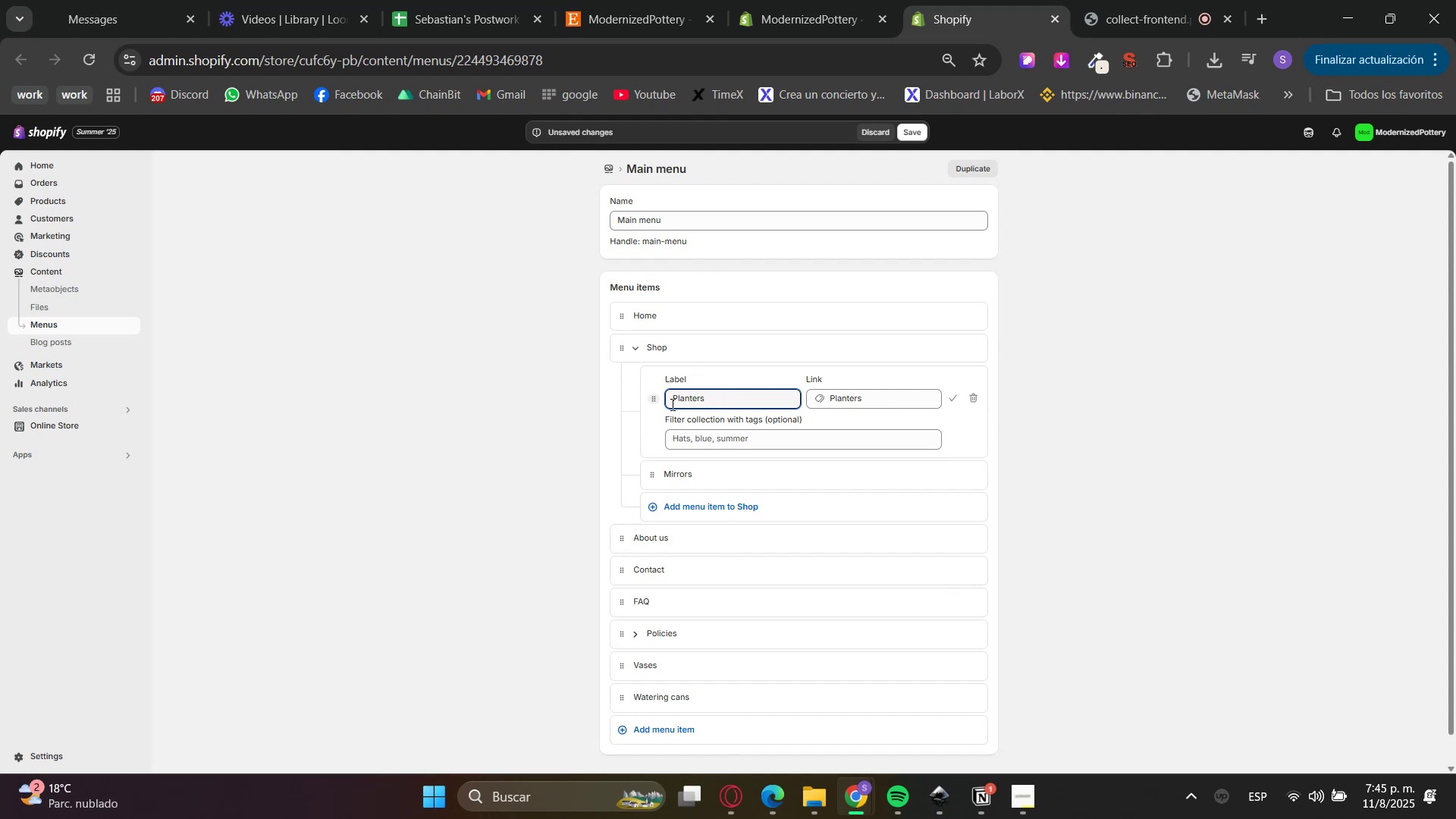 
left_click([947, 392])
 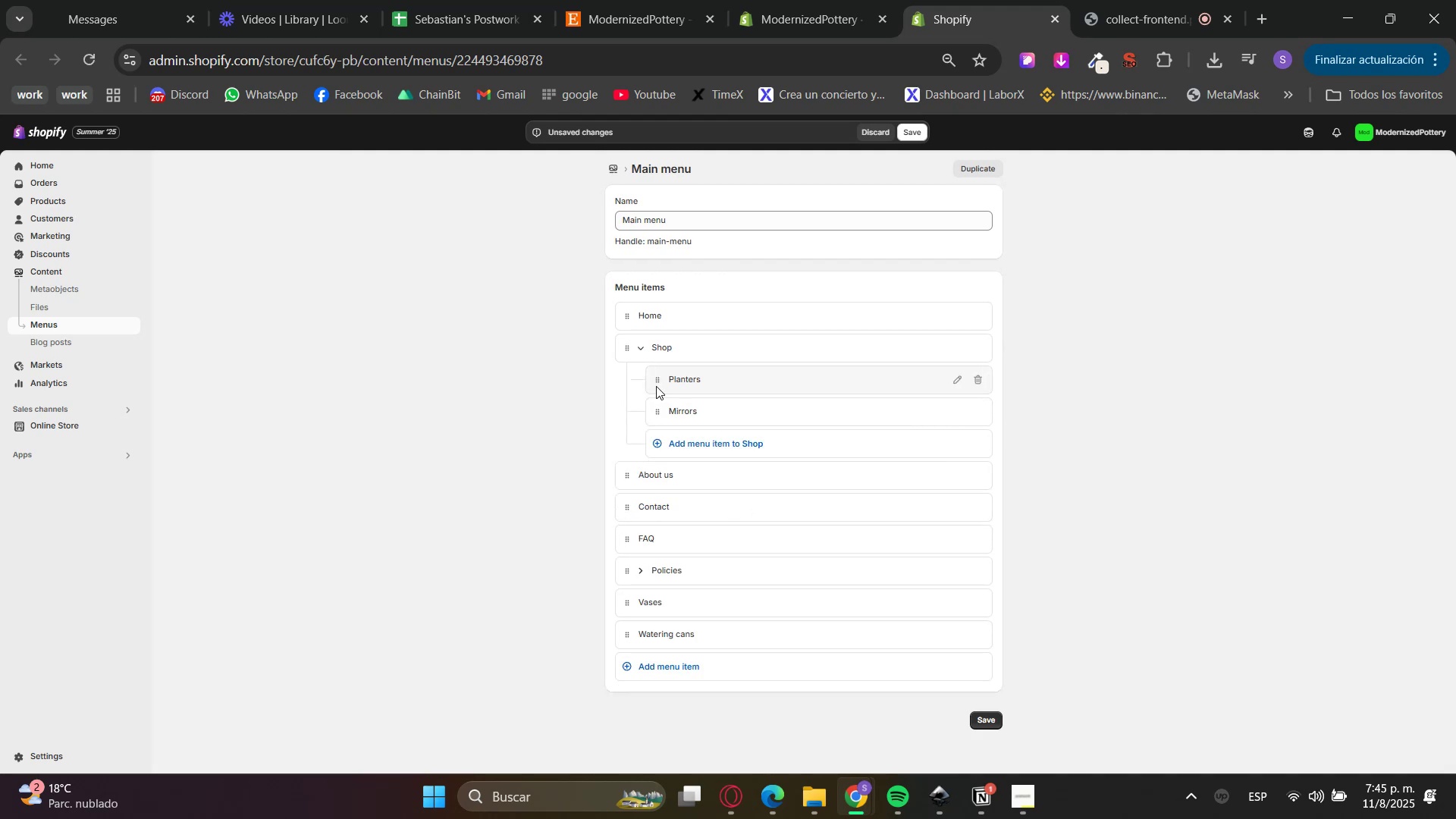 
left_click_drag(start_coordinate=[660, 381], to_coordinate=[665, 398])
 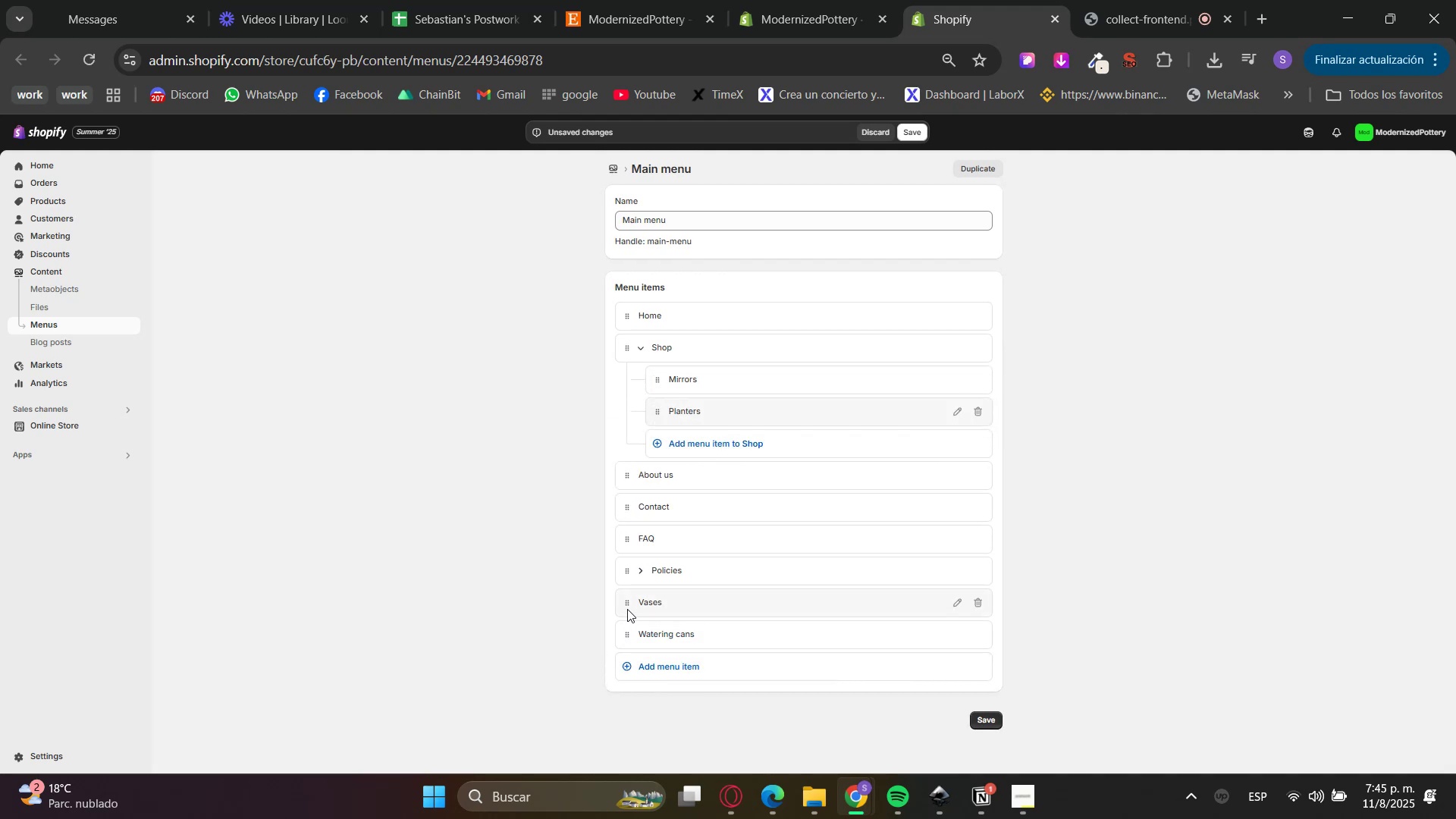 
left_click_drag(start_coordinate=[626, 606], to_coordinate=[668, 443])
 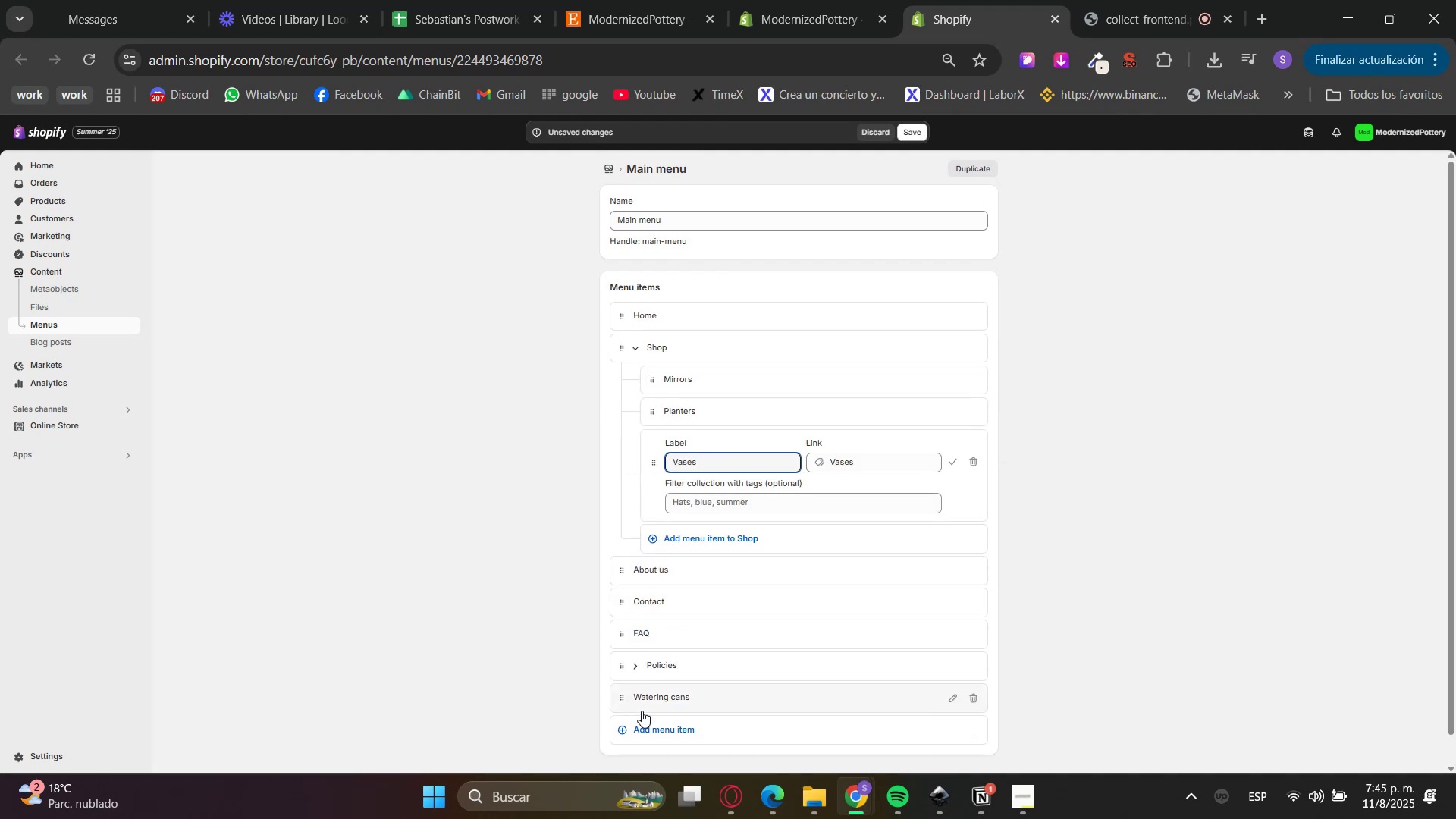 
left_click_drag(start_coordinate=[624, 698], to_coordinate=[651, 532])
 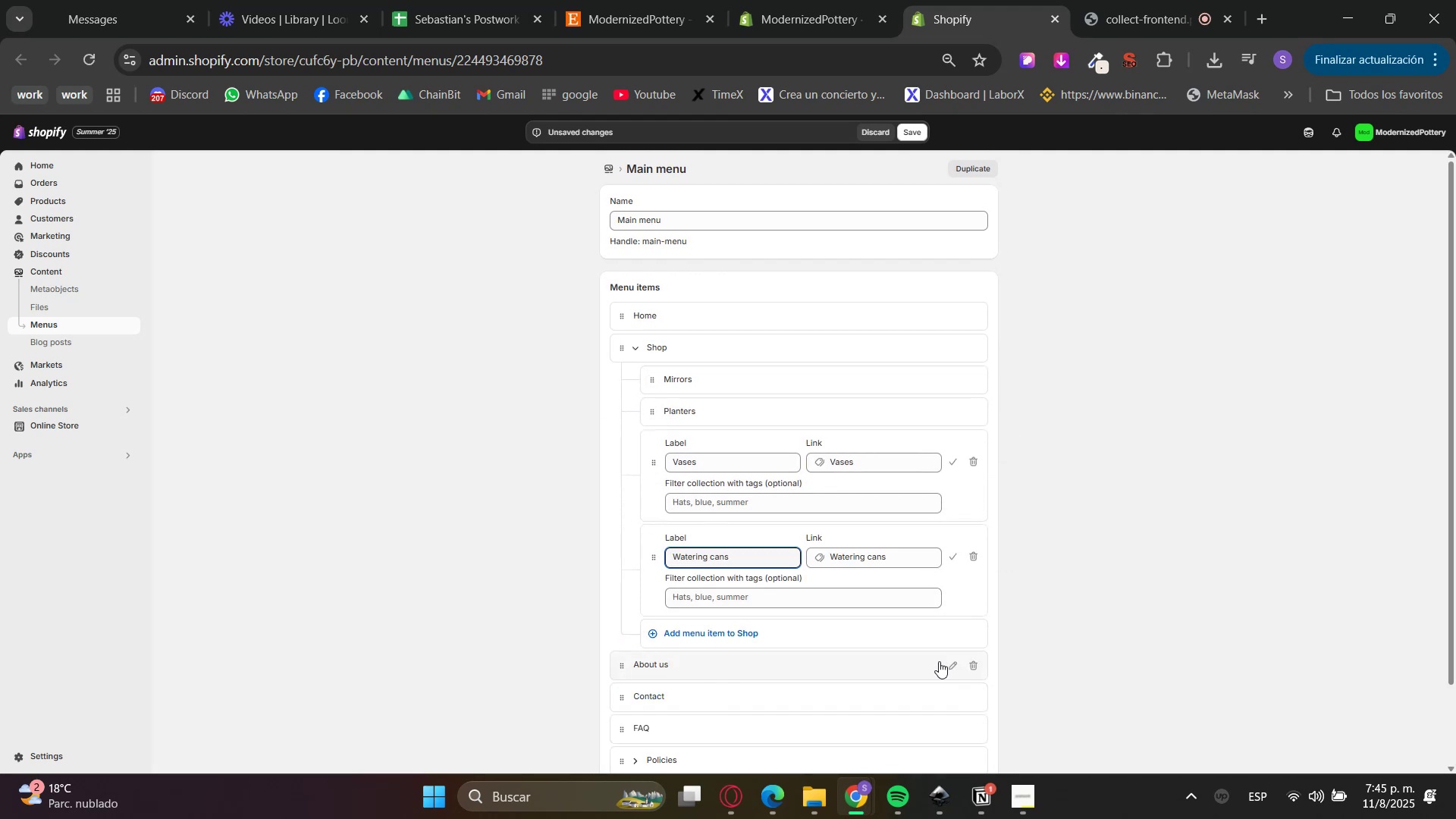 
scroll: coordinate [1005, 632], scroll_direction: down, amount: 3.0
 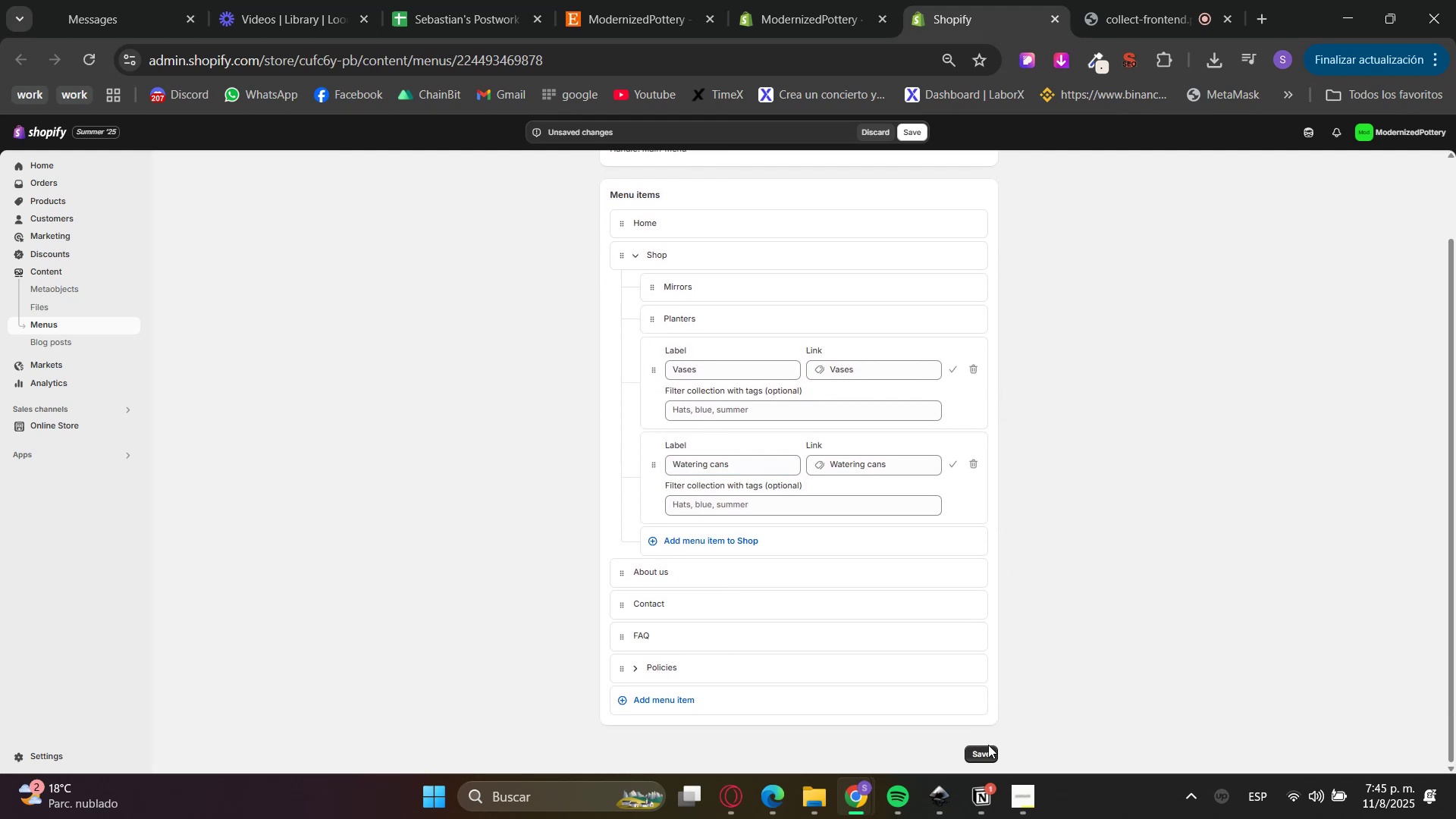 
double_click([988, 755])
 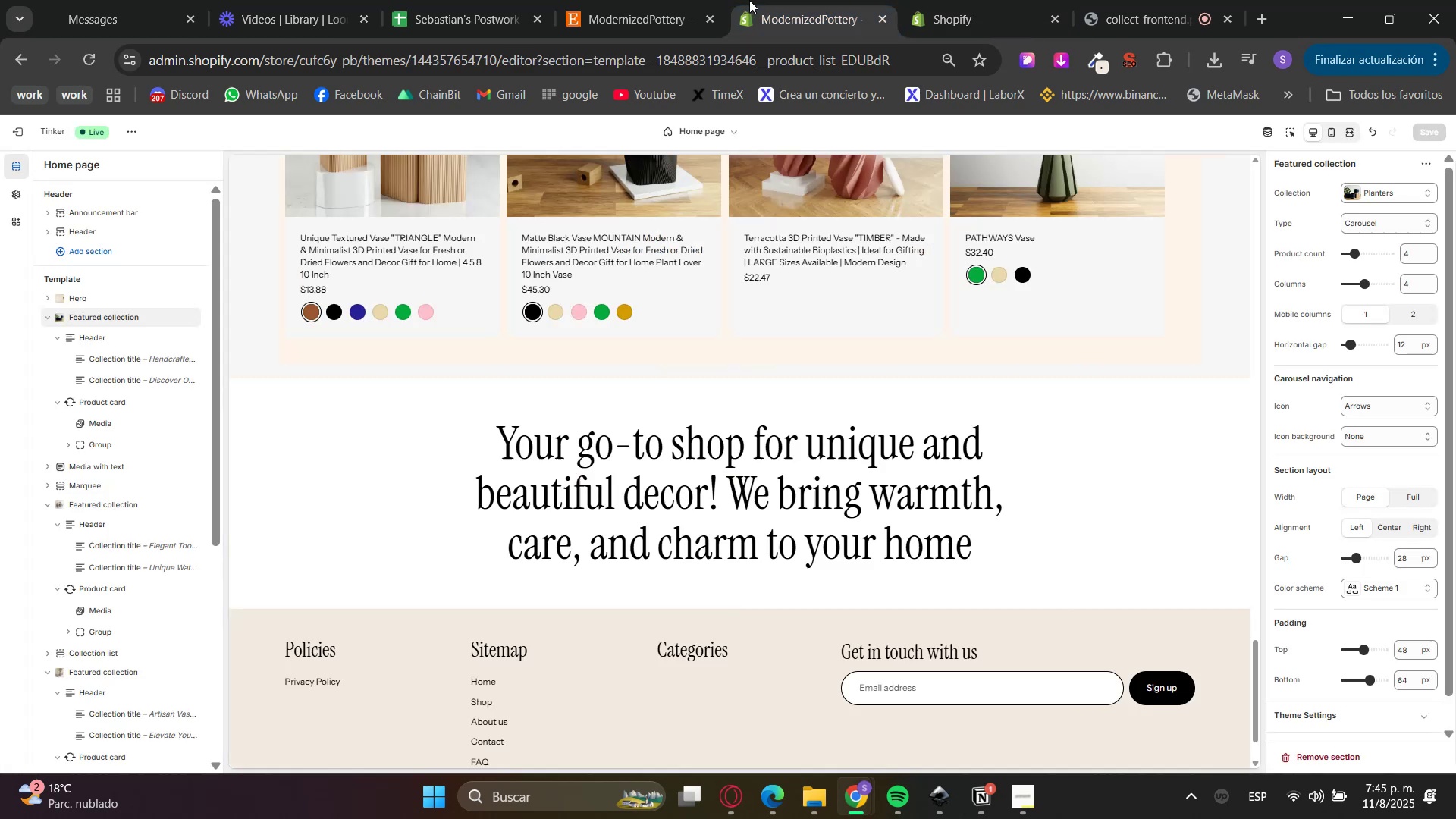 
scroll: coordinate [1122, 363], scroll_direction: down, amount: 2.0
 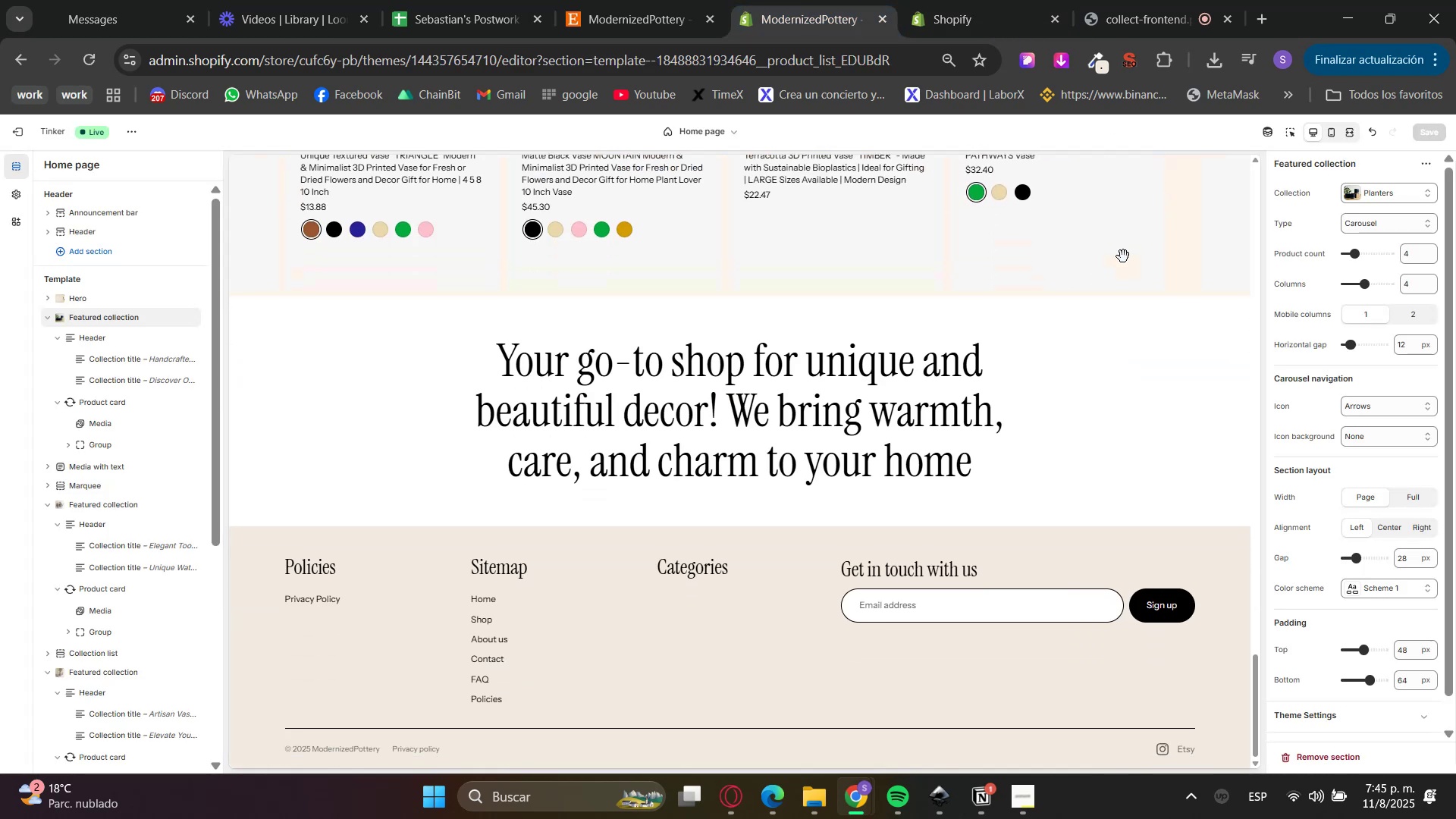 
key(F5)
 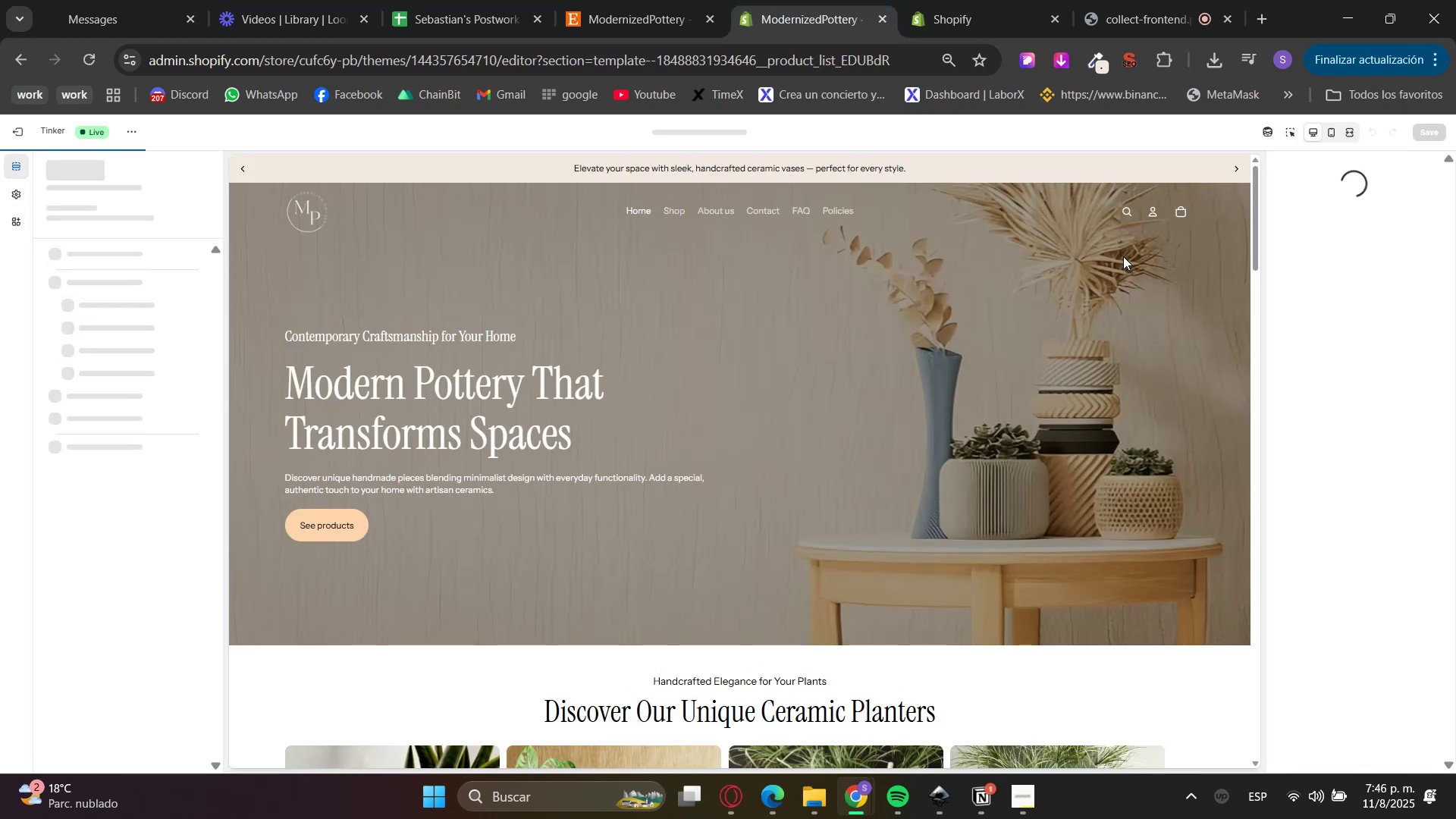 
wait(5.39)
 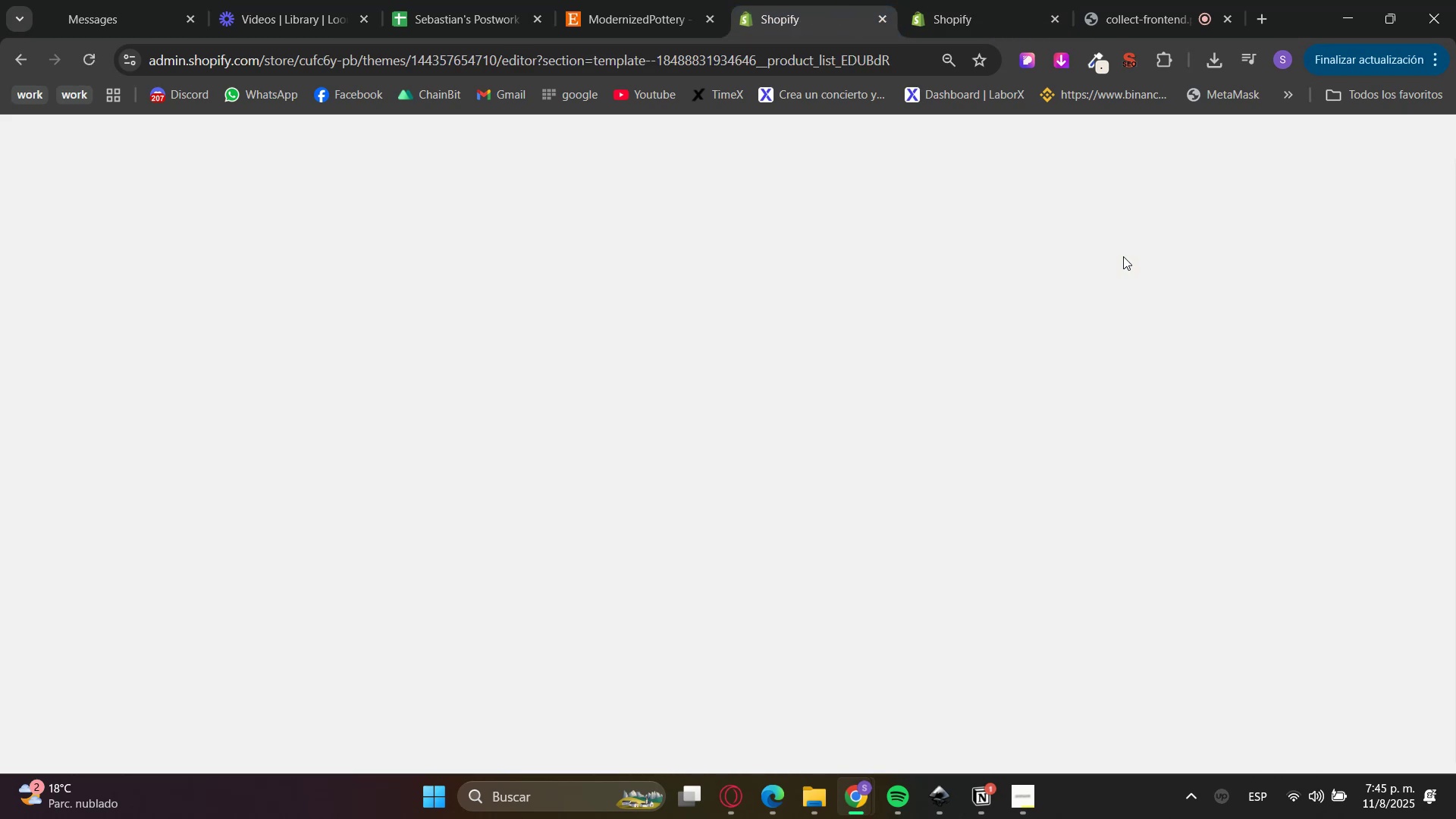 
scroll: coordinate [658, 466], scroll_direction: down, amount: 11.0
 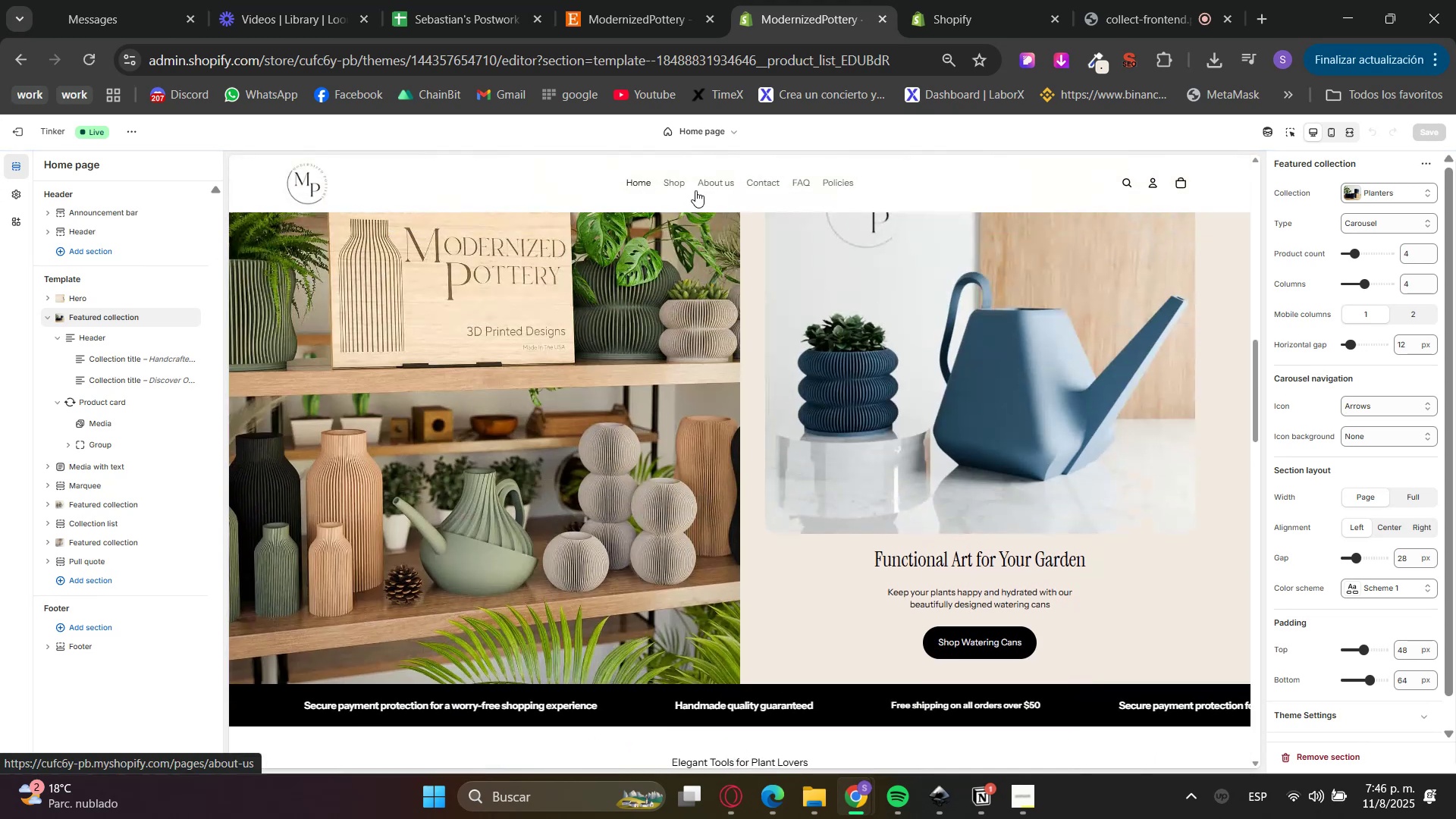 
left_click([680, 183])
 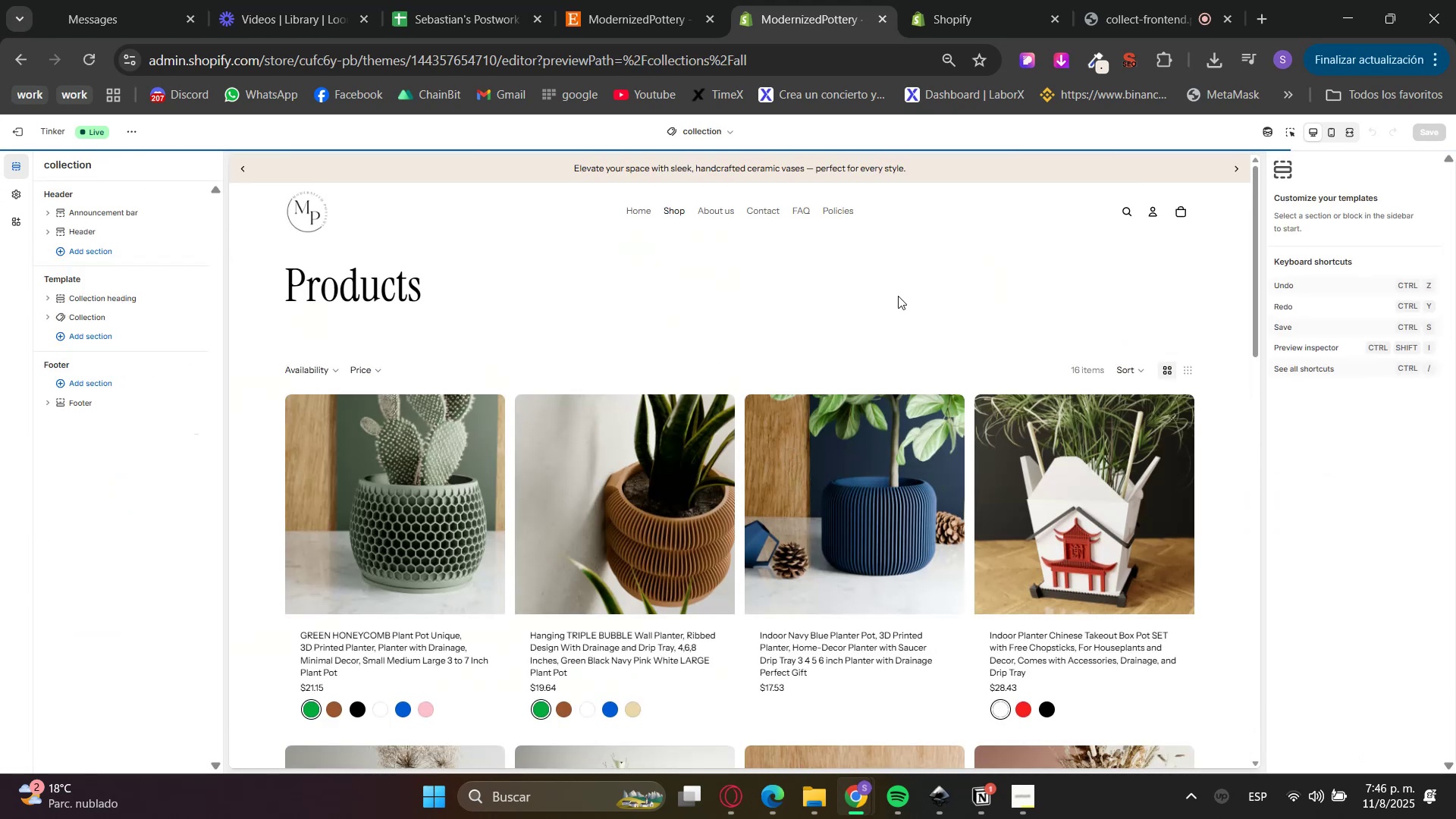 
left_click([1287, 136])
 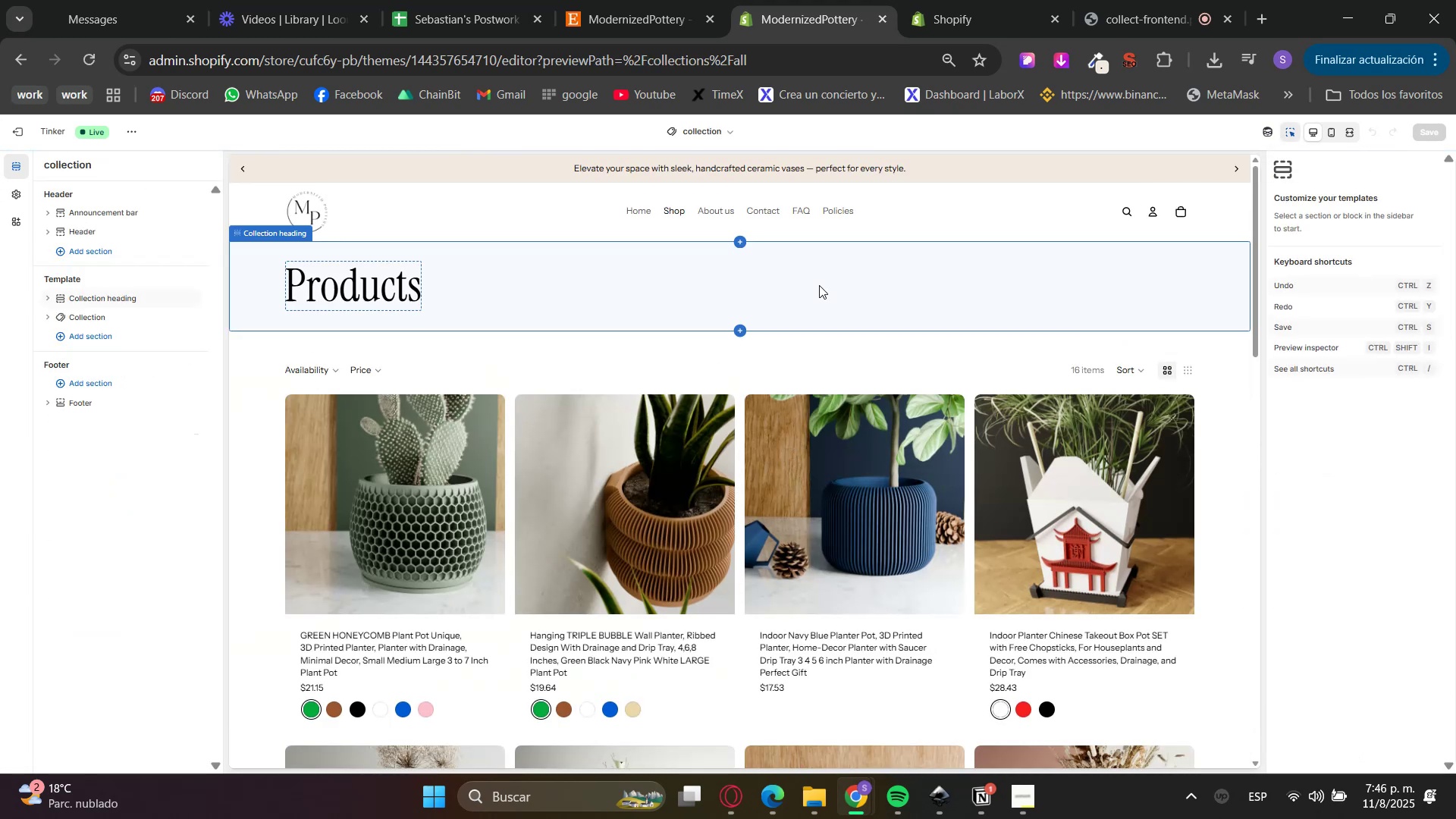 
left_click([811, 299])
 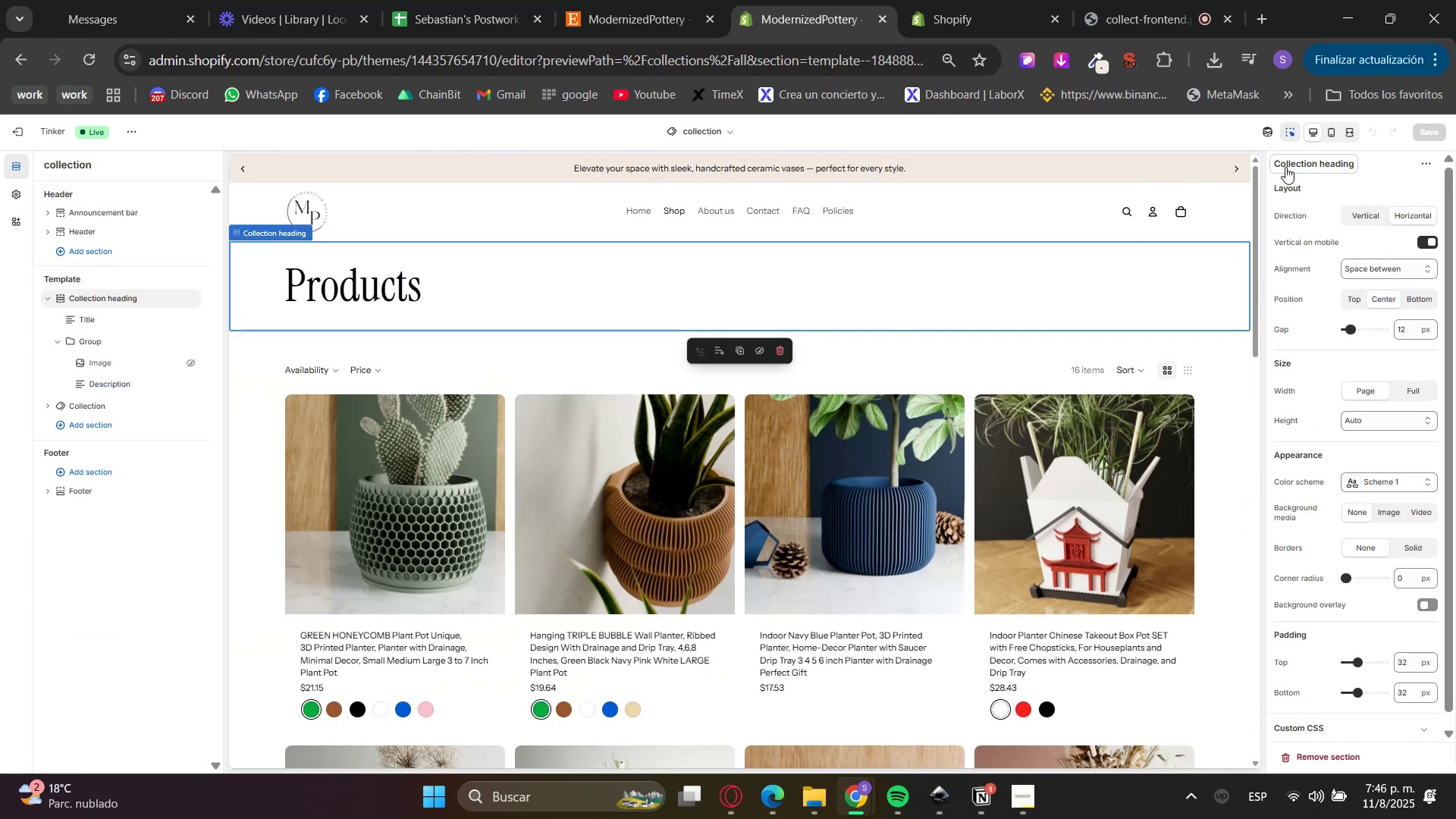 
left_click([1288, 134])
 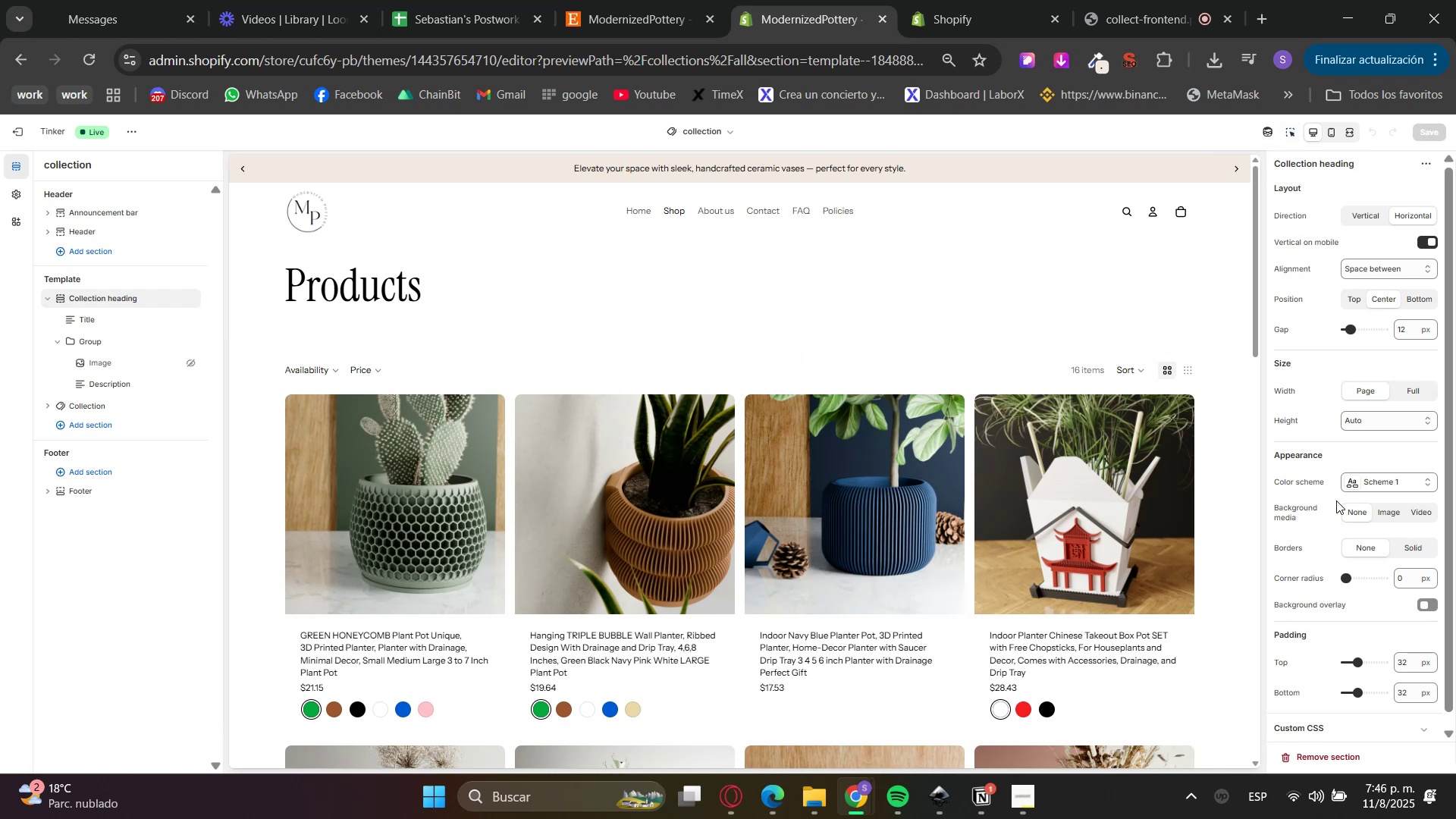 
left_click([1372, 486])
 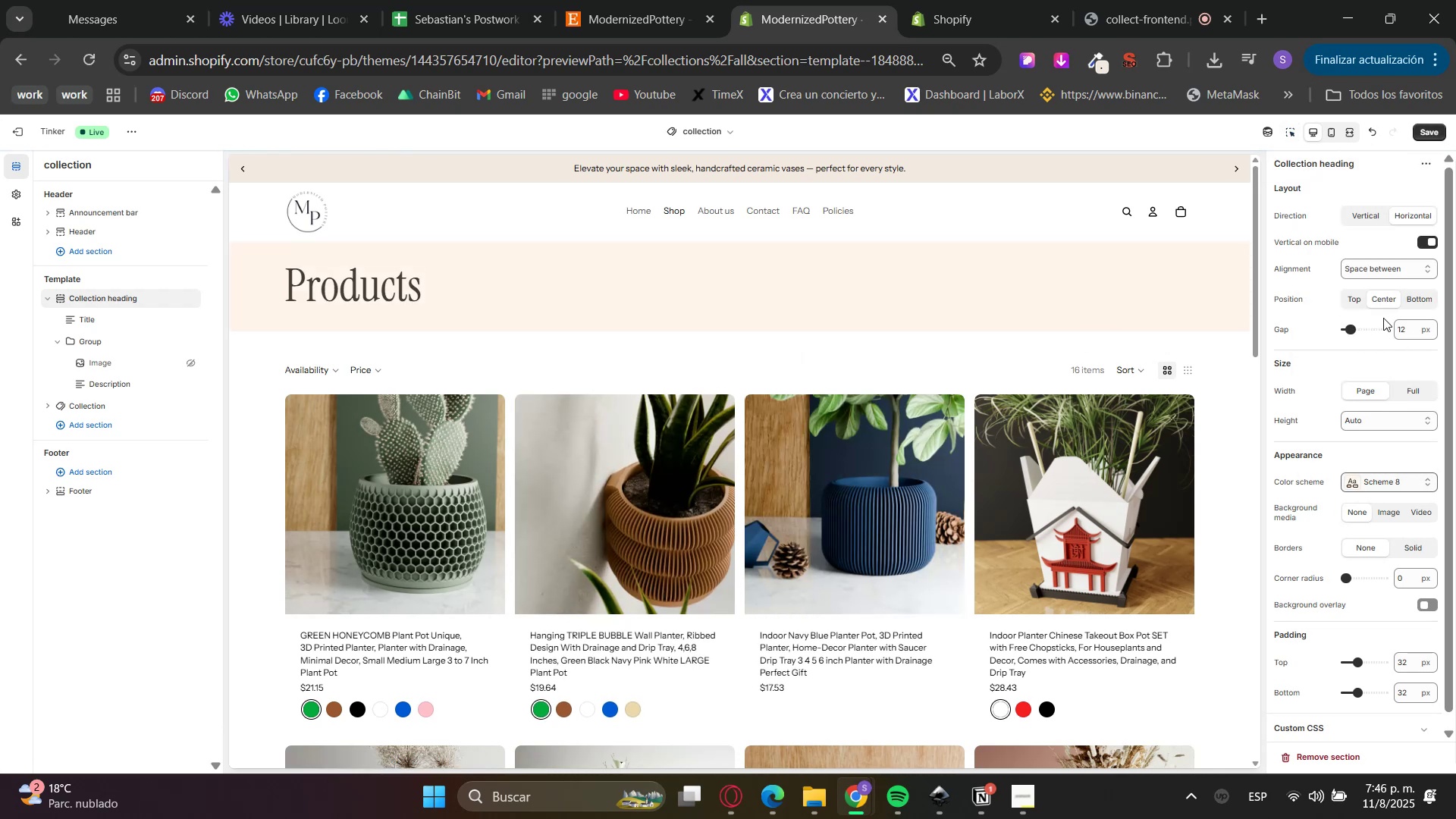 
left_click([1373, 221])
 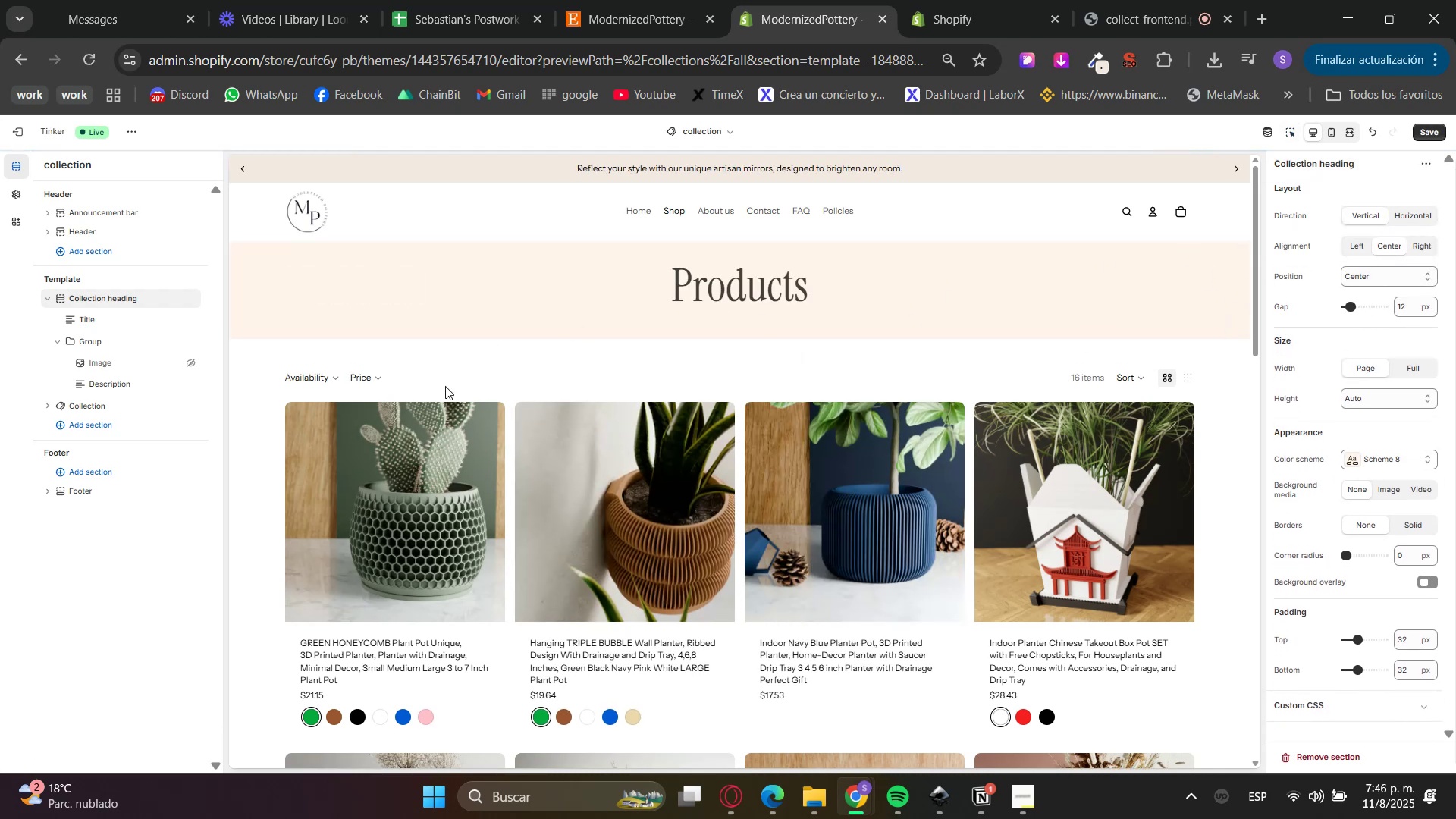 
left_click([123, 318])
 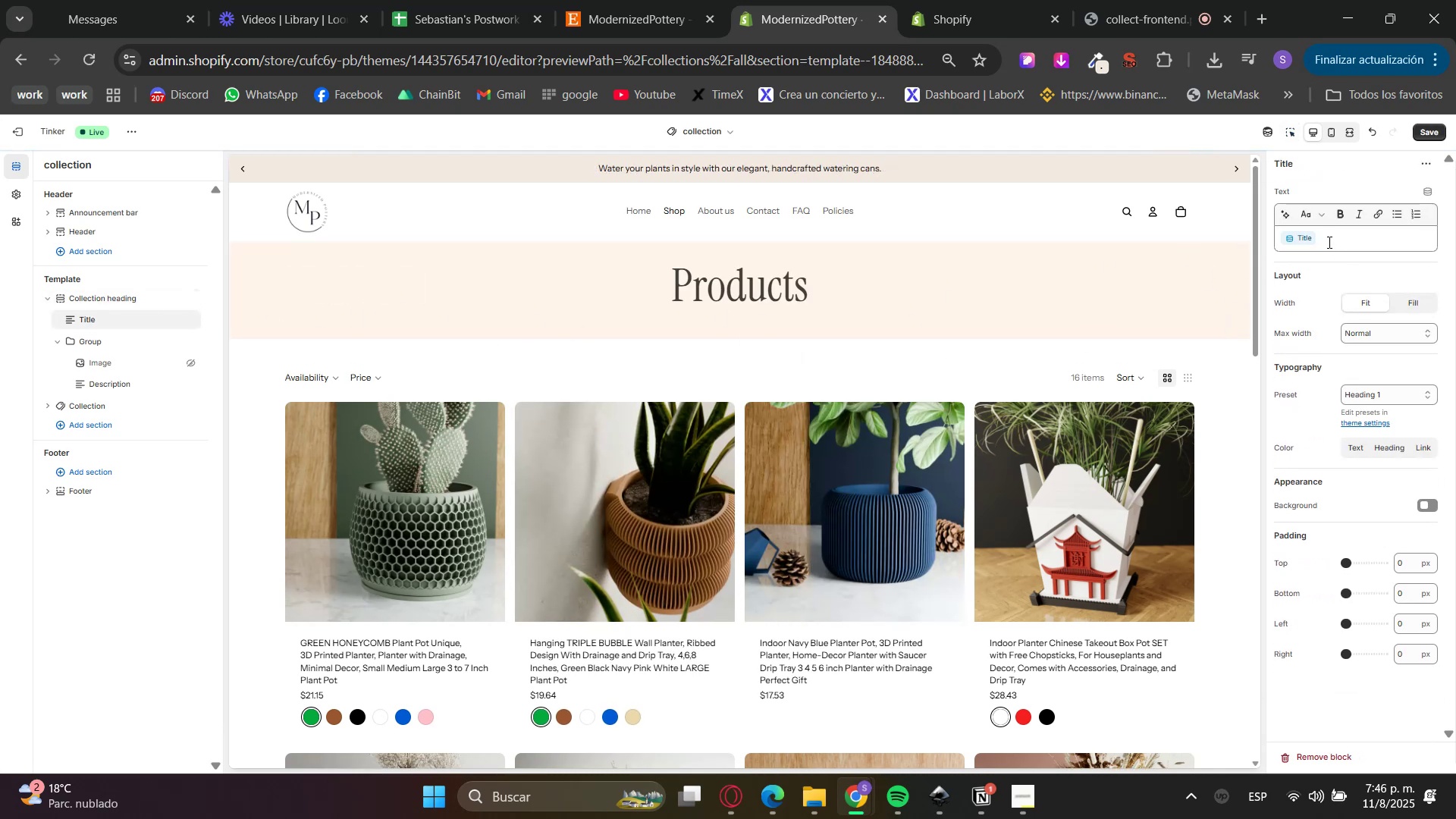 
double_click([1326, 236])
 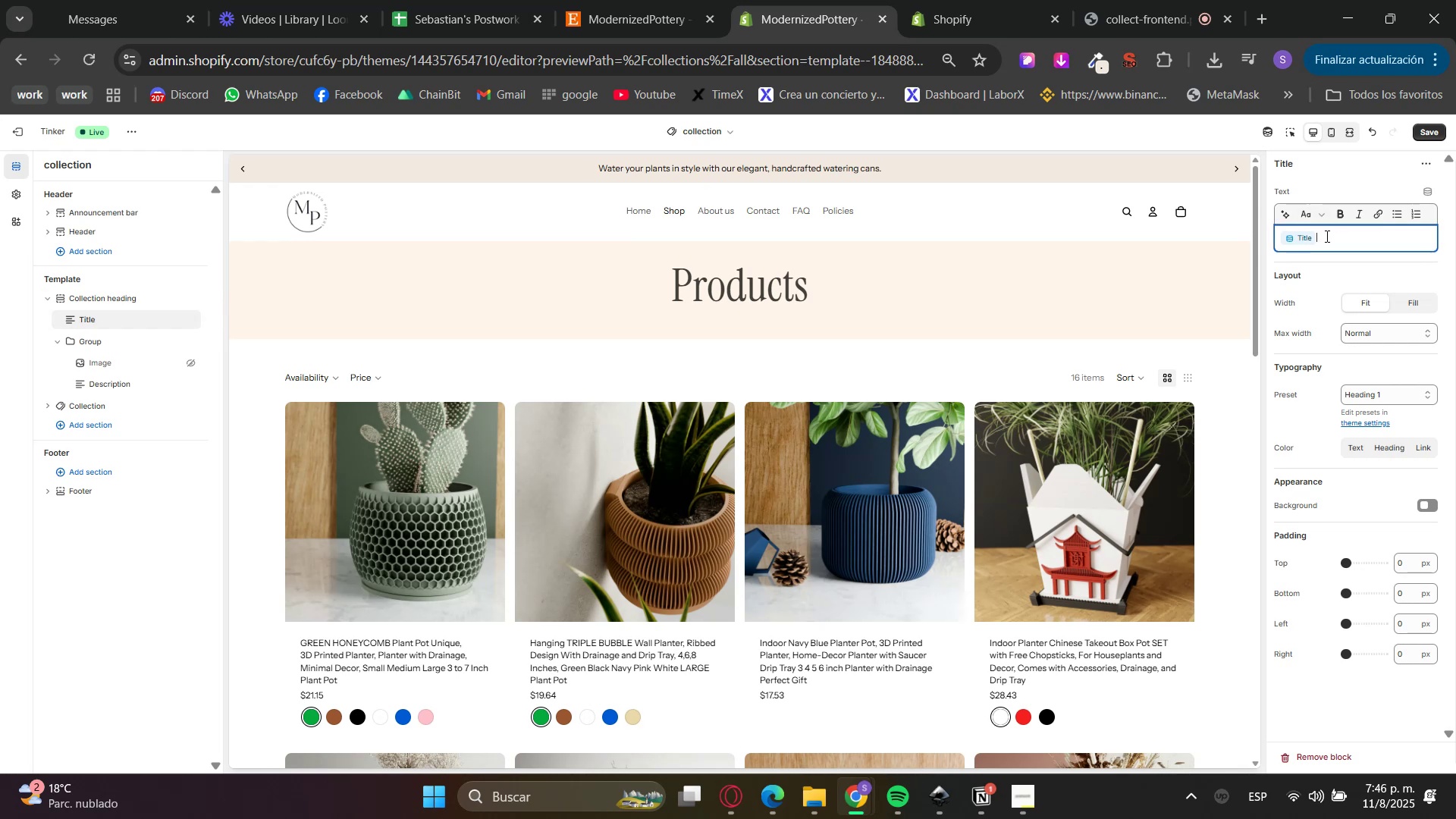 
left_click_drag(start_coordinate=[1326, 236], to_coordinate=[1275, 227])
 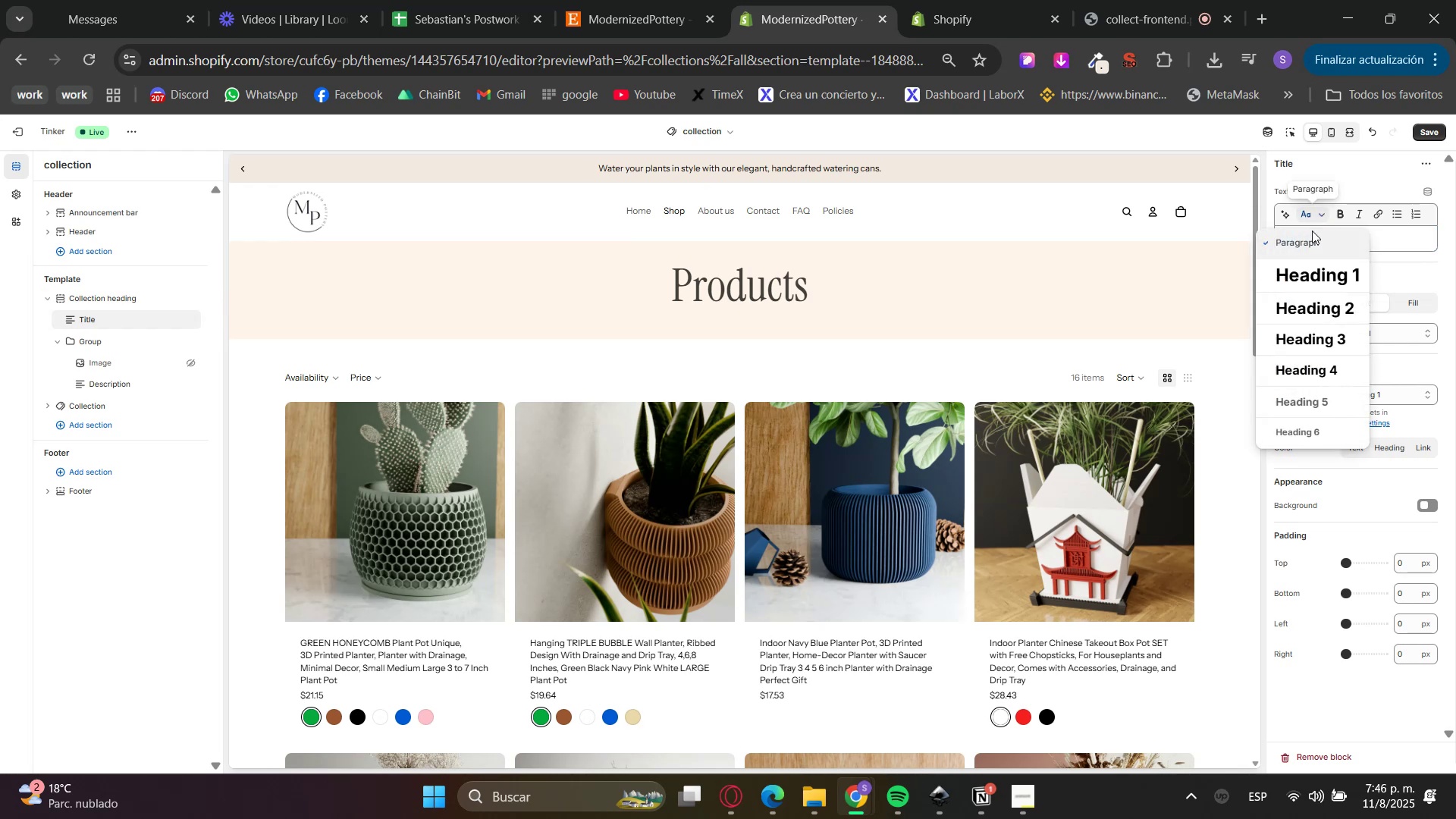 
double_click([1308, 278])
 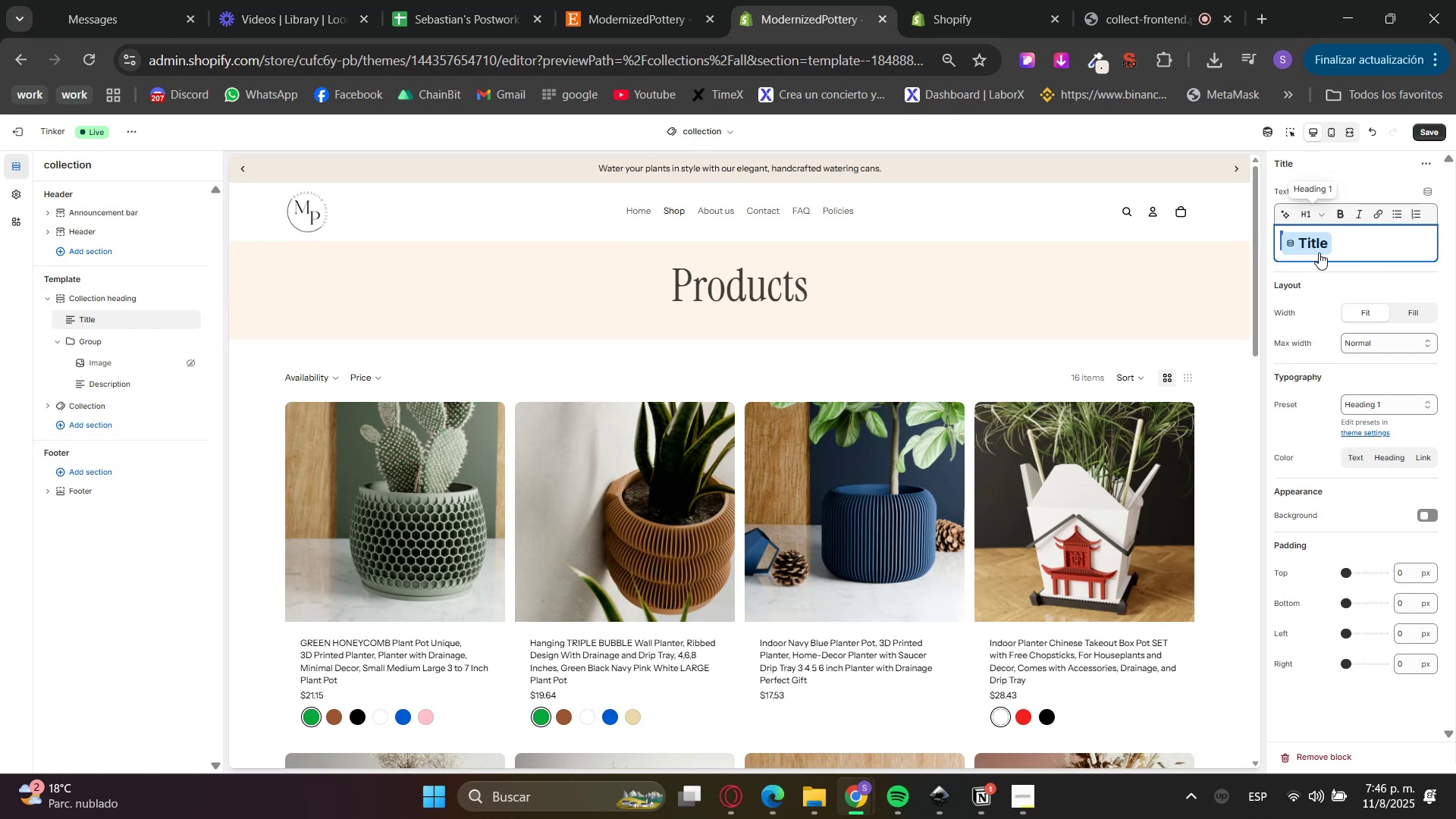 
left_click([1348, 278])
 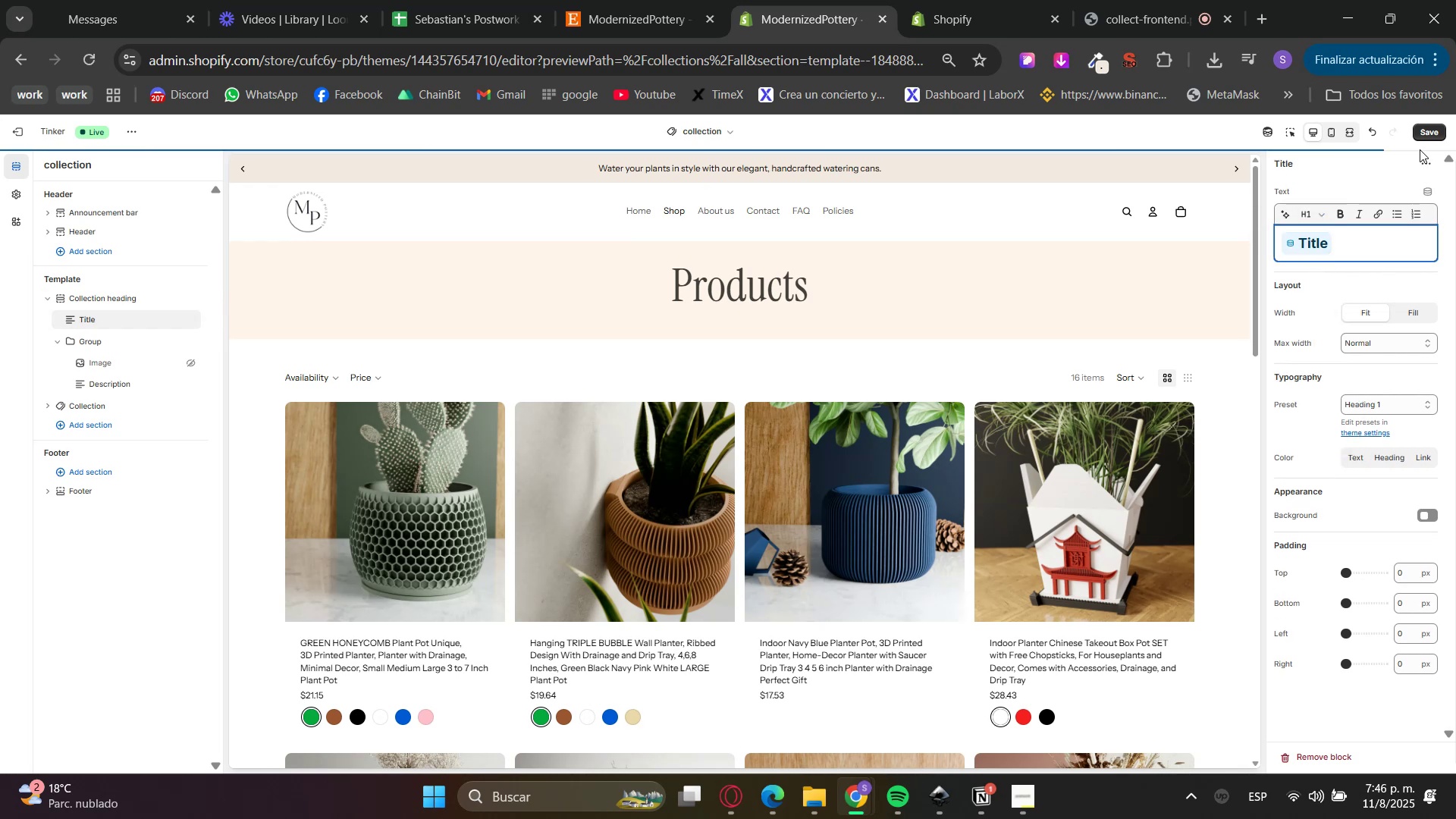 
left_click([1429, 134])
 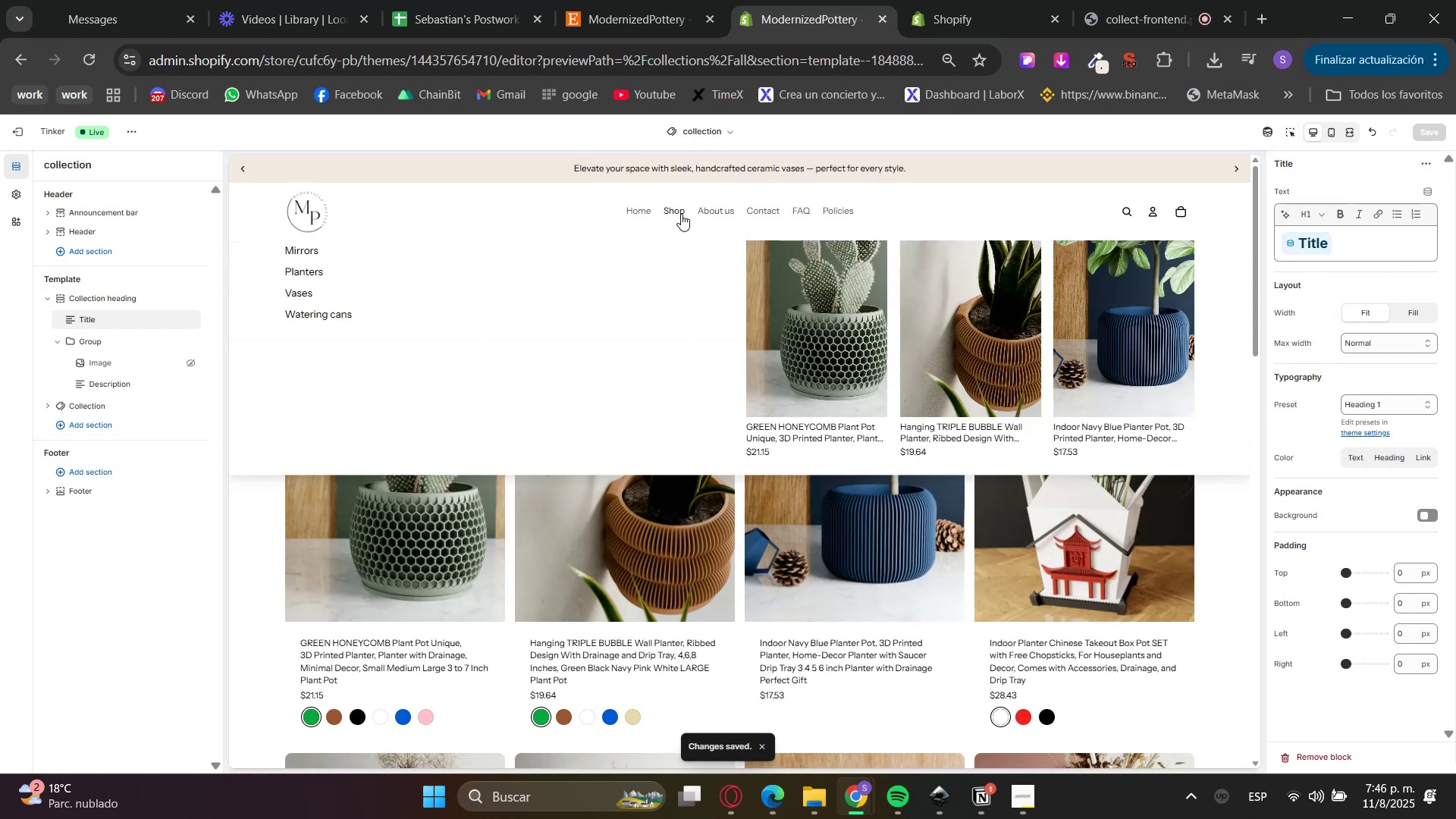 
wait(8.33)
 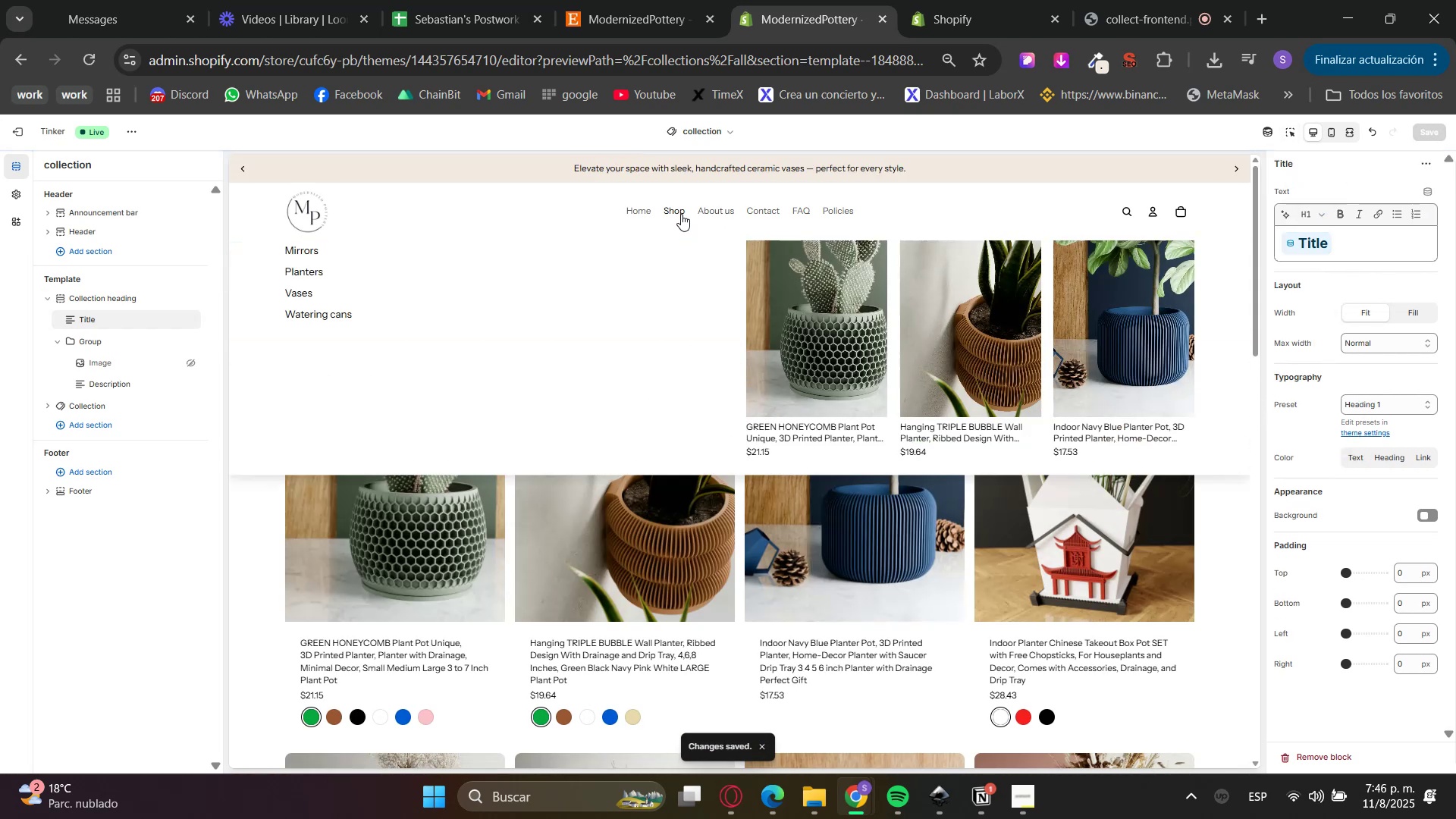 
double_click([316, 271])
 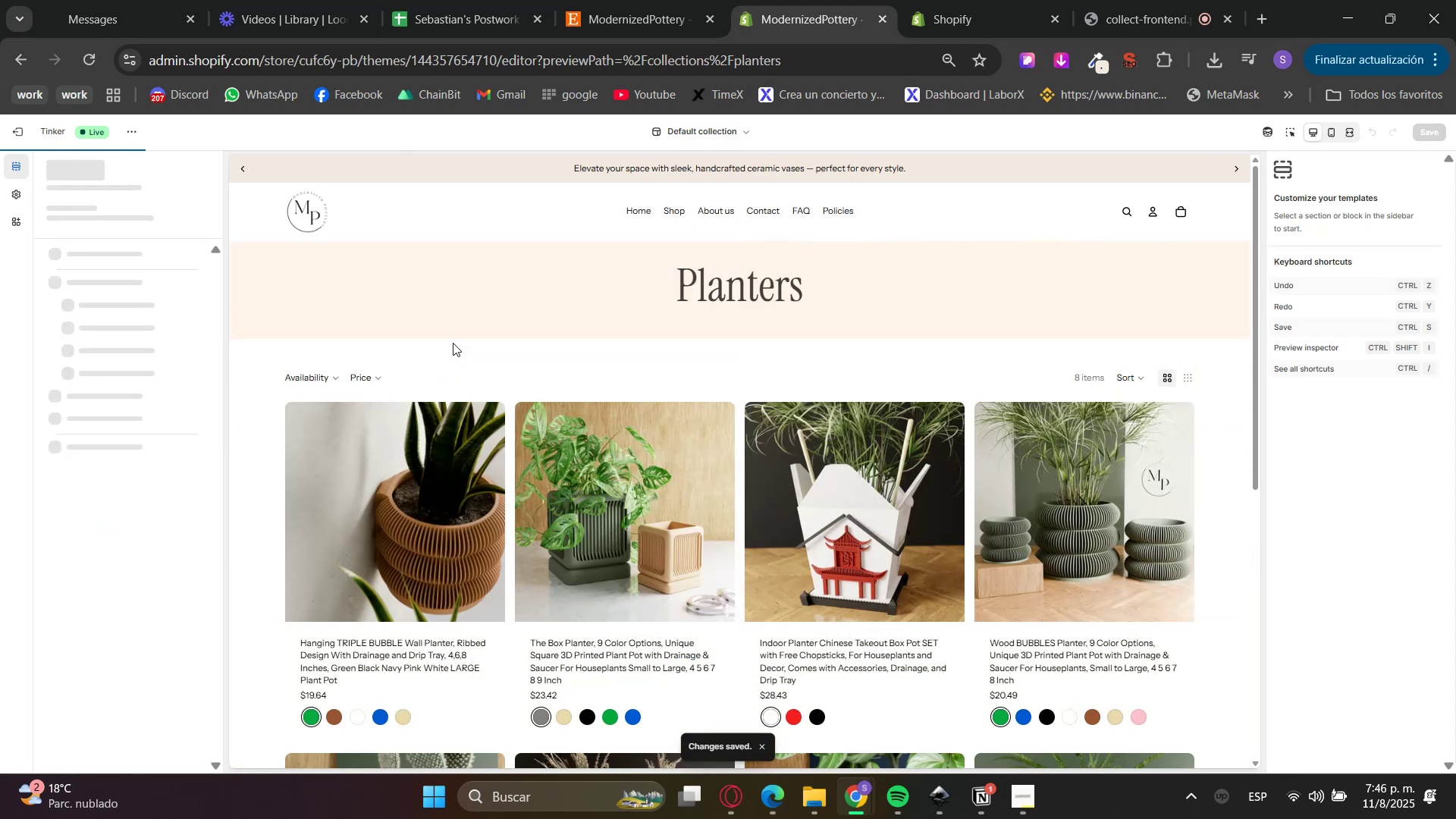 
scroll: coordinate [857, 413], scroll_direction: down, amount: 7.0
 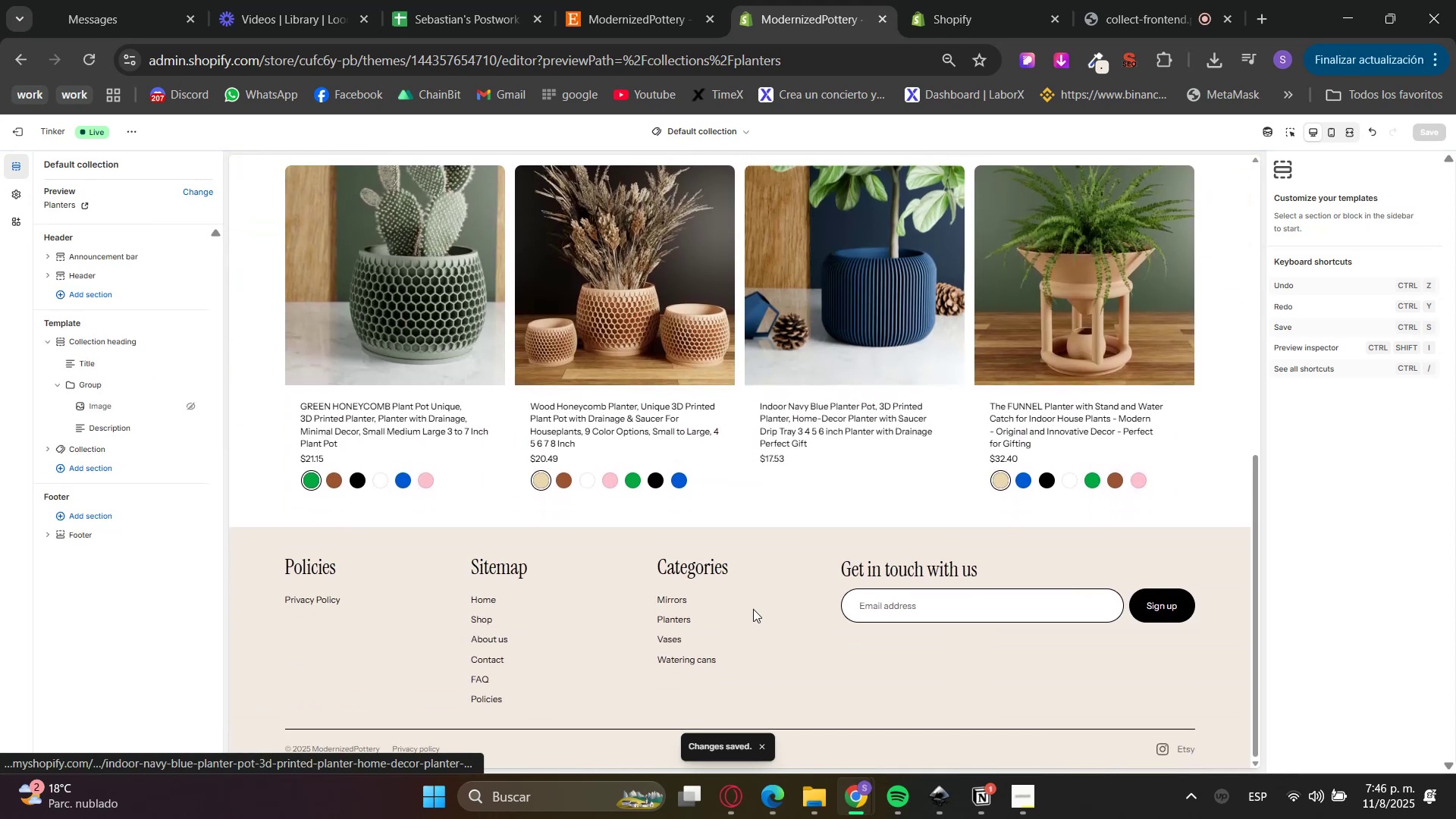 
scroll: coordinate [786, 591], scroll_direction: up, amount: 4.0
 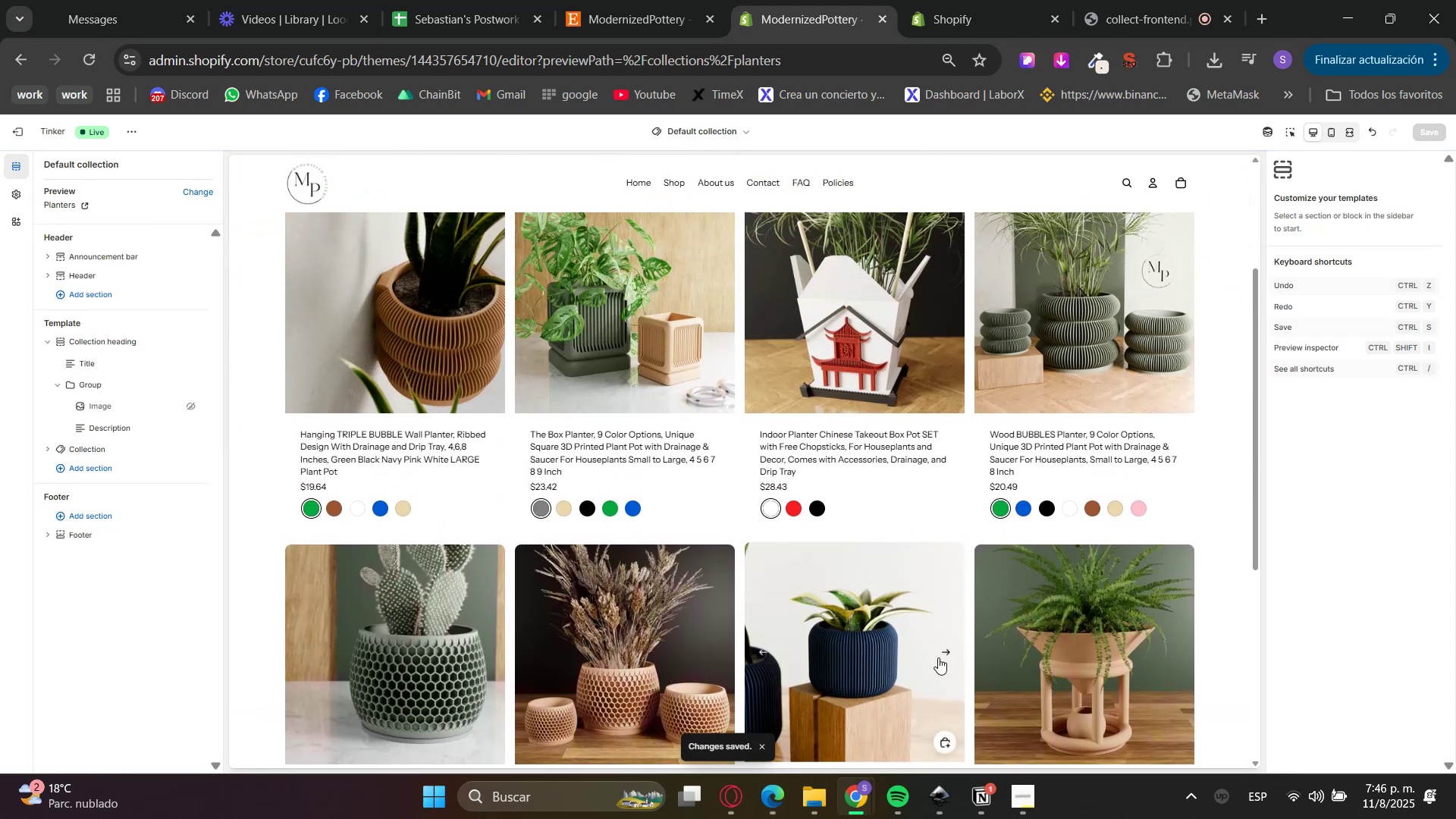 
left_click([943, 657])
 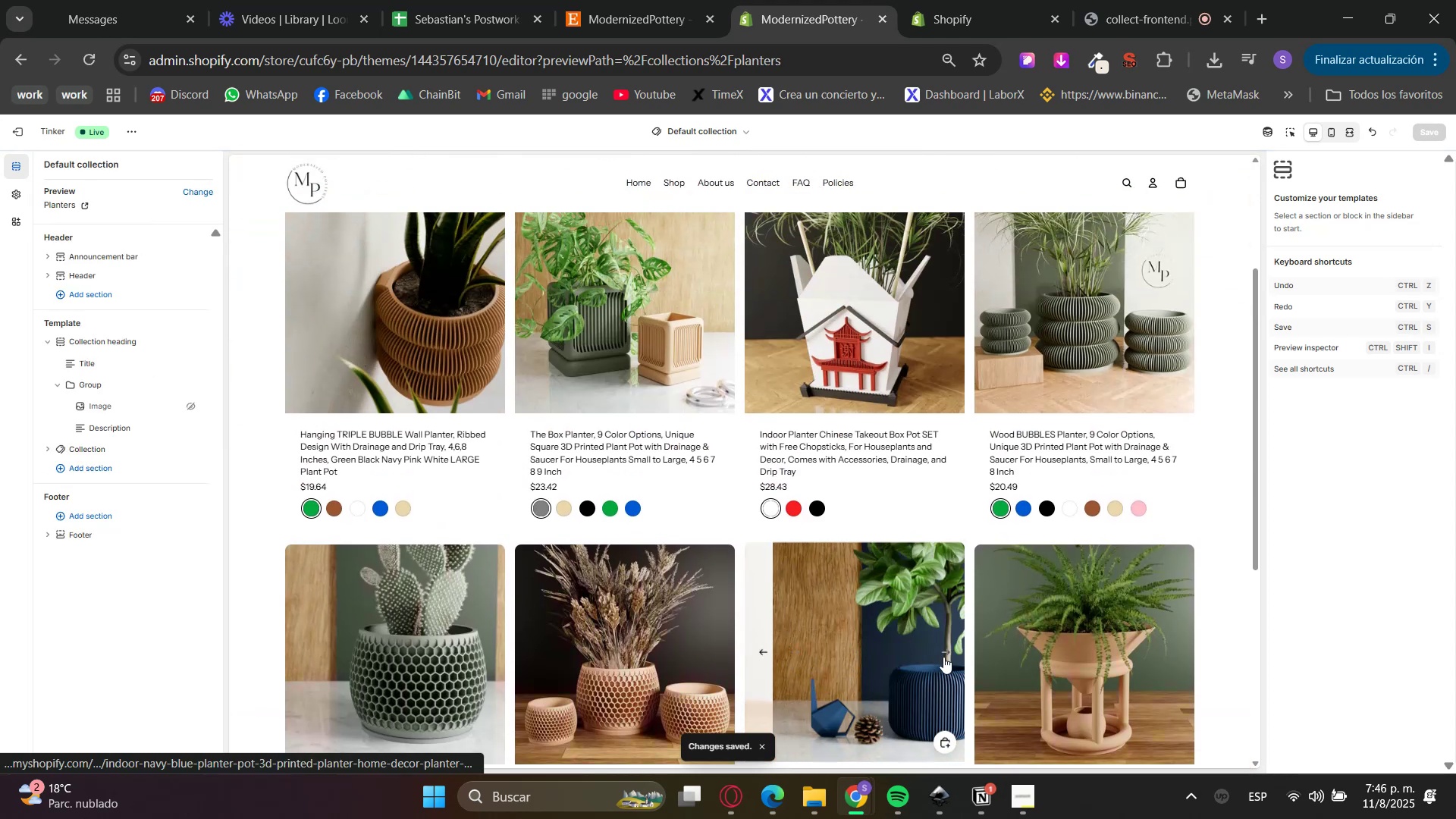 
scroll: coordinate [867, 666], scroll_direction: down, amount: 3.0
 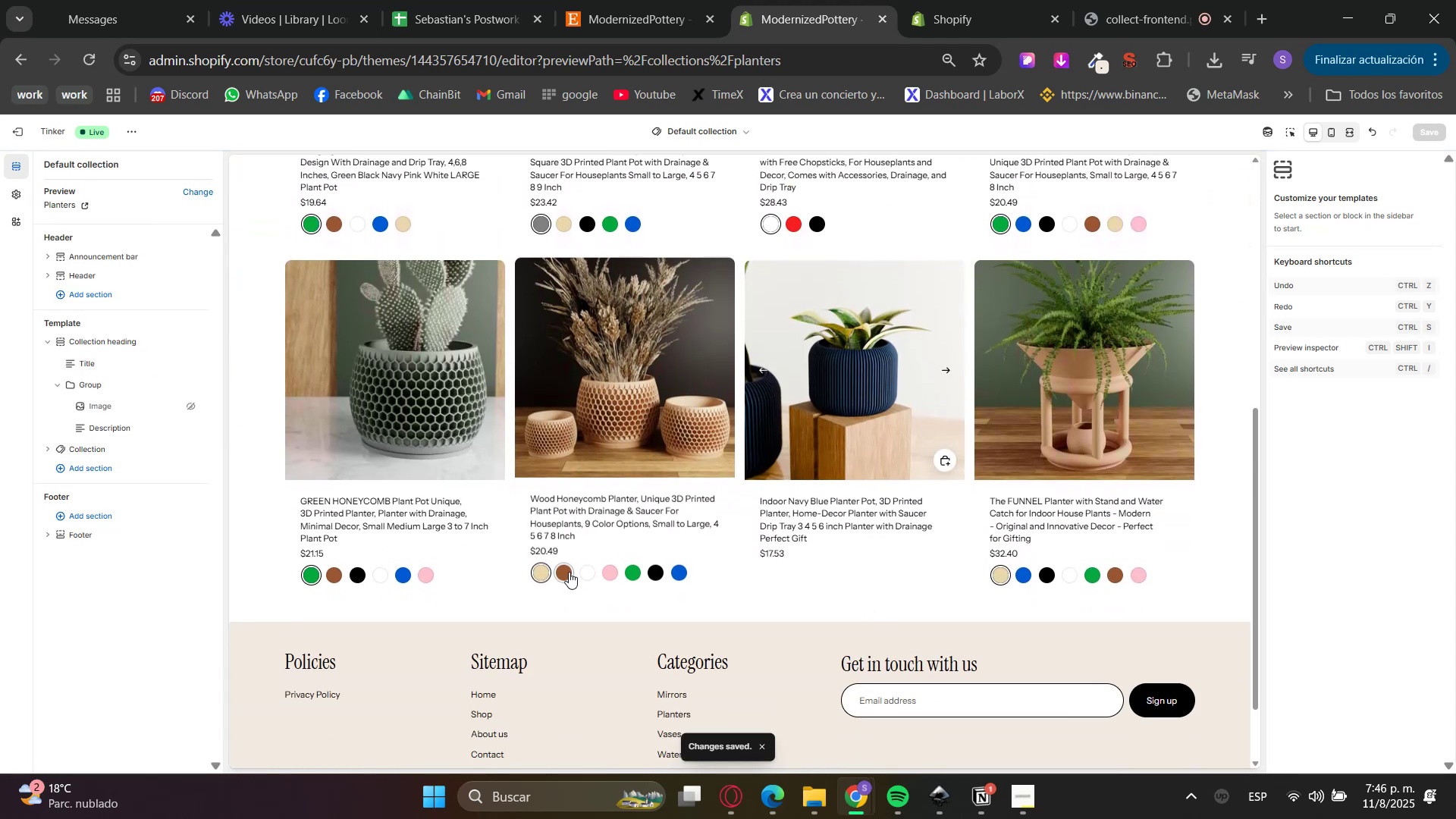 
left_click([569, 572])
 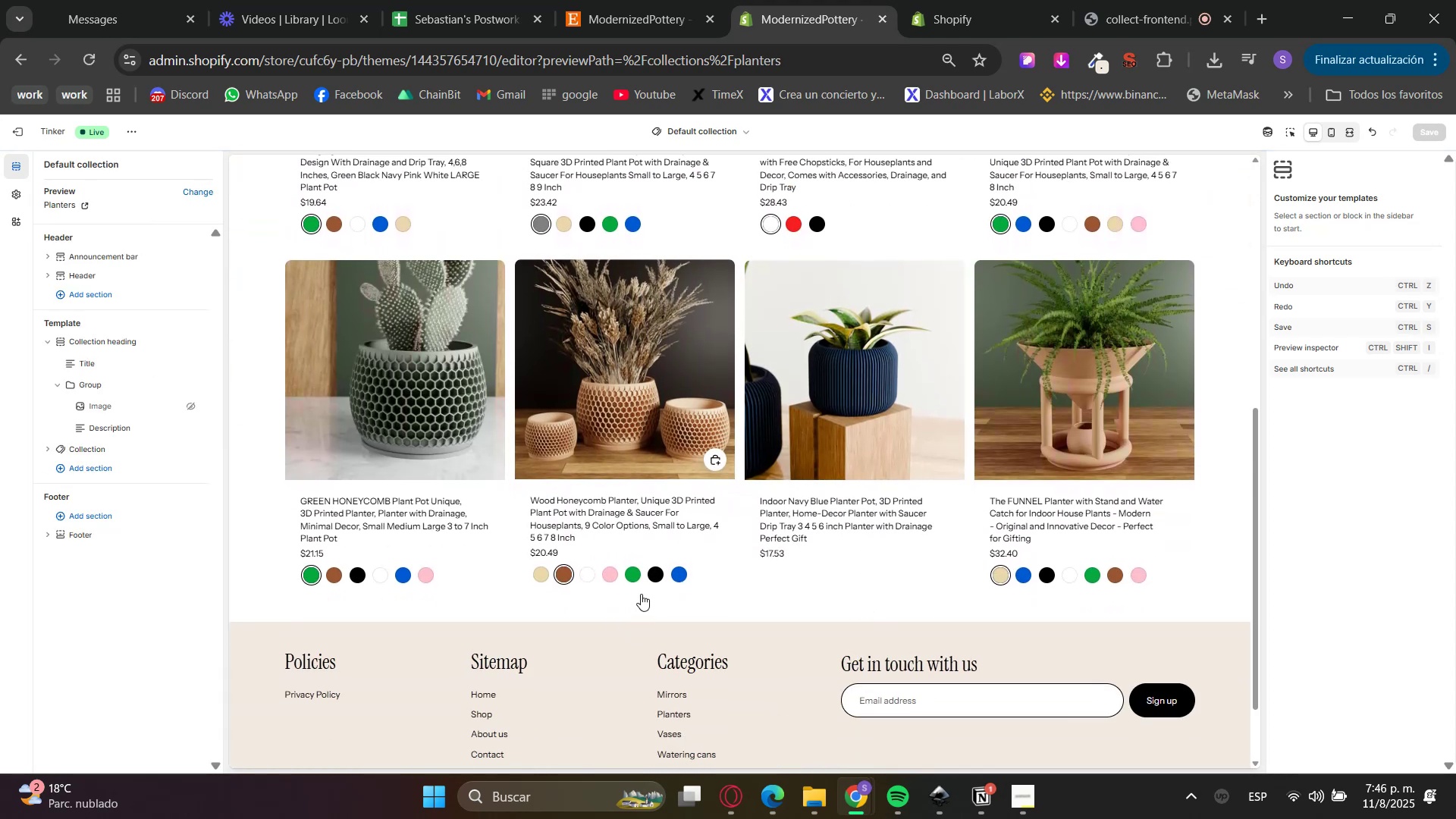 
left_click([653, 571])
 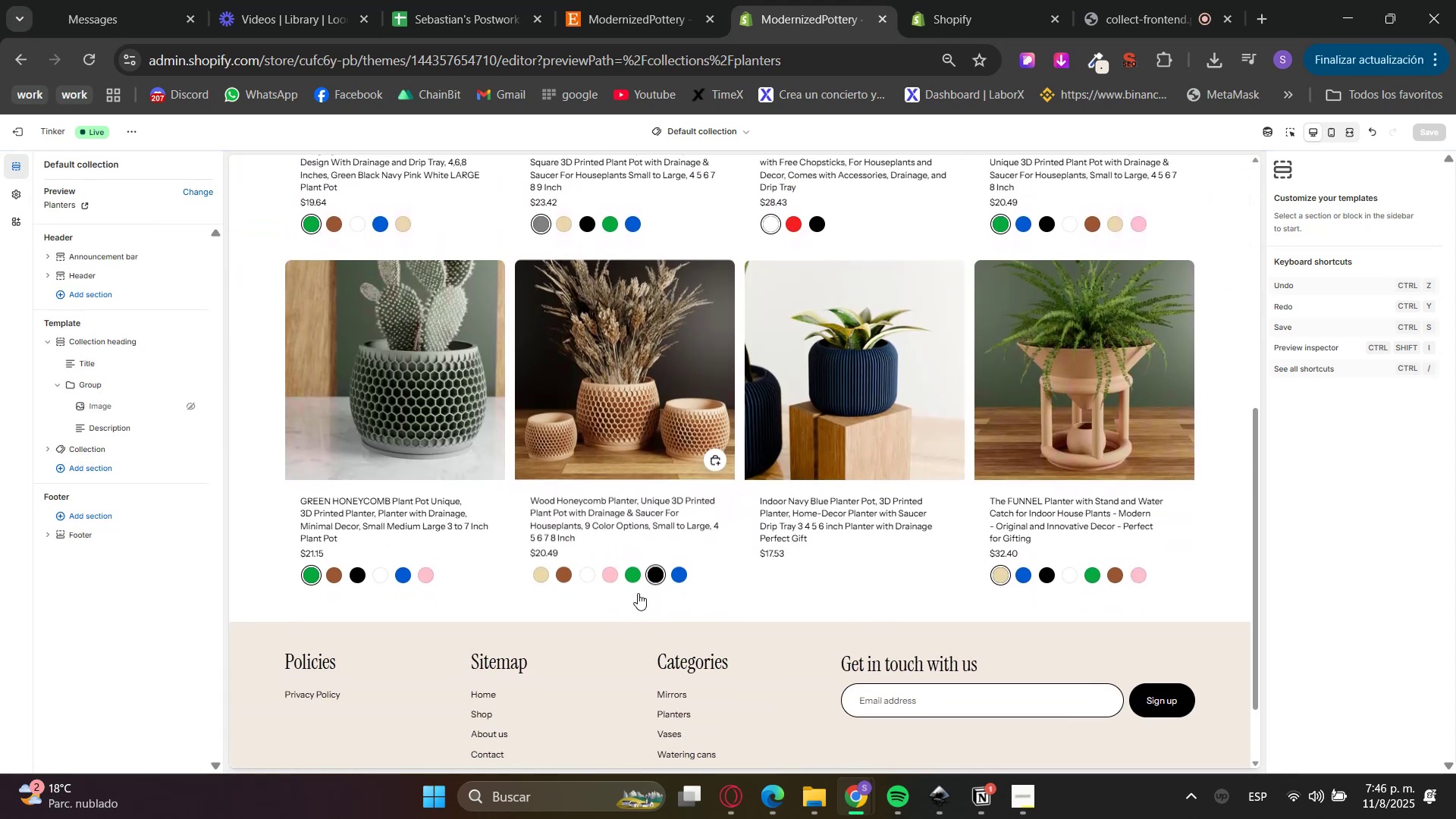 
scroll: coordinate [667, 441], scroll_direction: up, amount: 9.0
 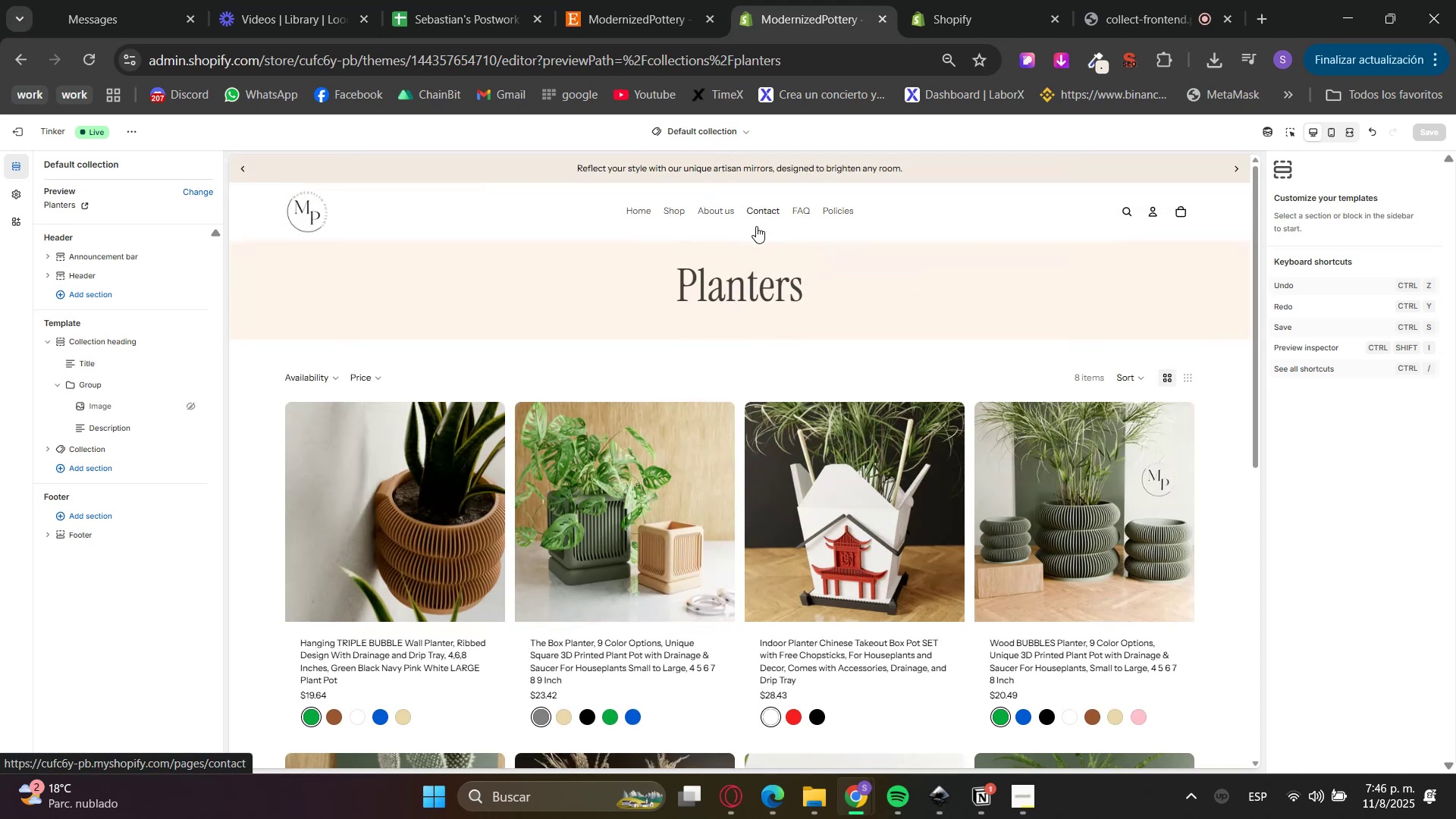 
left_click([709, 214])
 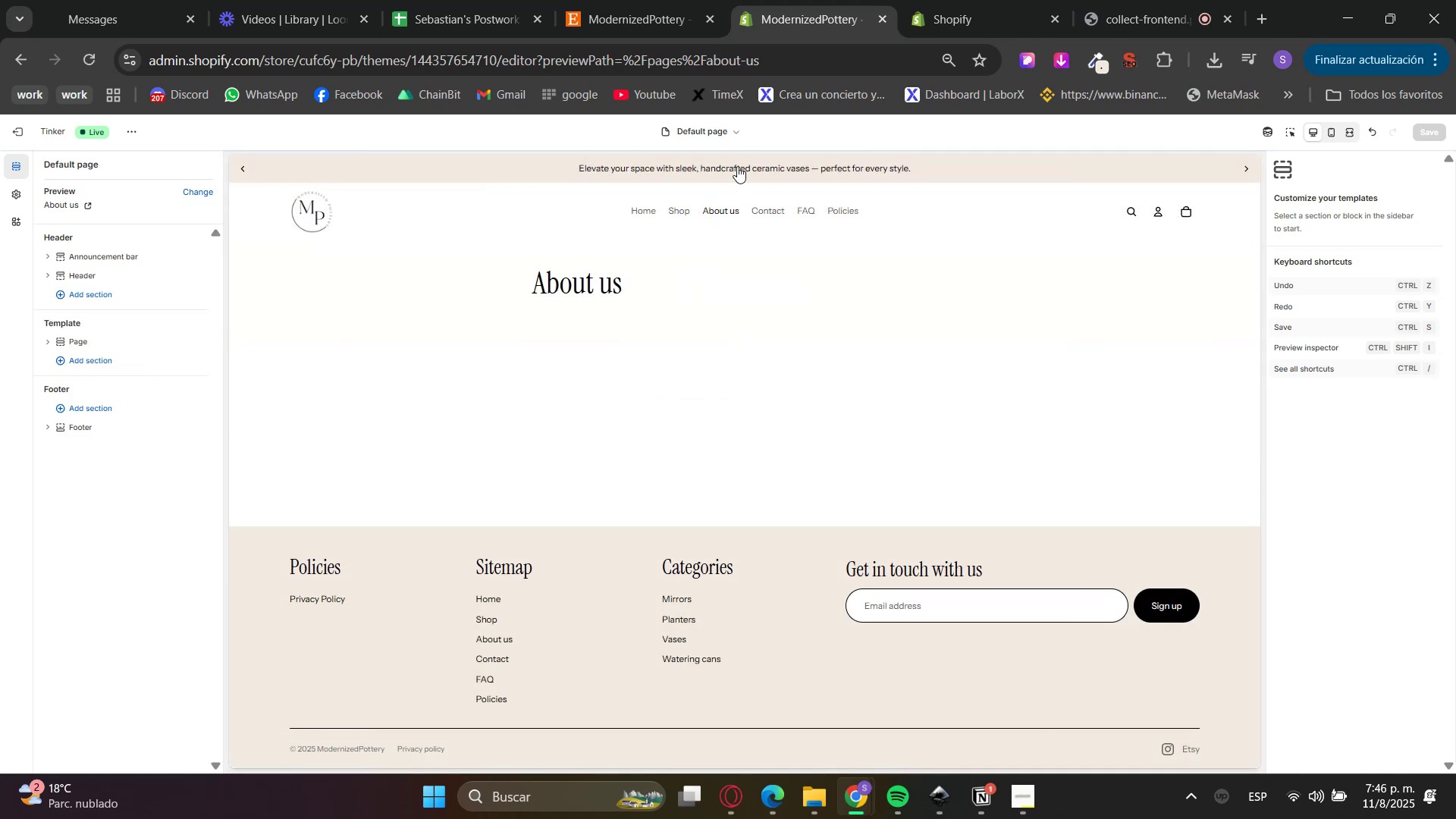 
left_click([990, 0])
 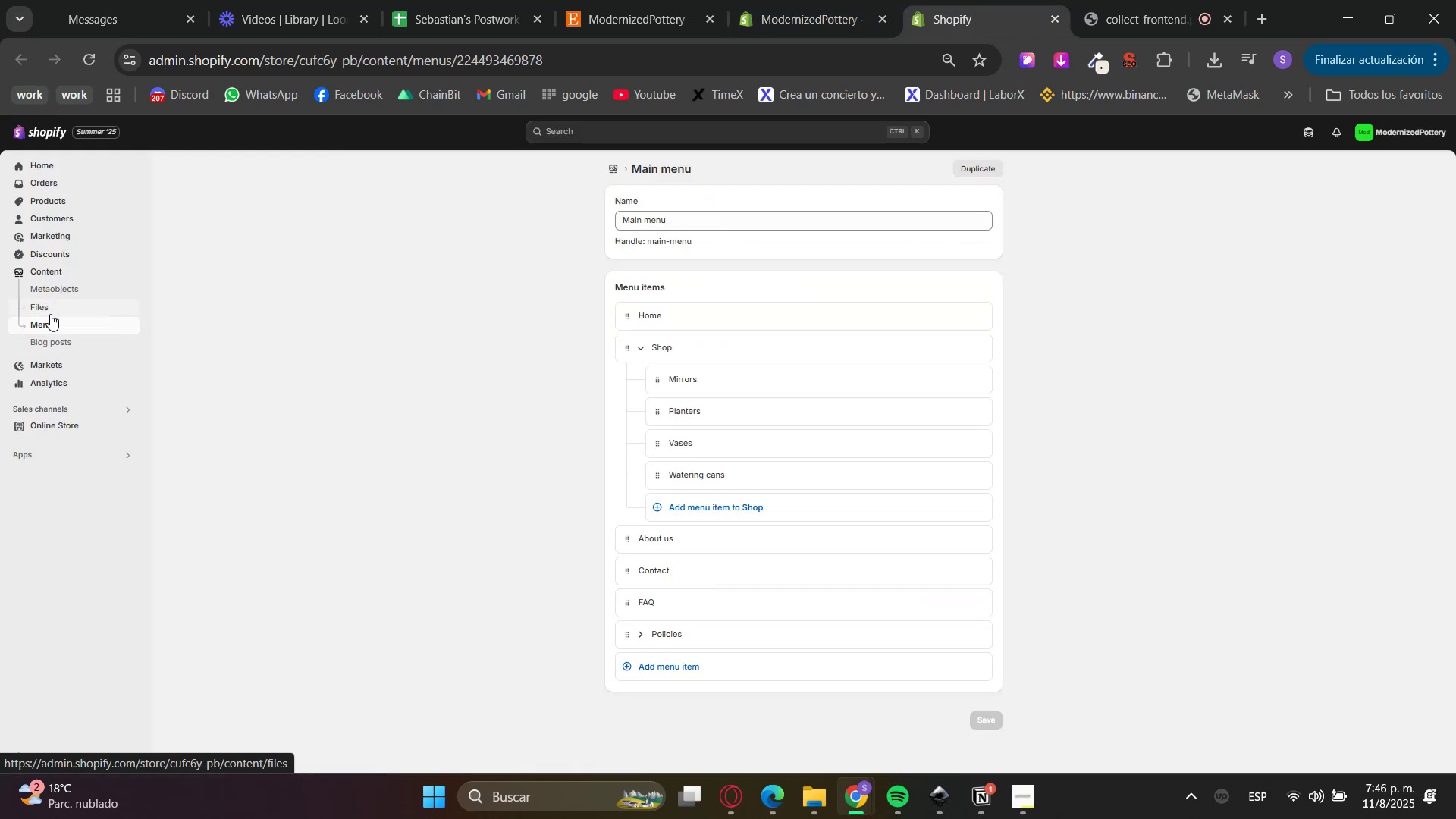 
wait(5.2)
 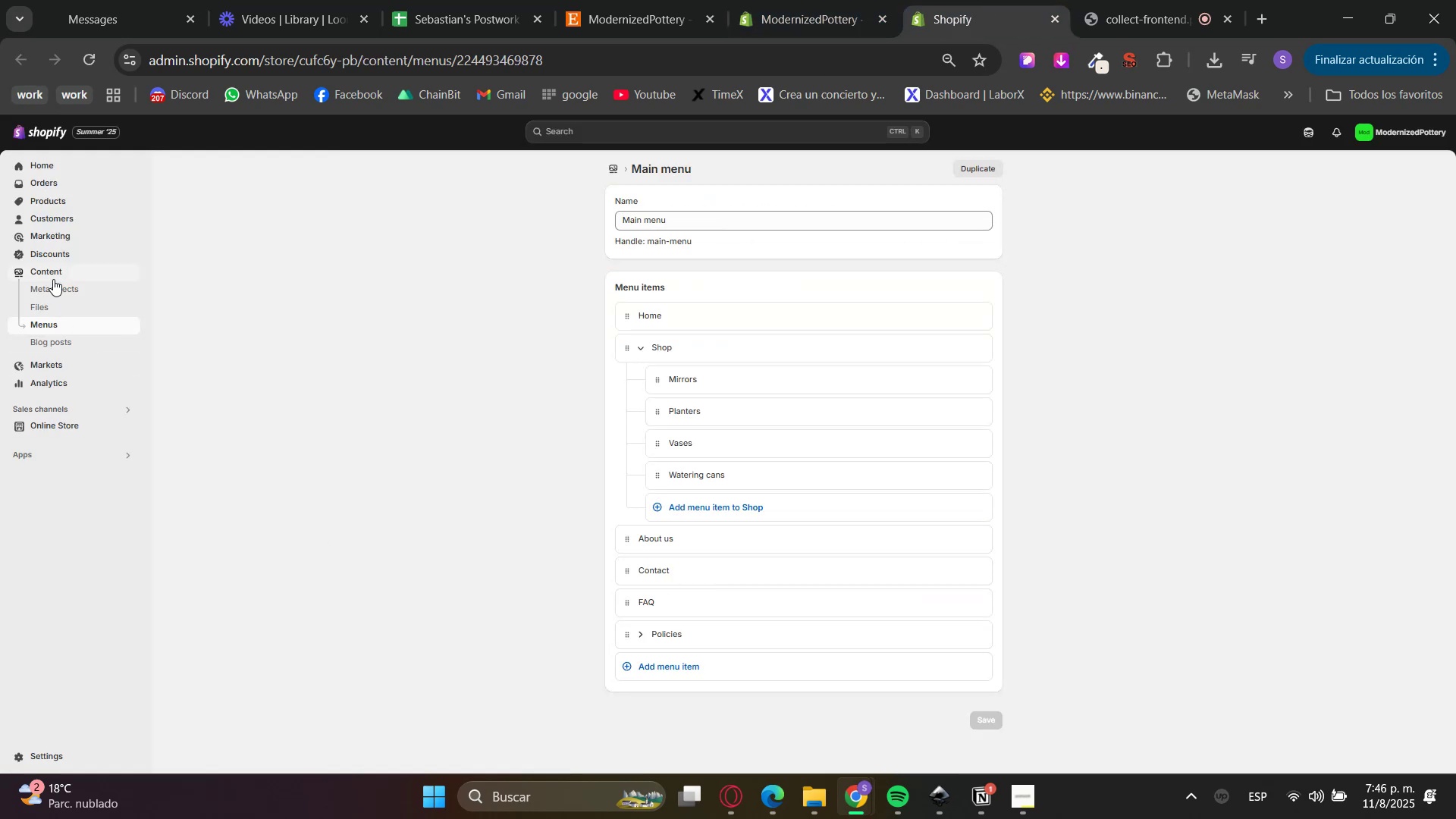 
left_click([52, 387])
 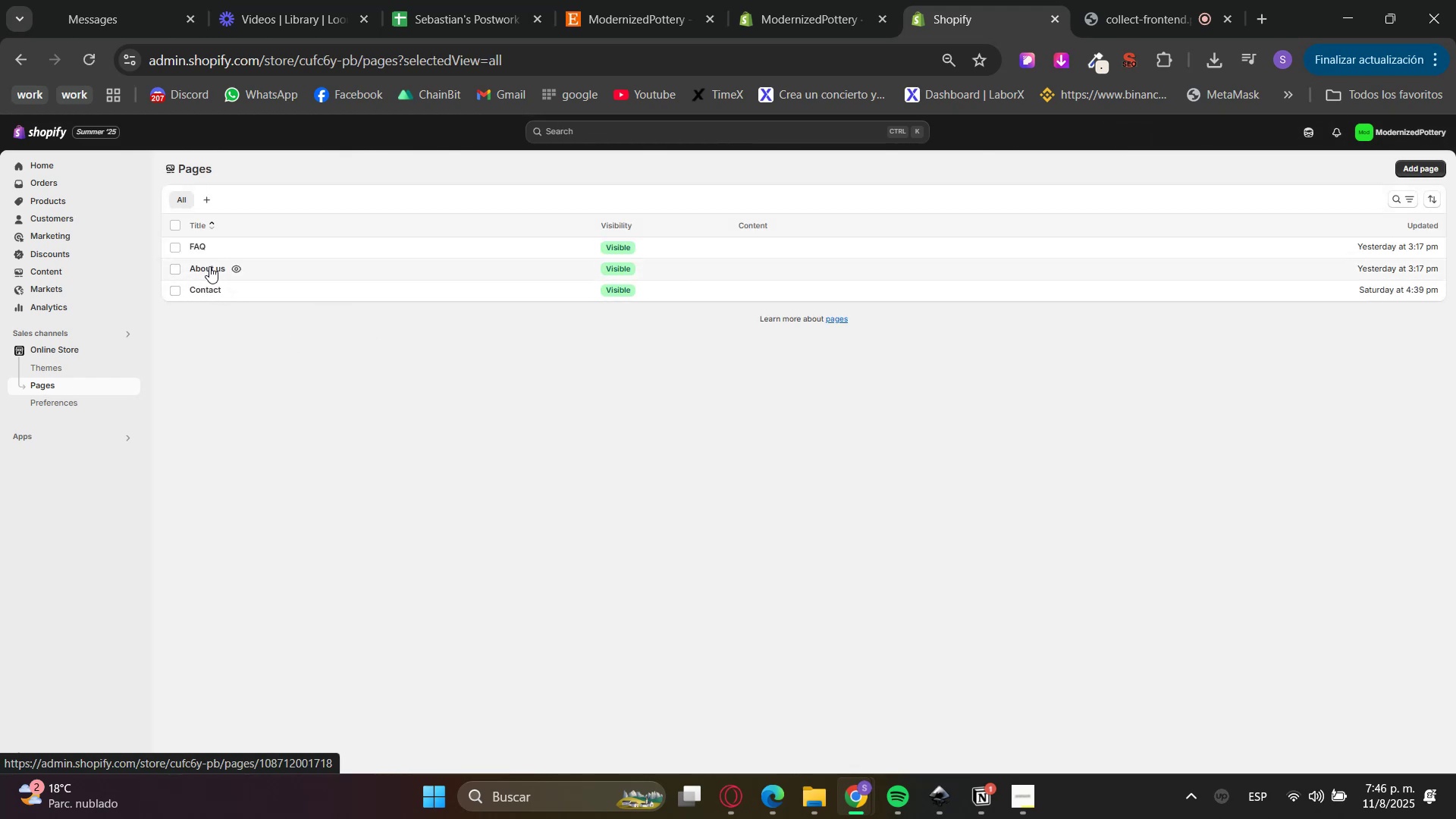 
wait(7.49)
 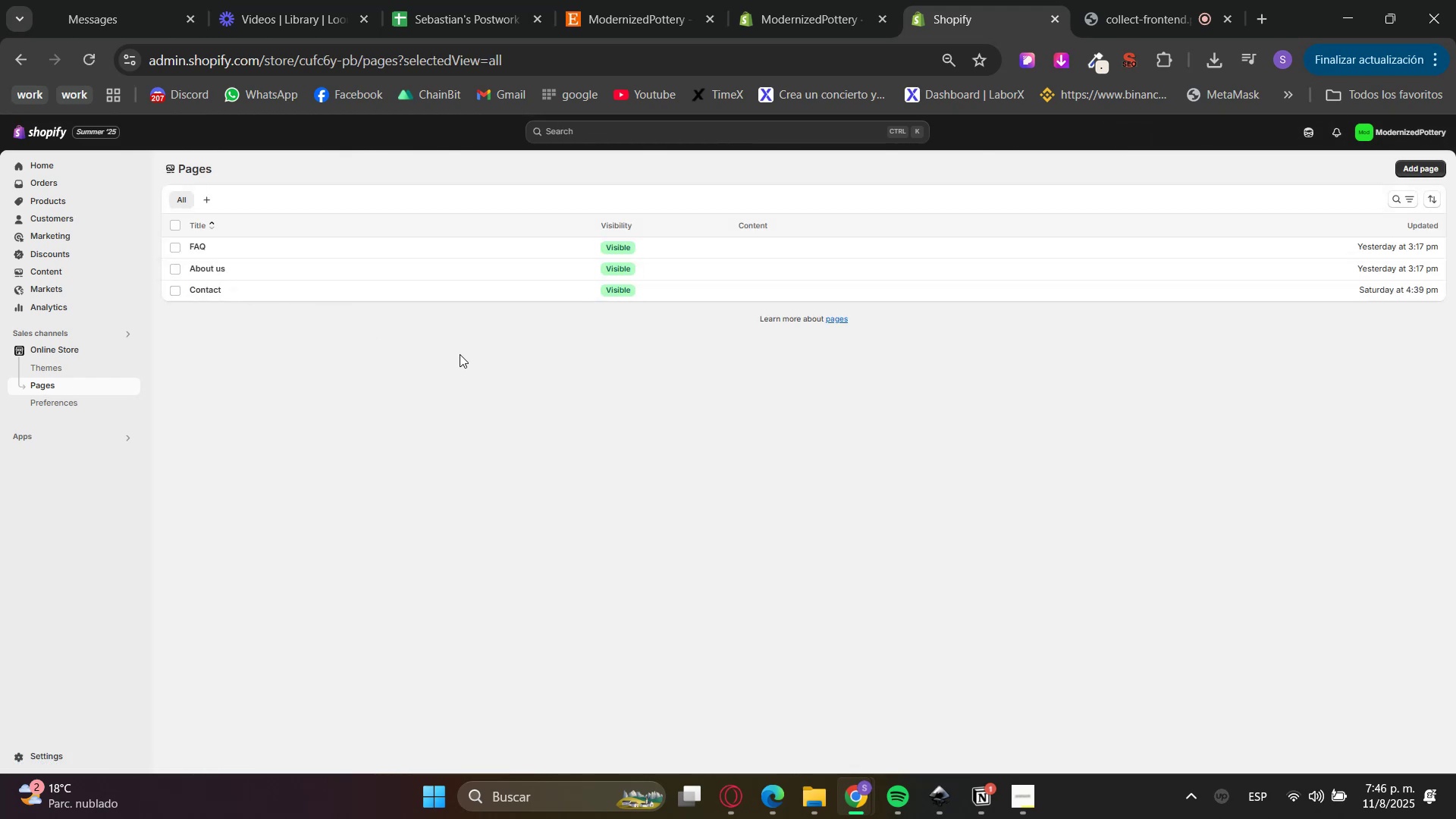 
left_click([731, 133])
 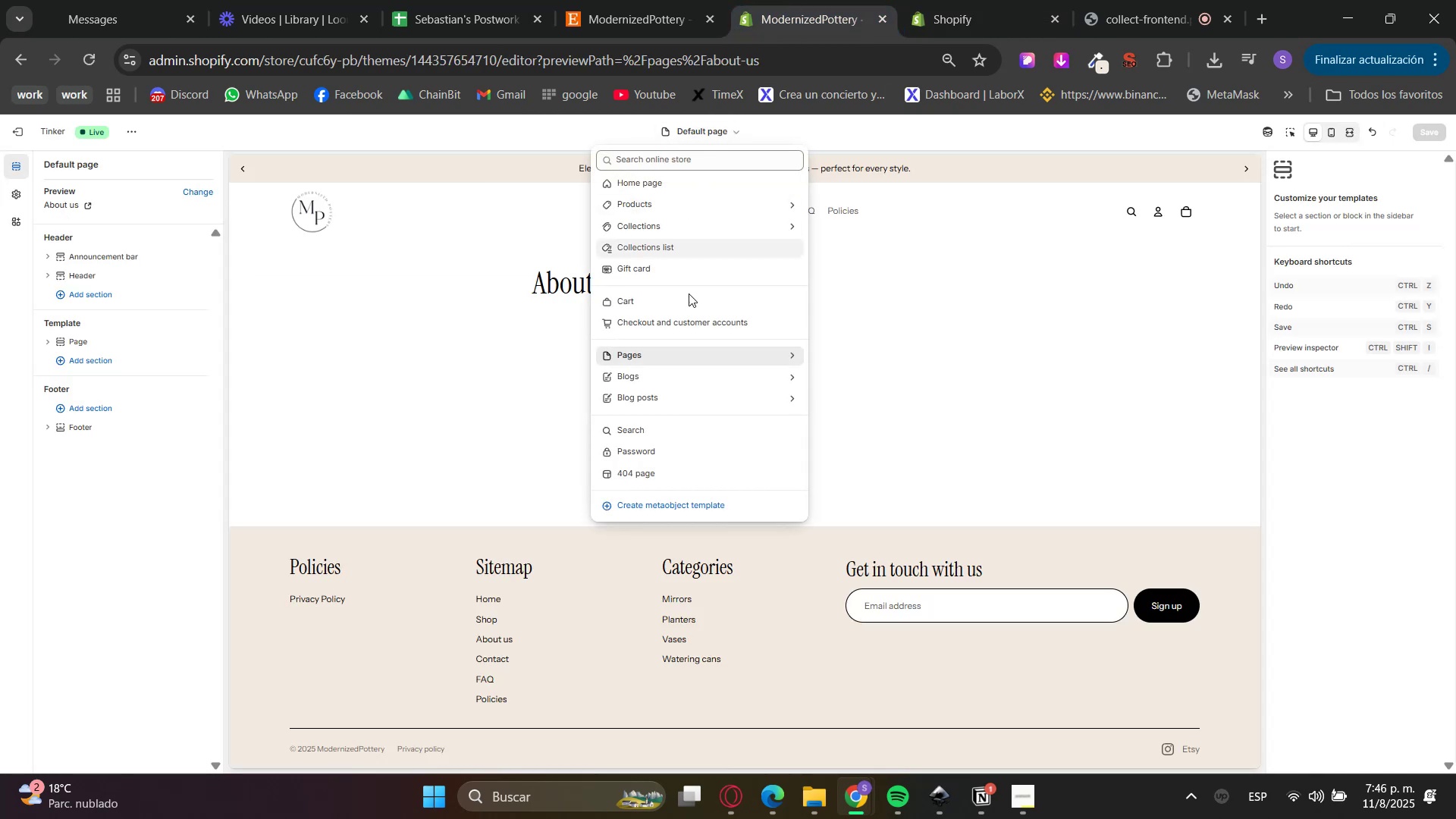 
left_click([664, 363])
 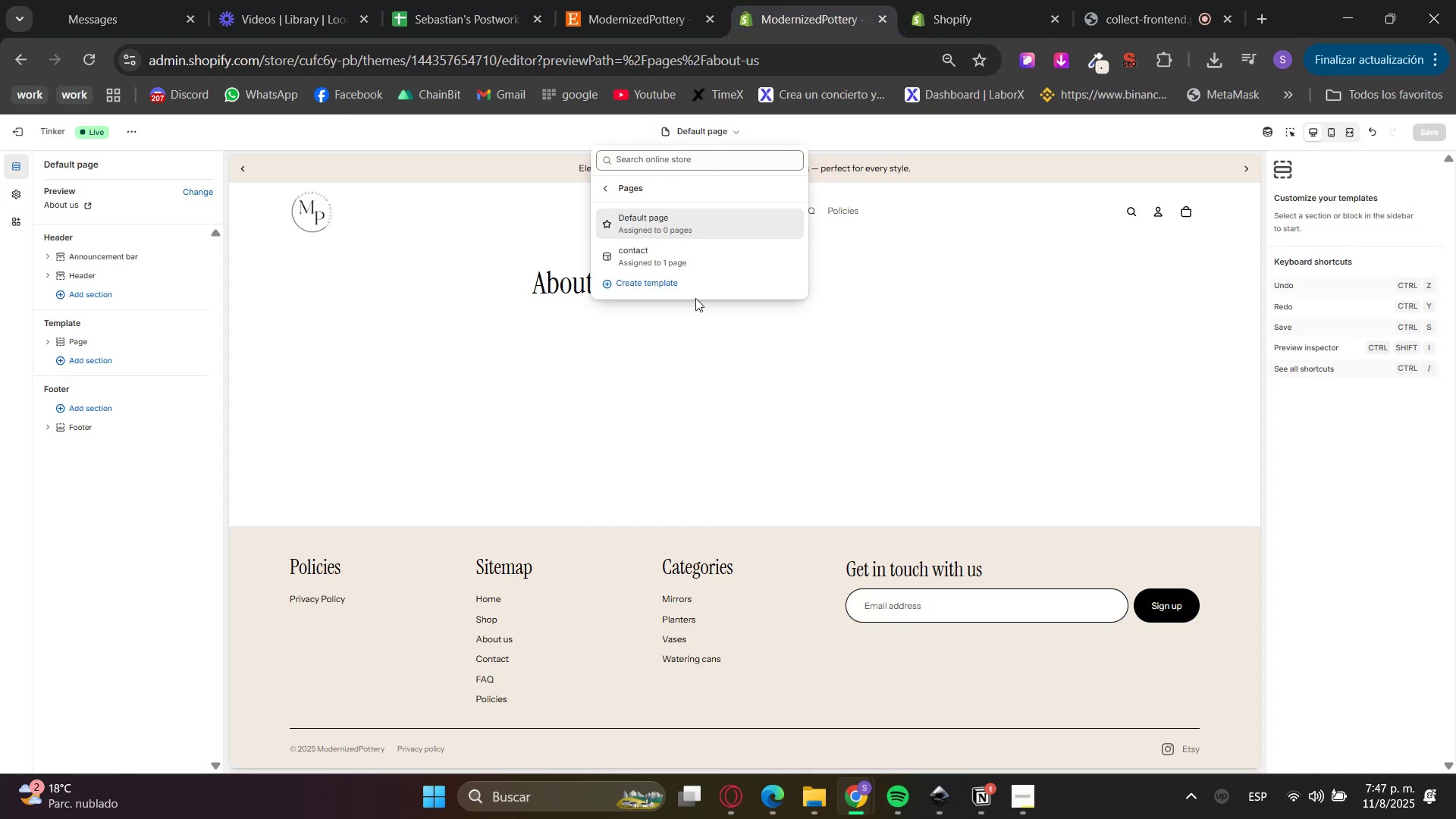 
left_click([689, 290])
 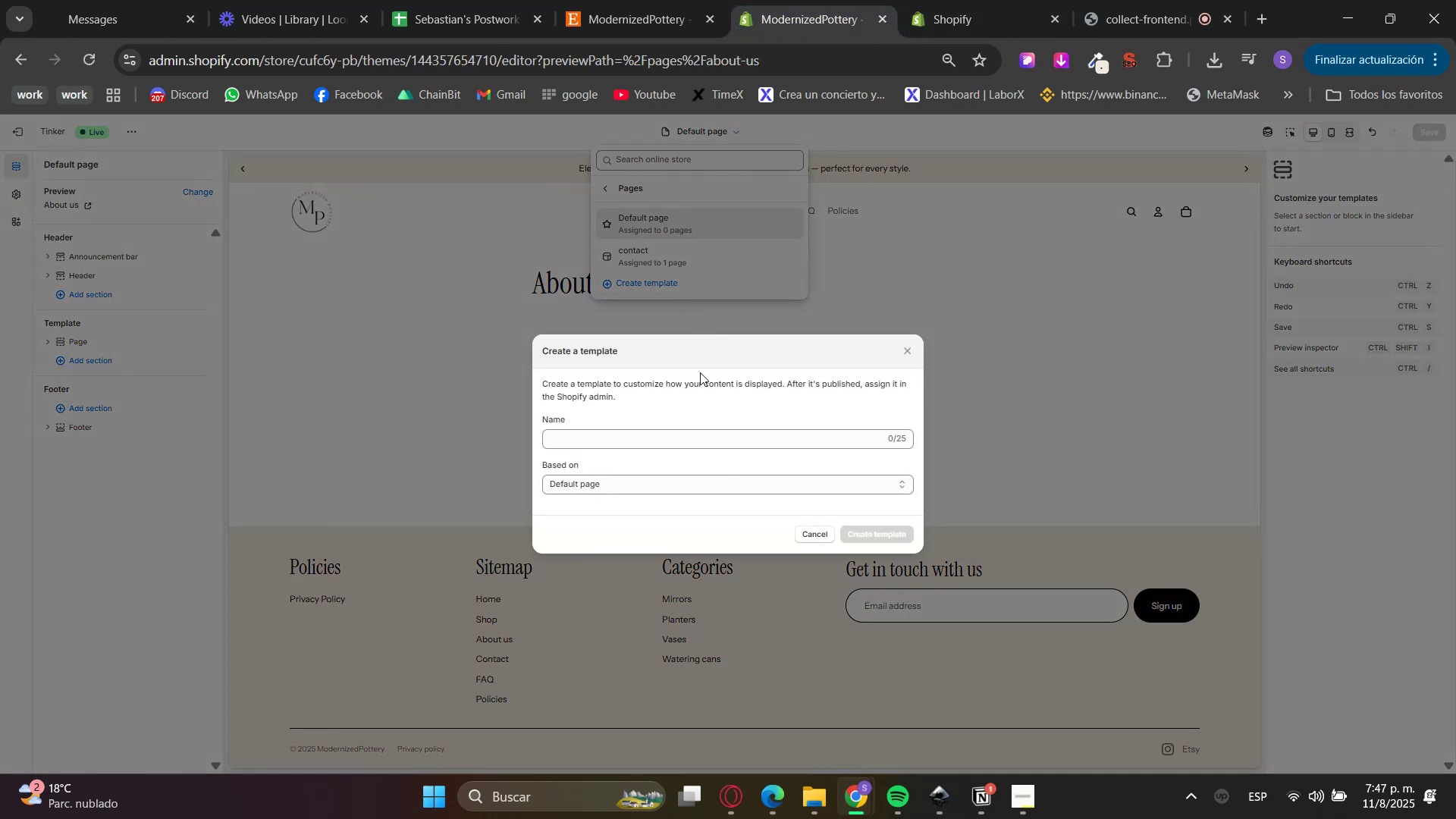 
left_click([679, 432])
 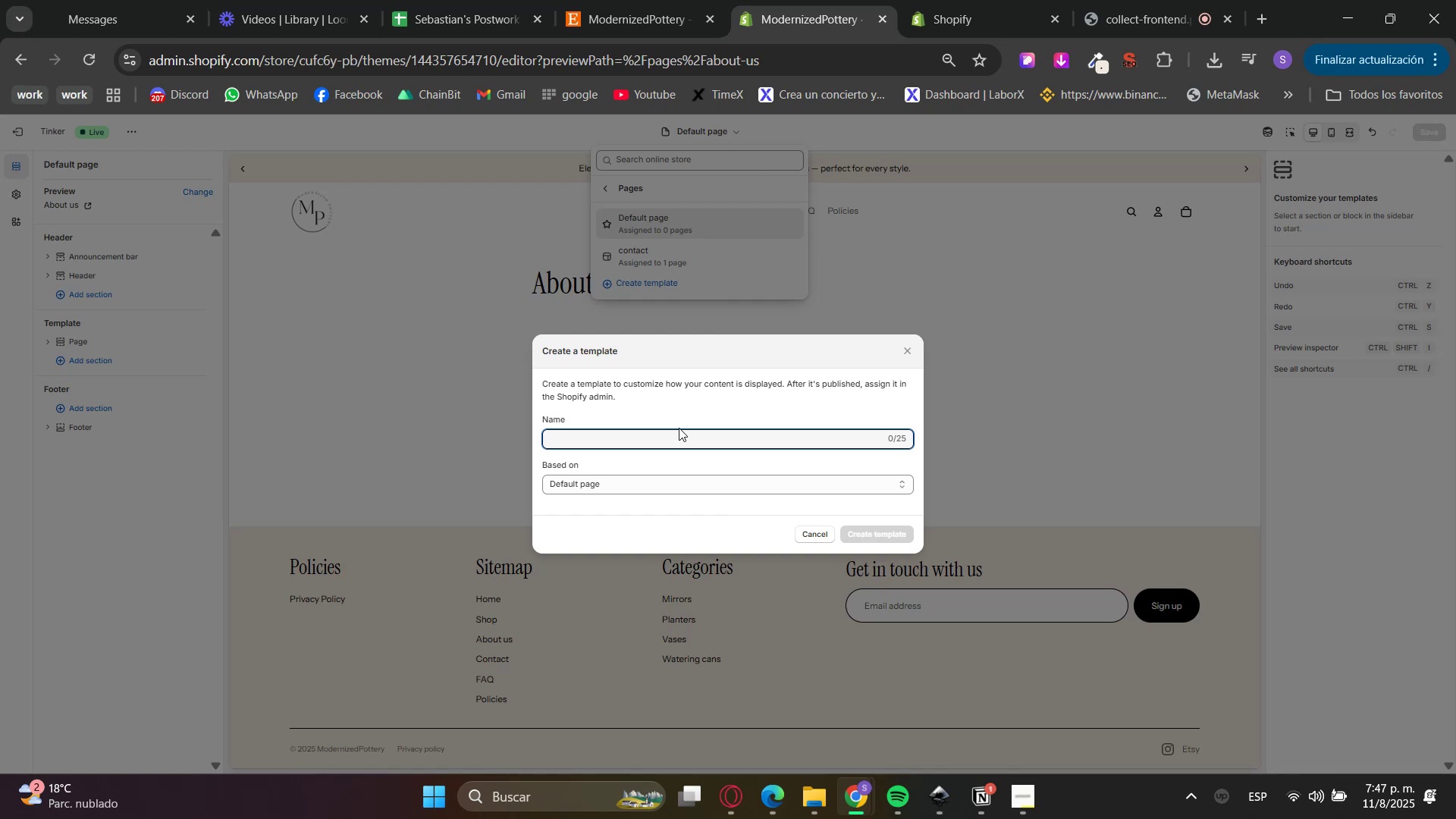 
type(faq)
 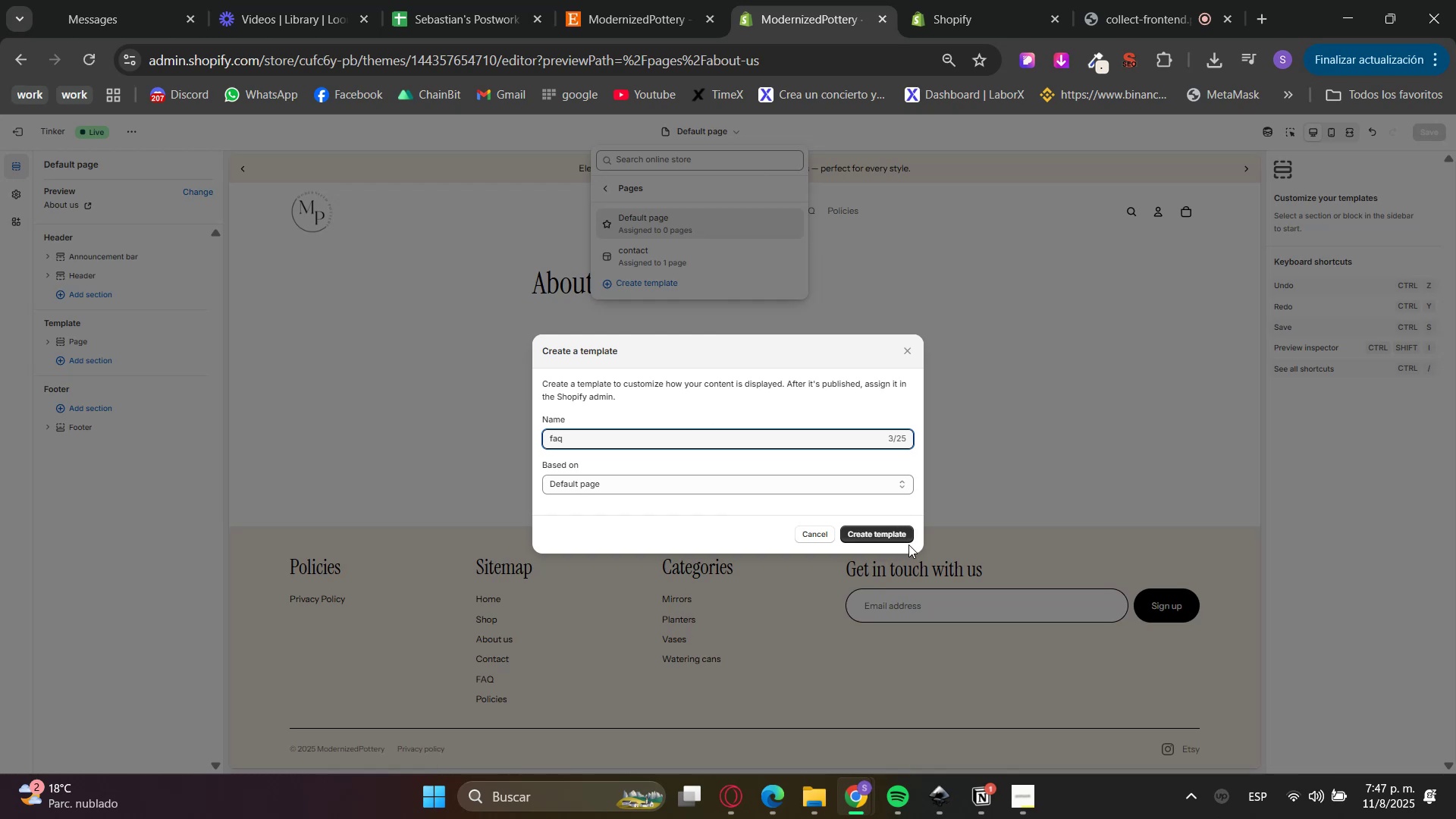 
left_click([903, 540])
 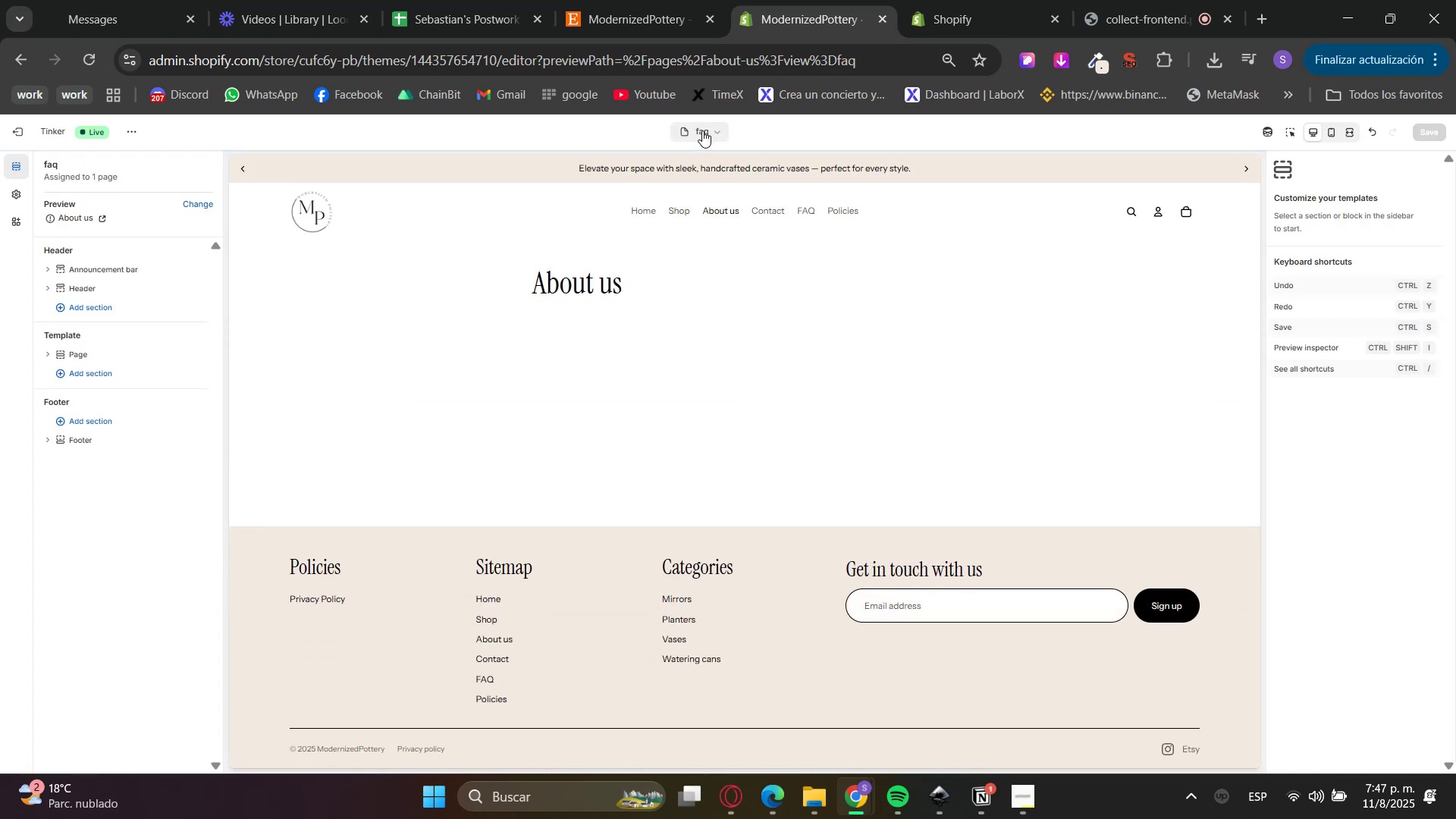 
left_click([709, 132])
 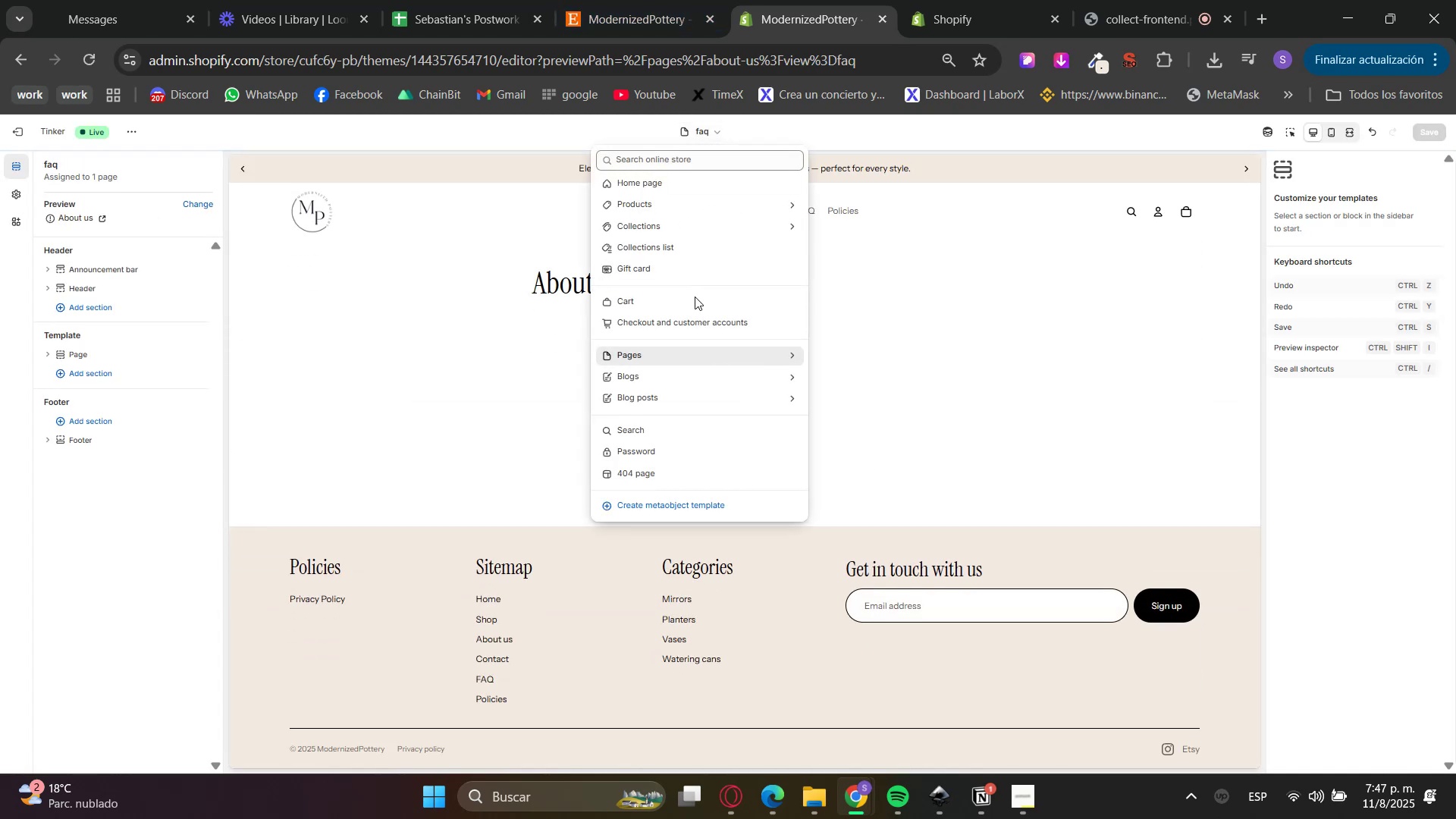 
left_click([673, 352])
 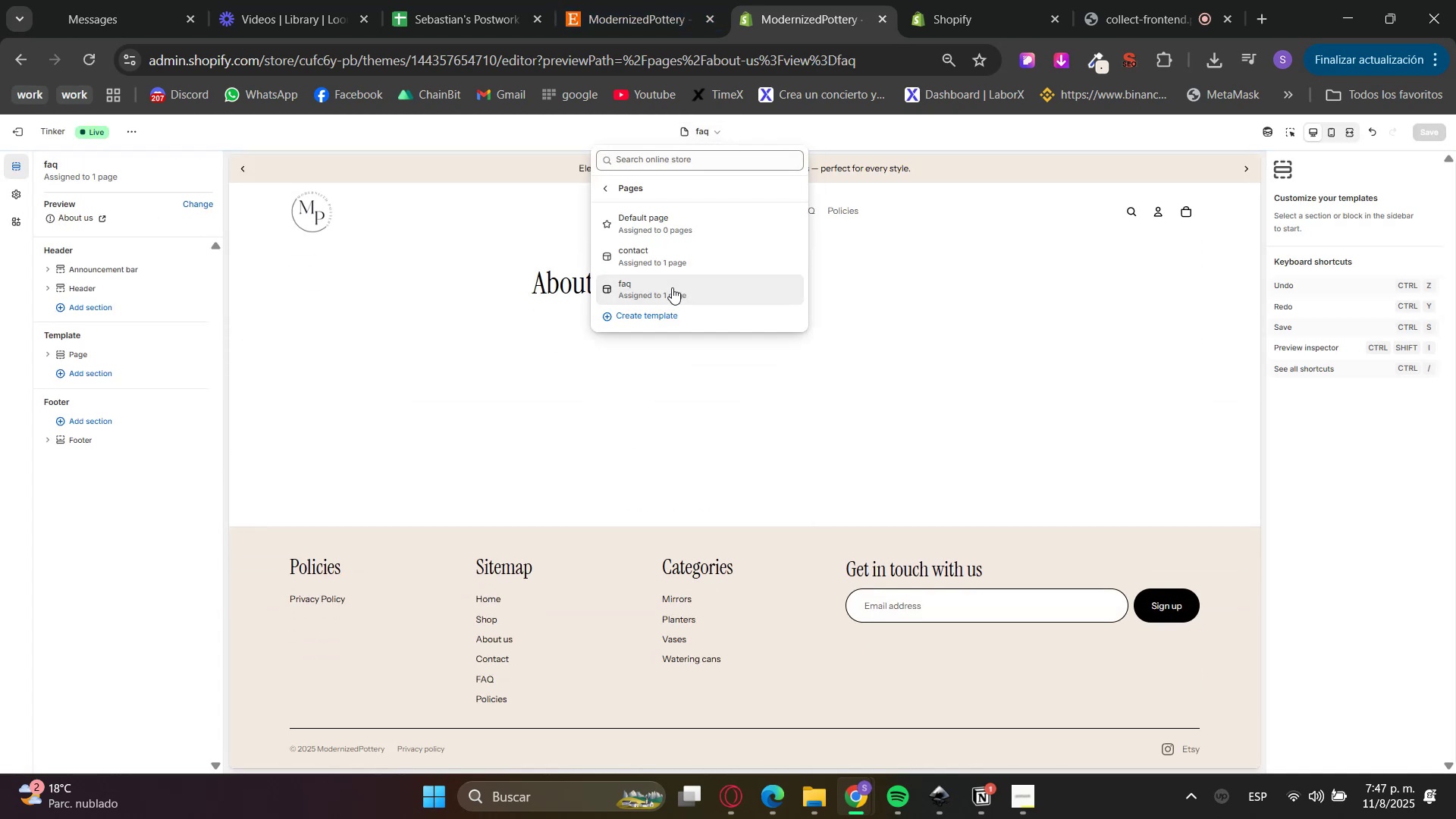 
left_click([670, 318])
 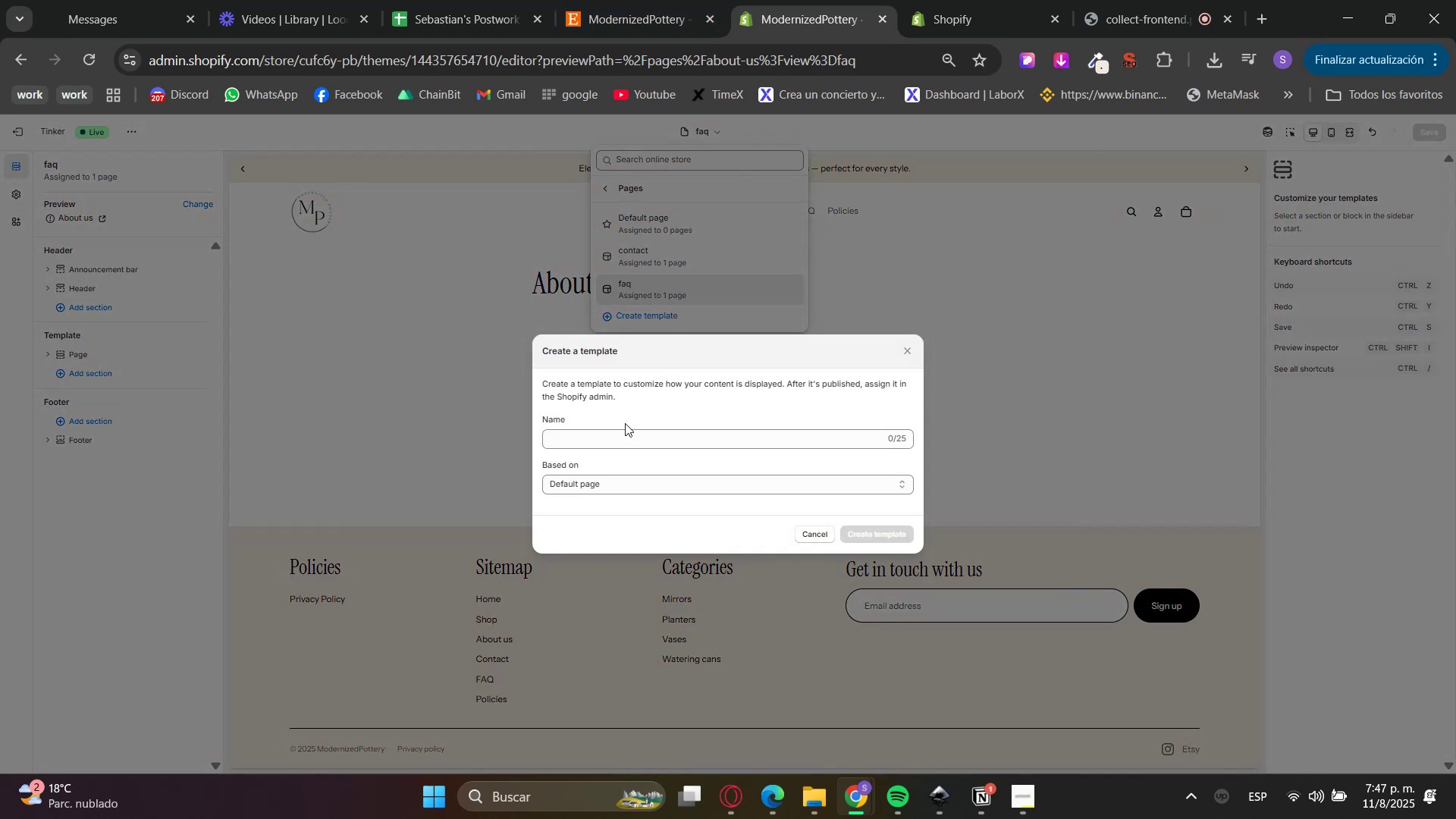 
left_click([617, 435])
 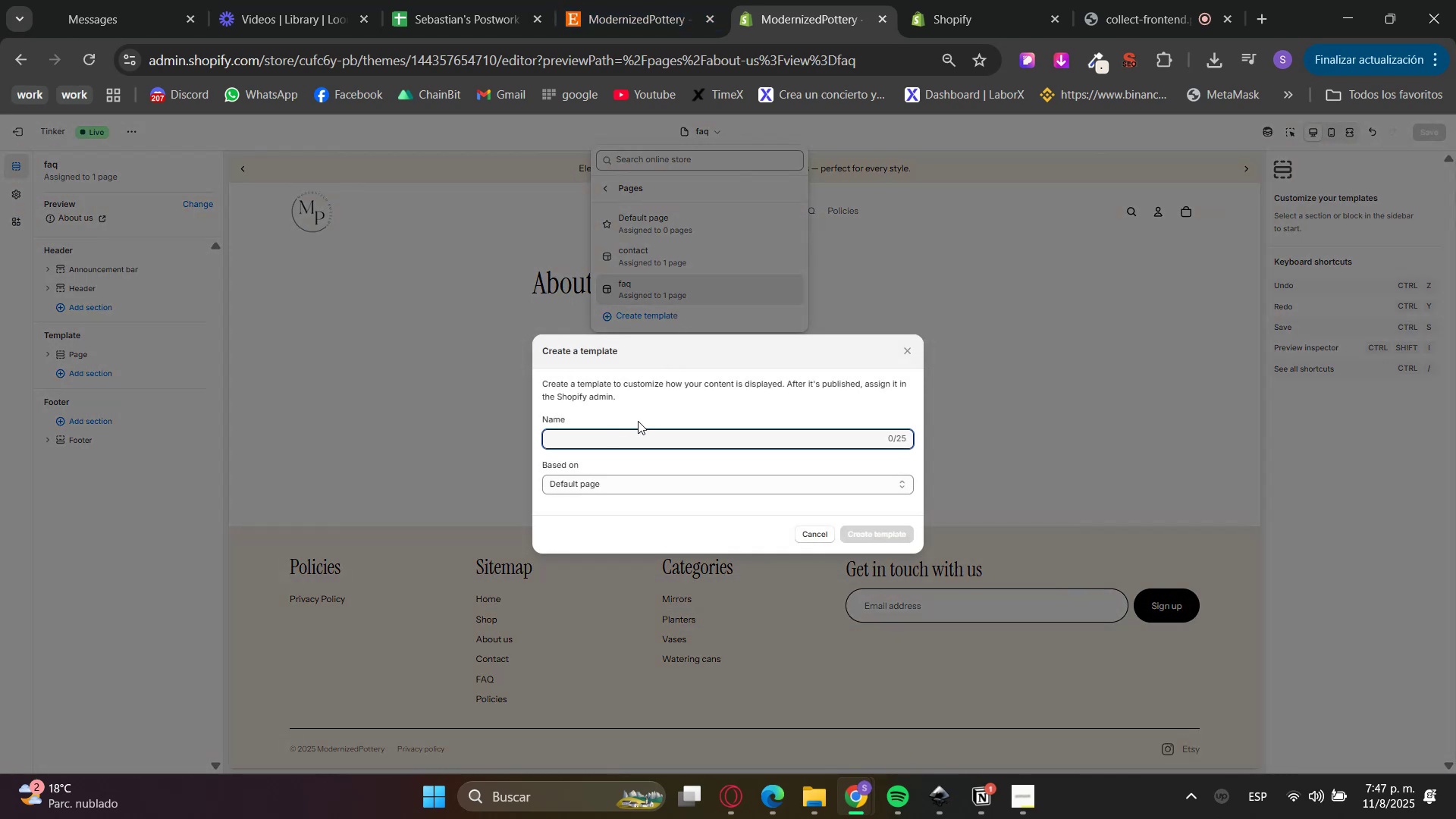 
type(about-us)
 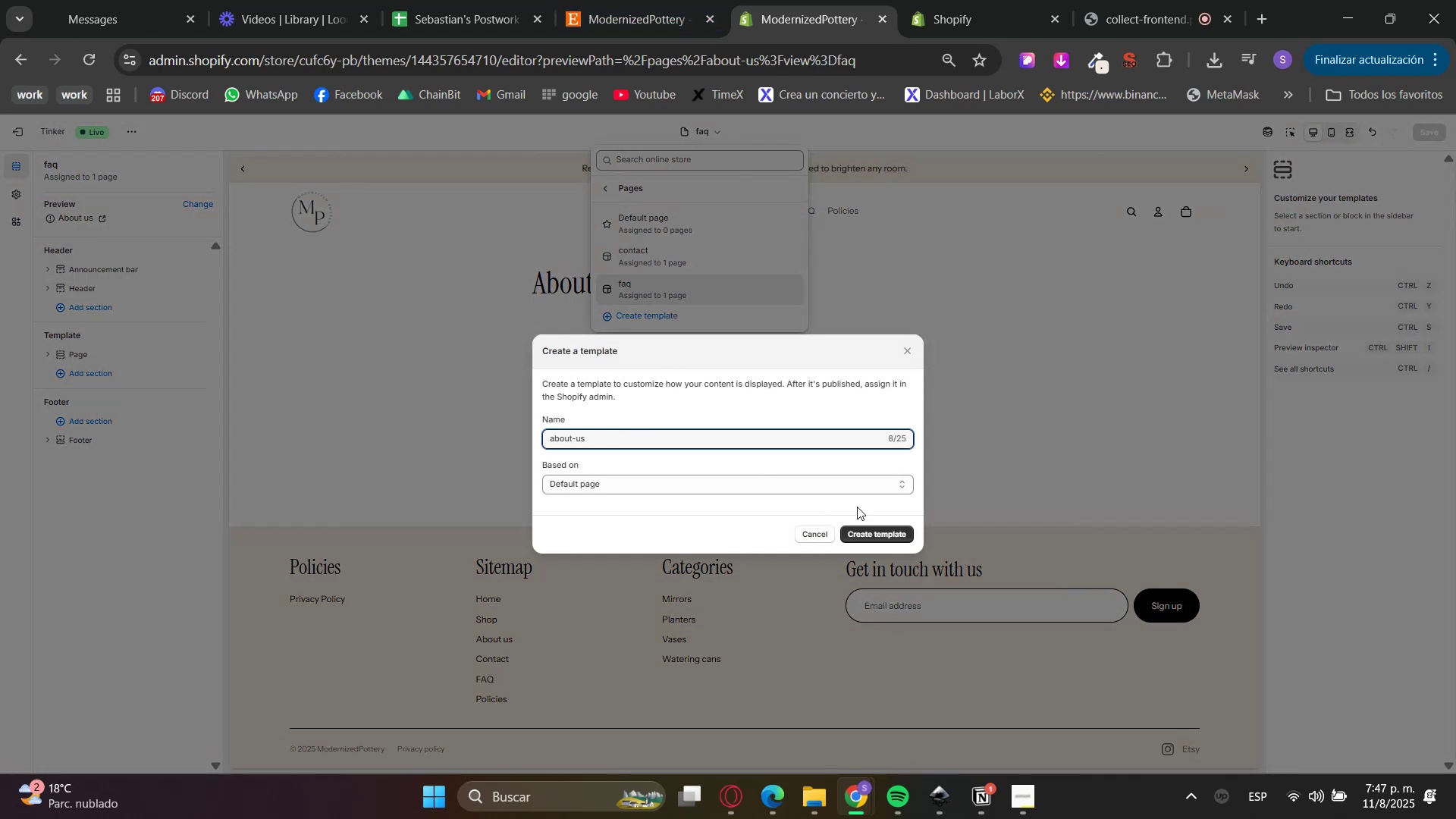 
double_click([898, 533])
 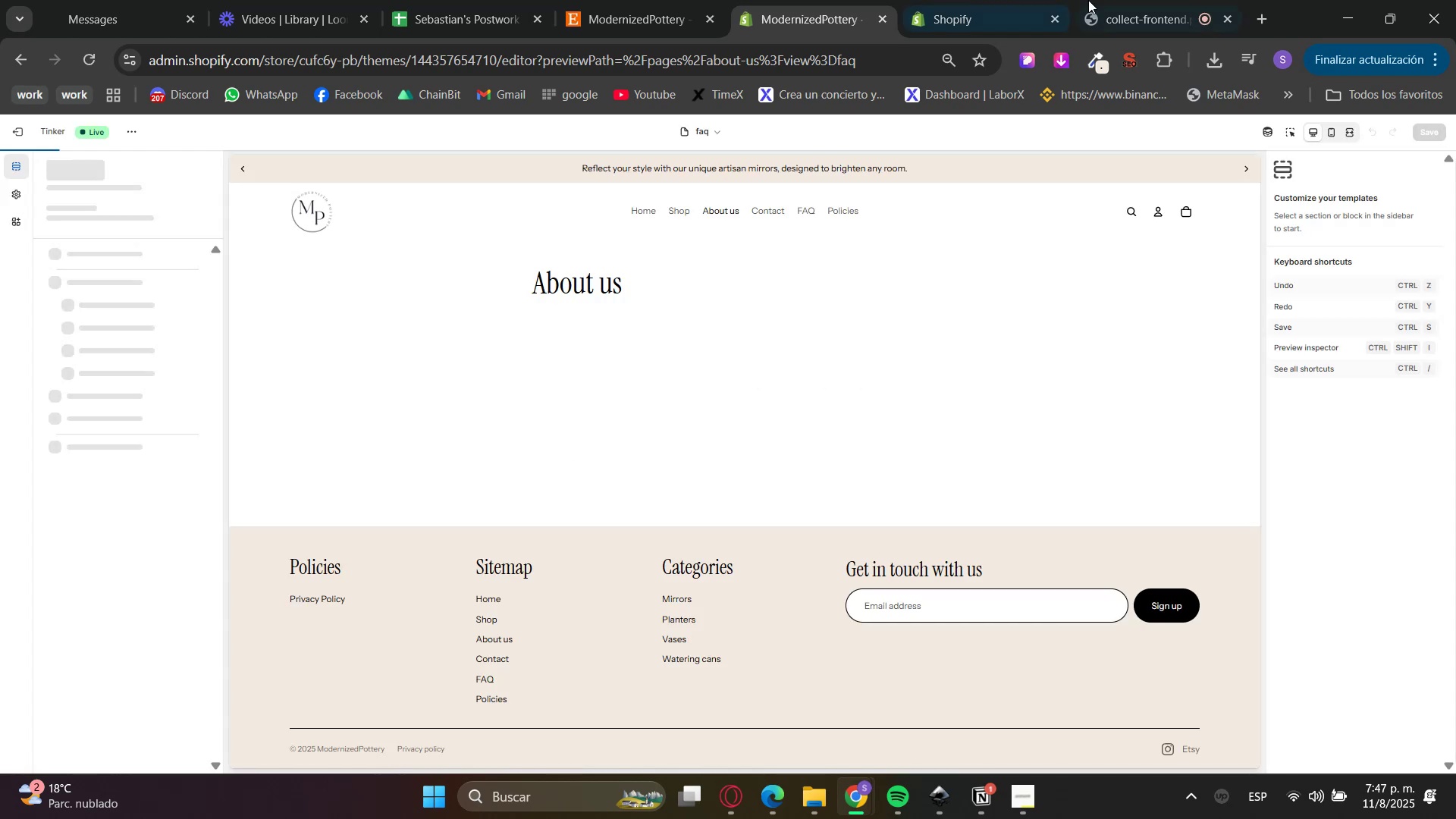 
double_click([1017, 0])
 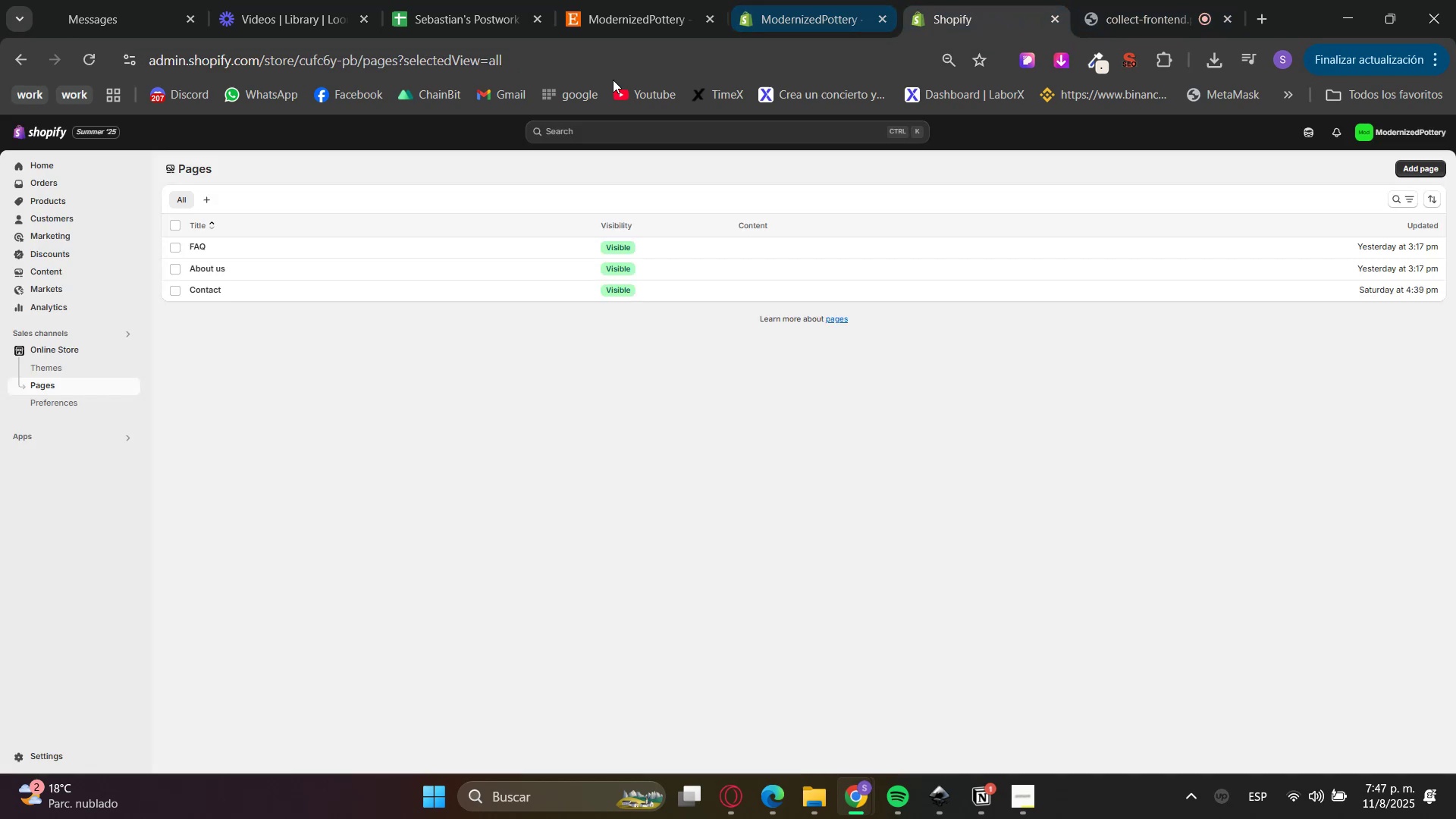 
left_click([202, 274])
 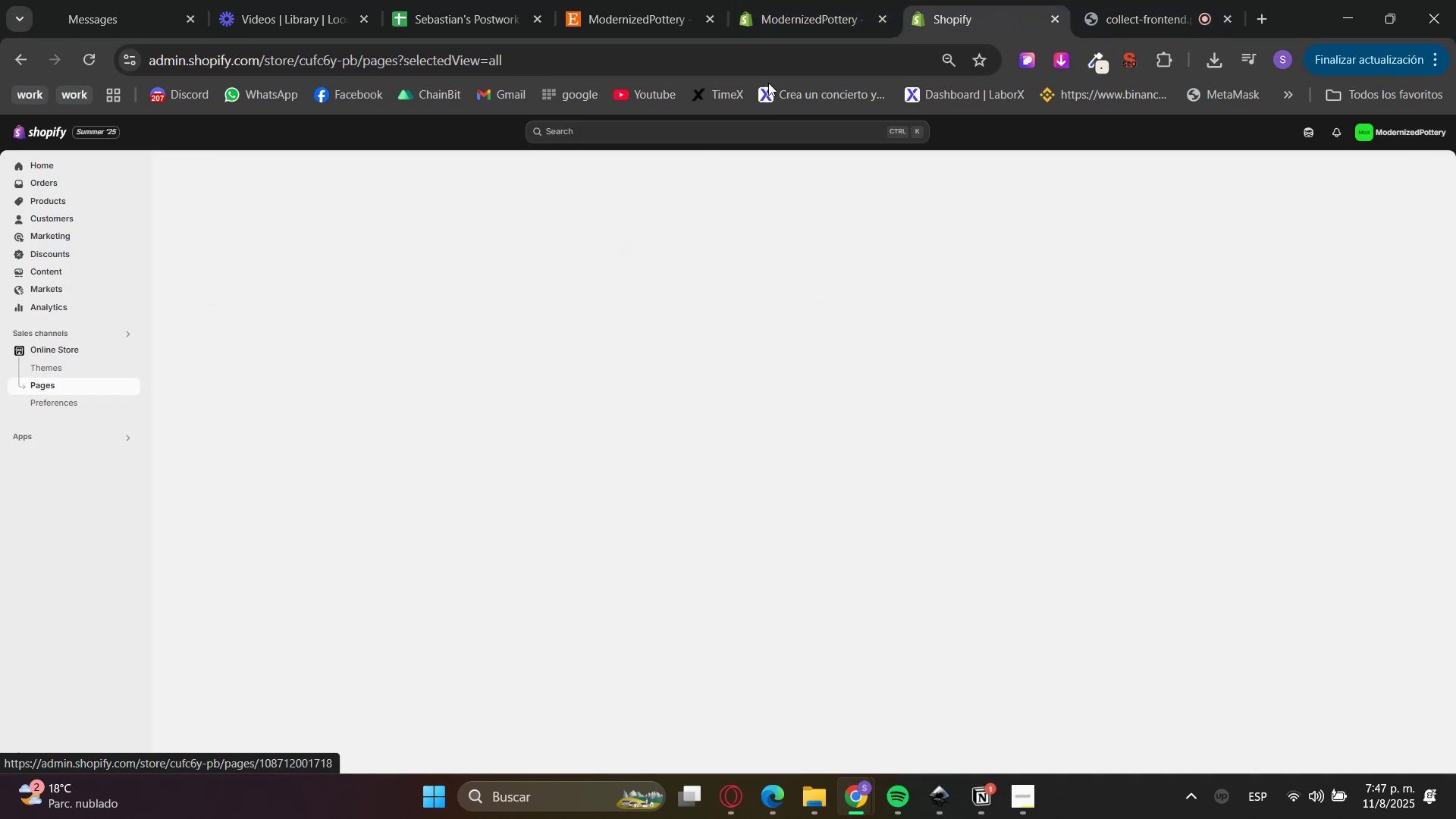 
left_click([808, 0])
 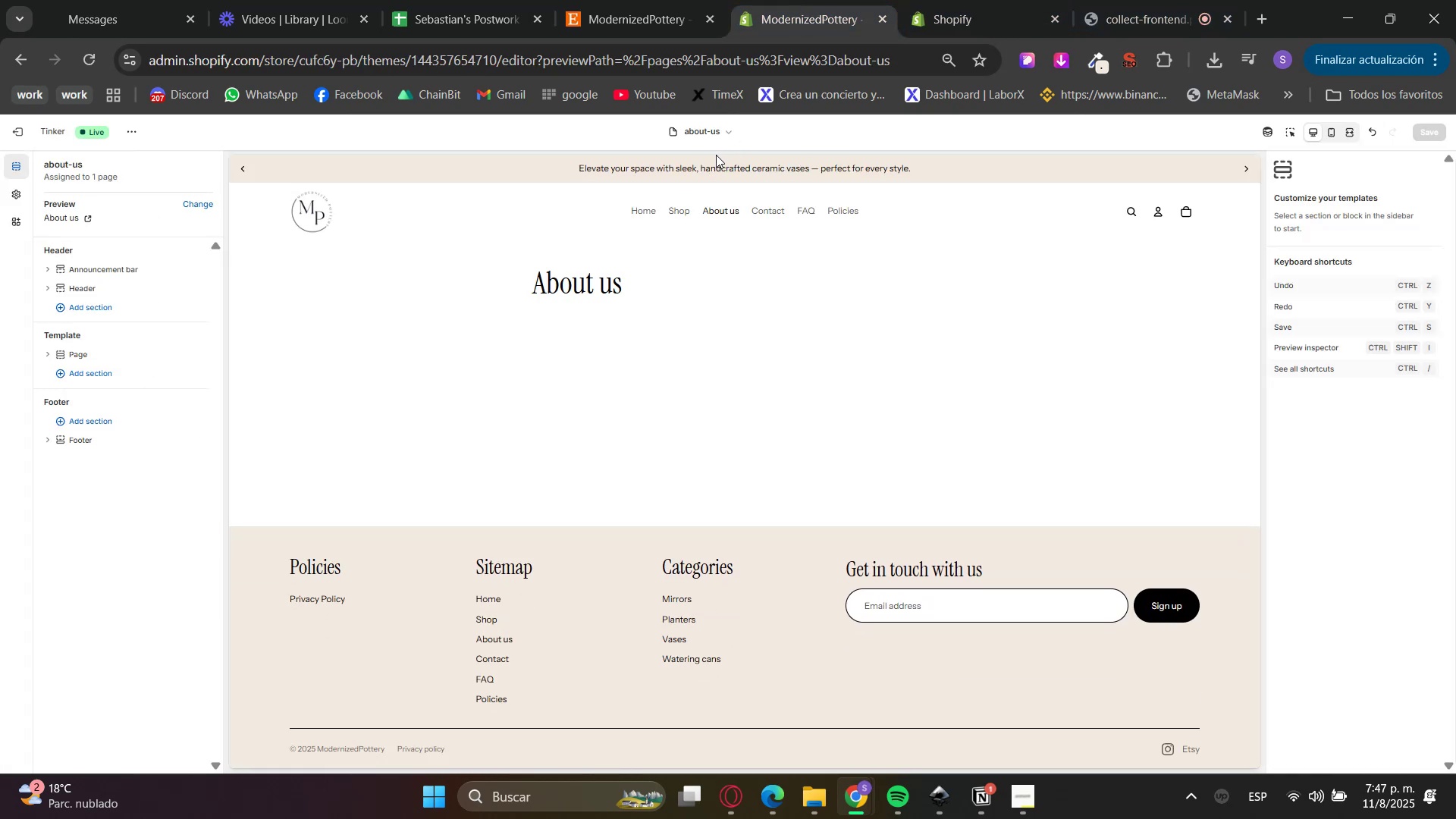 
left_click([952, 0])
 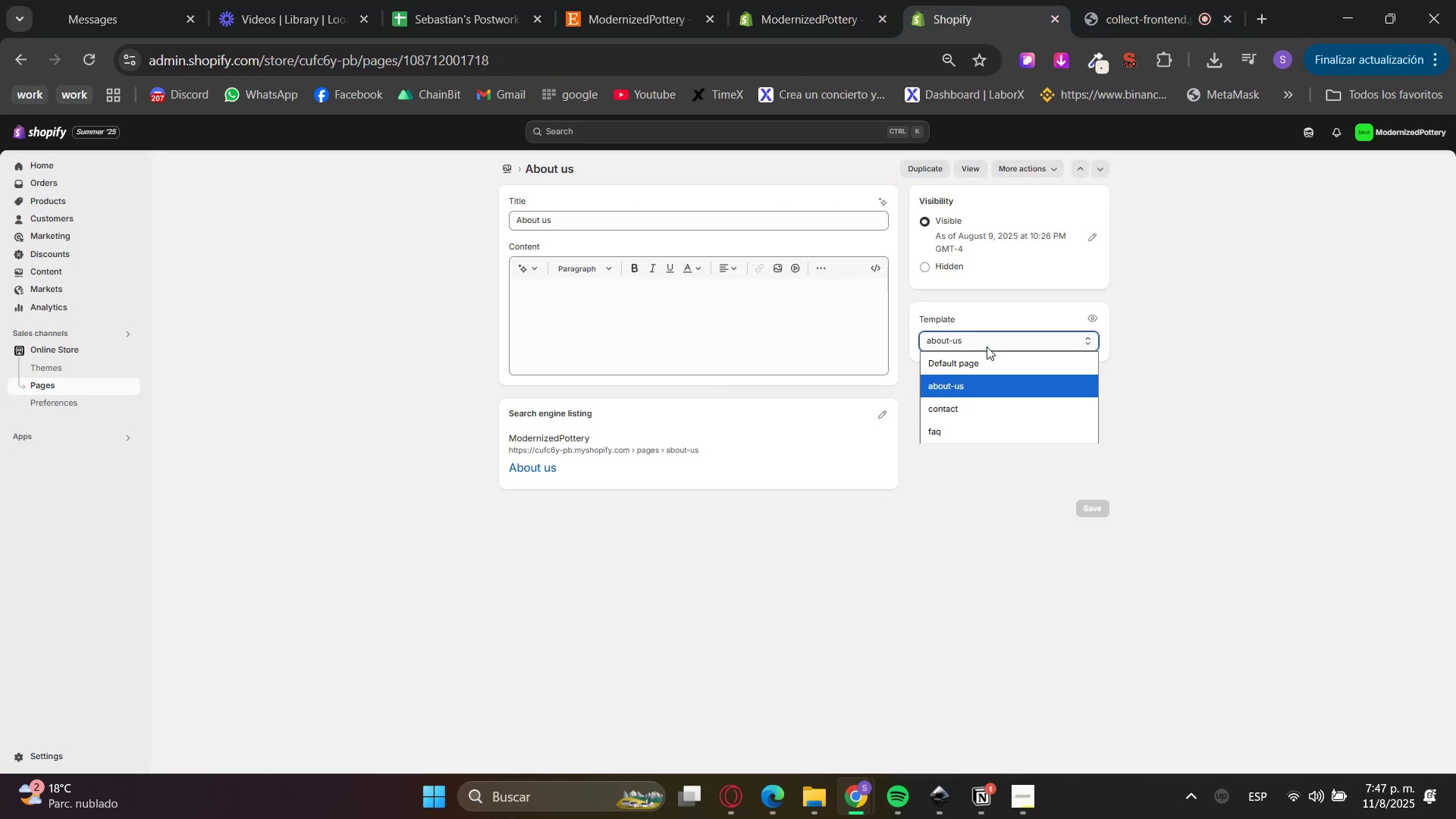 
double_click([987, 344])
 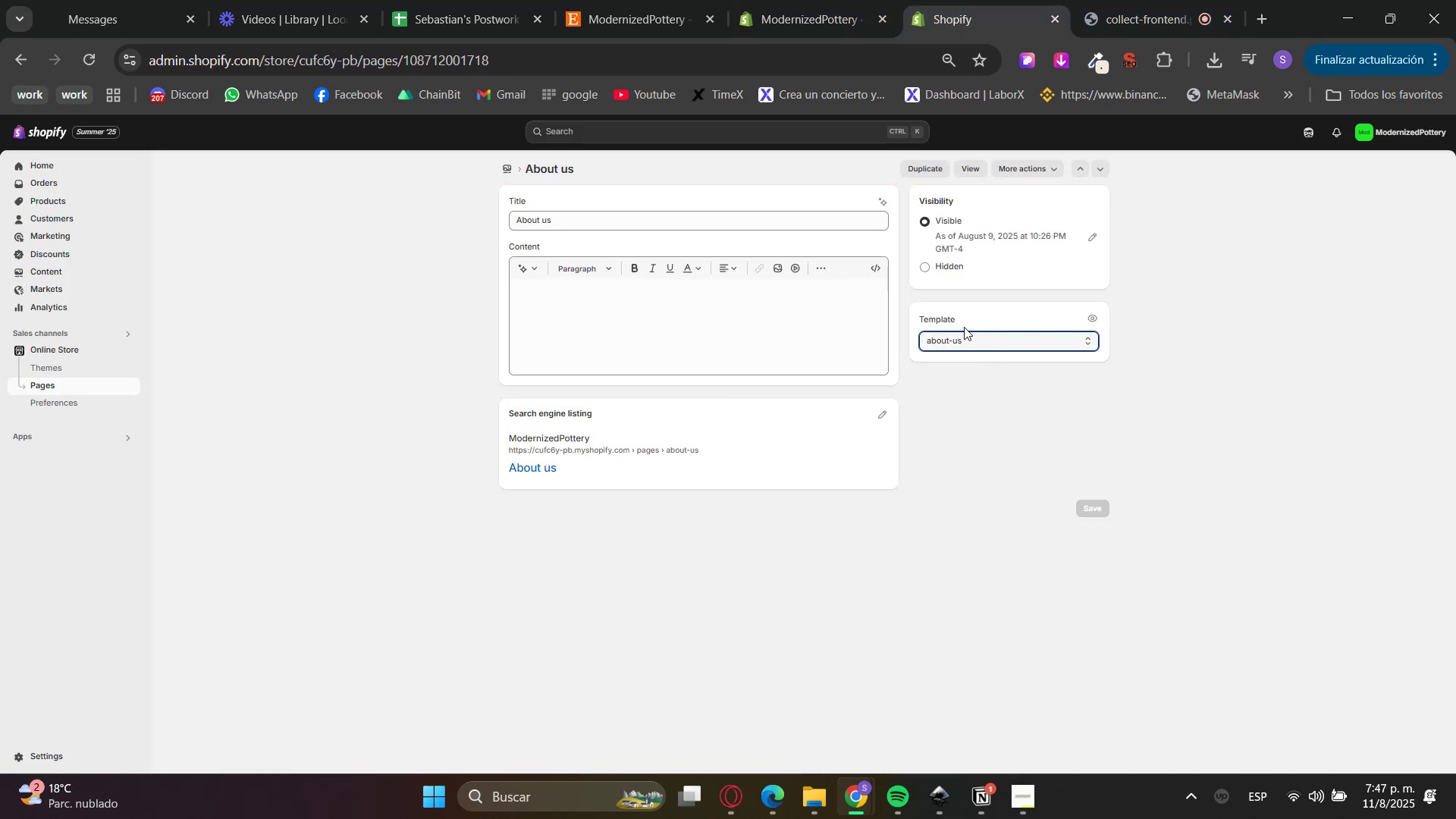 
double_click([967, 340])
 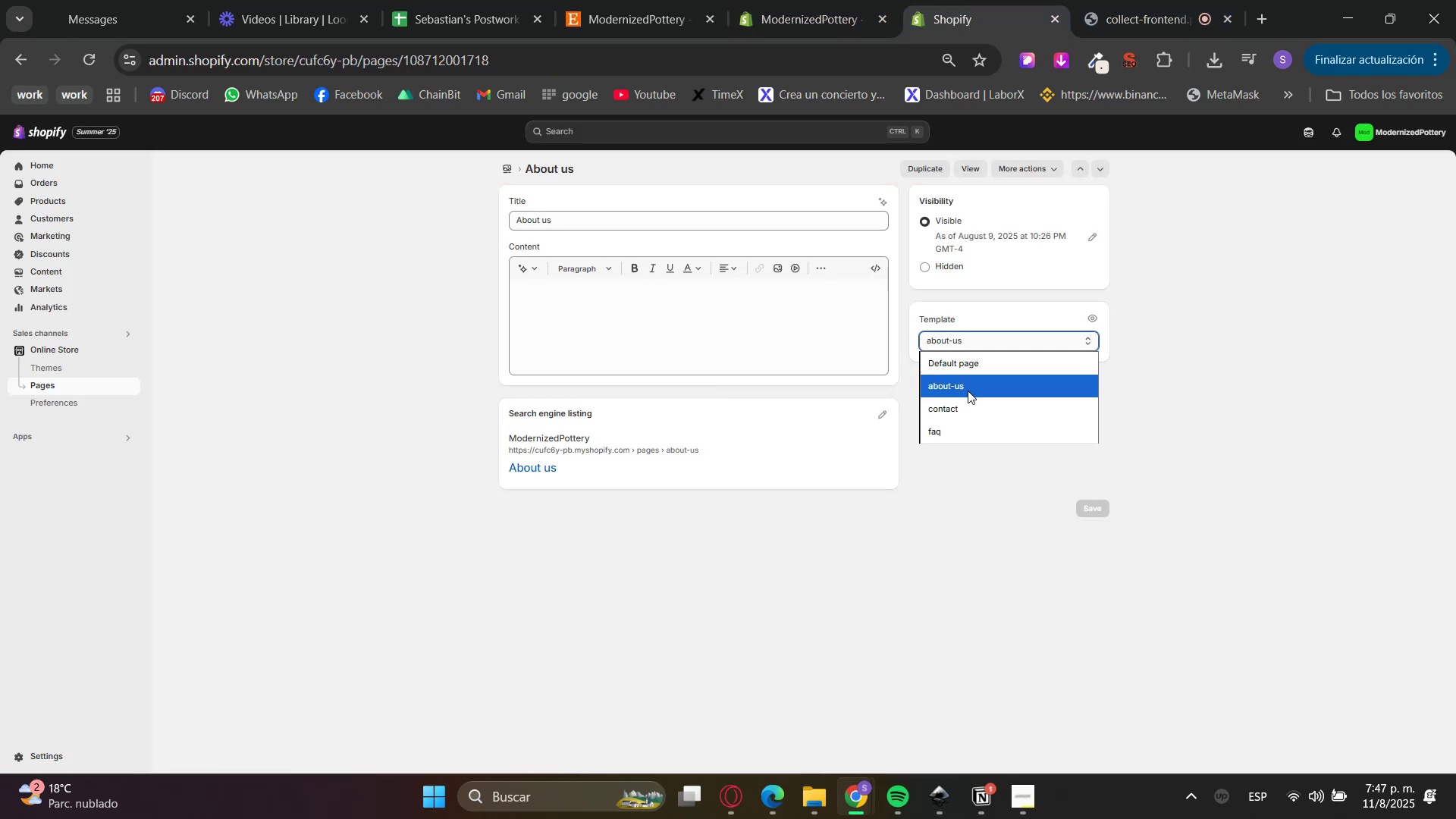 
triple_click([962, 408])
 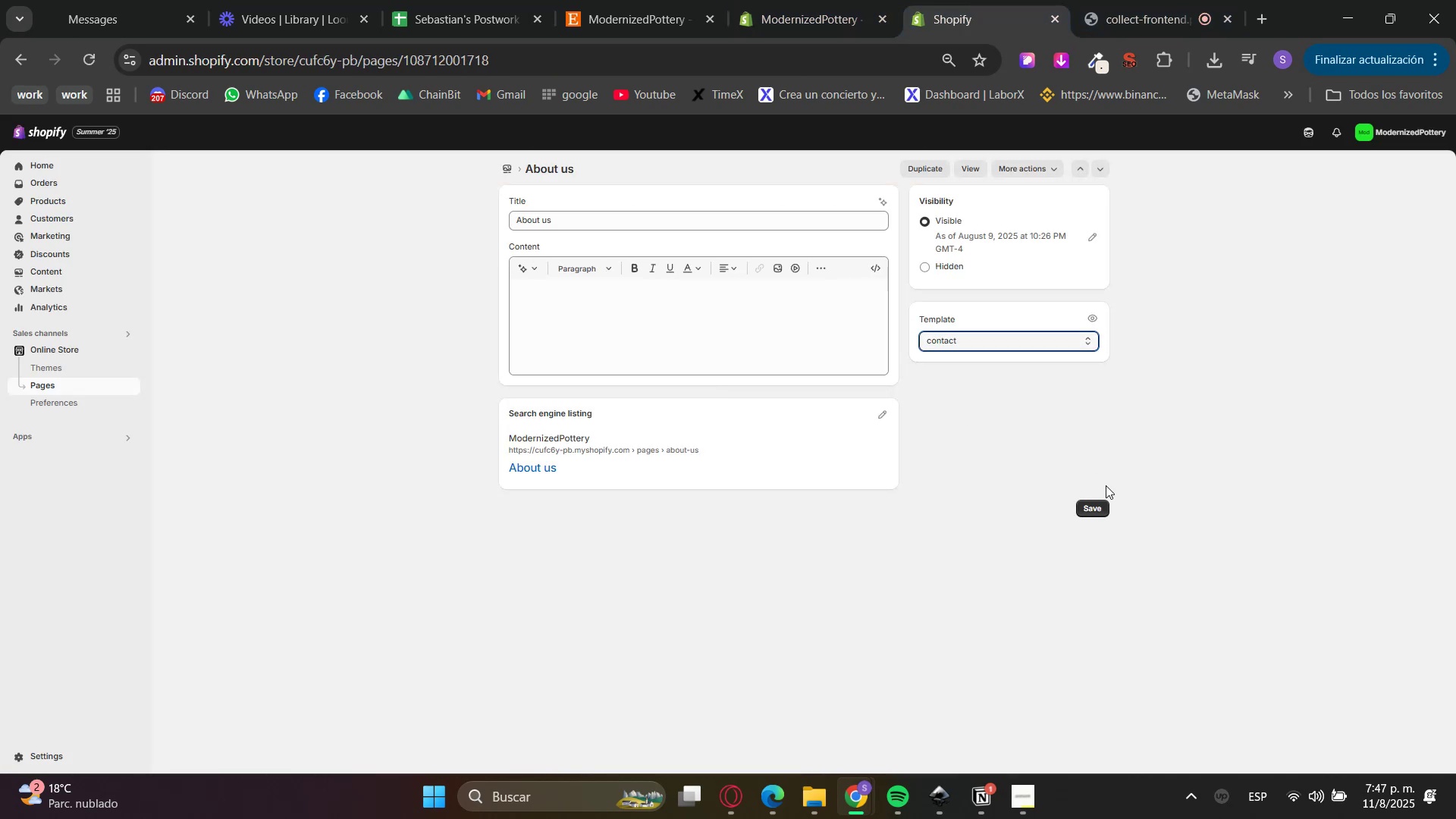 
triple_click([1097, 500])
 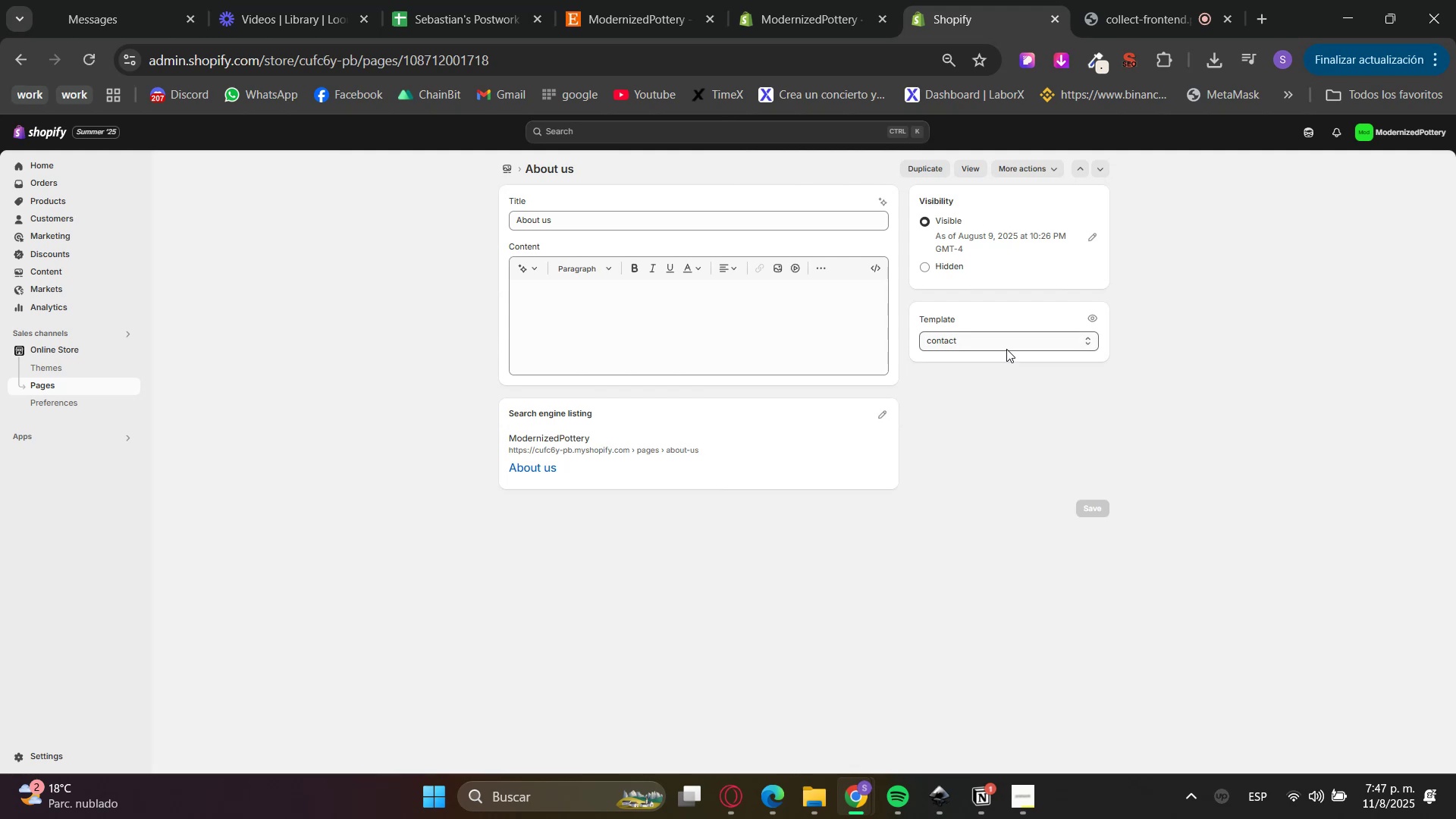 
double_click([996, 370])
 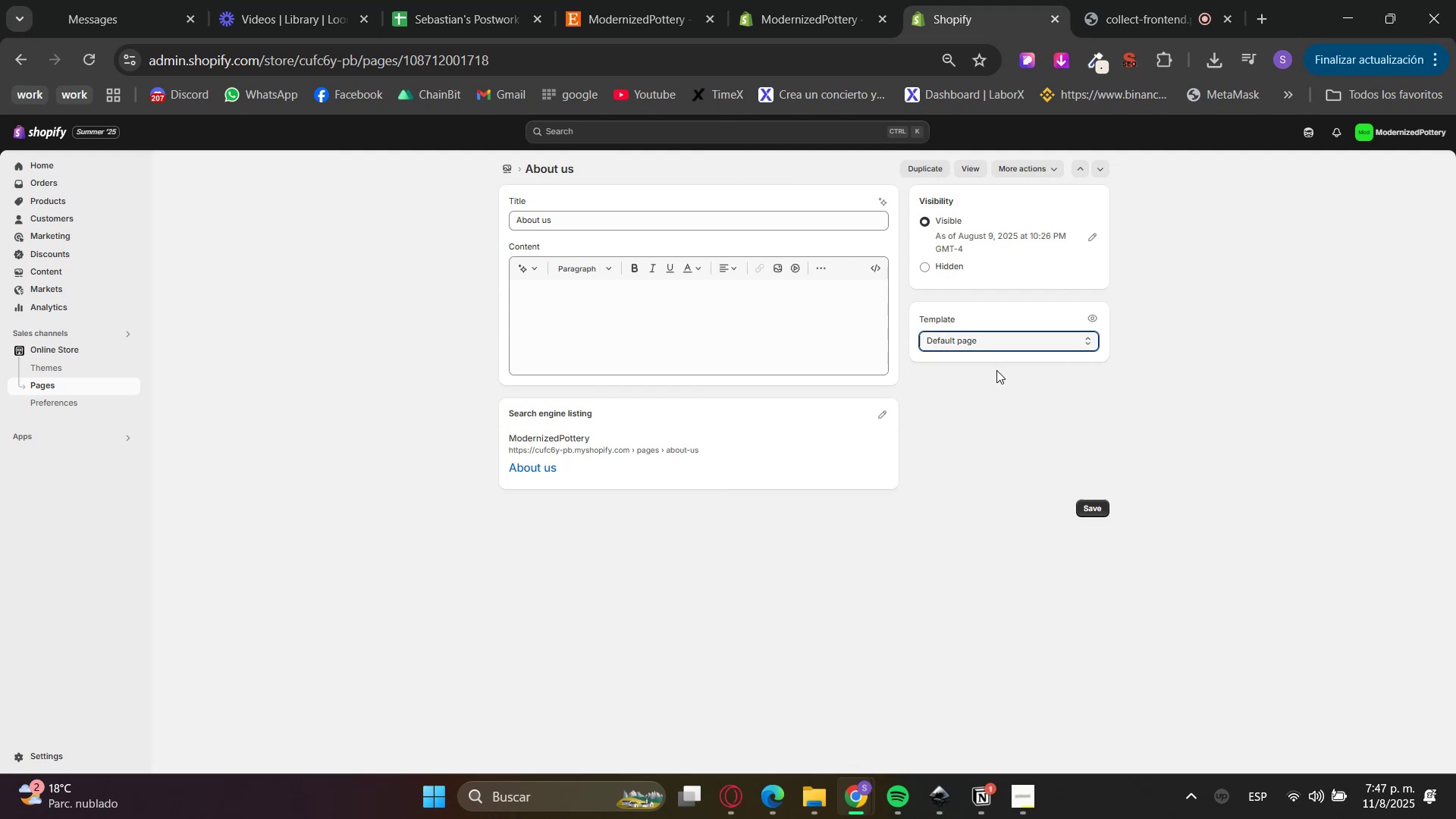 
left_click_drag(start_coordinate=[995, 372], to_coordinate=[993, 376])
 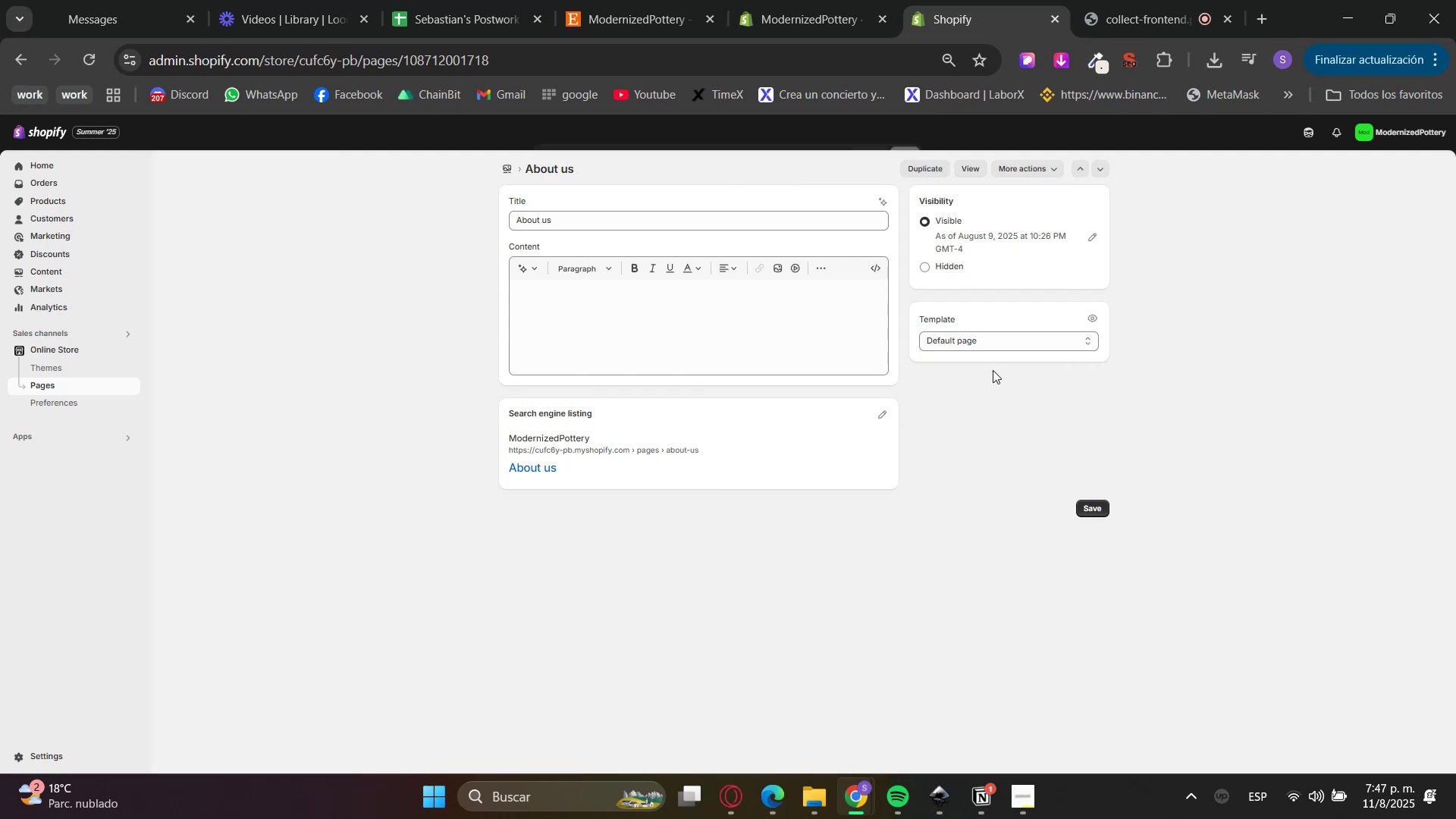 
triple_click([987, 341])
 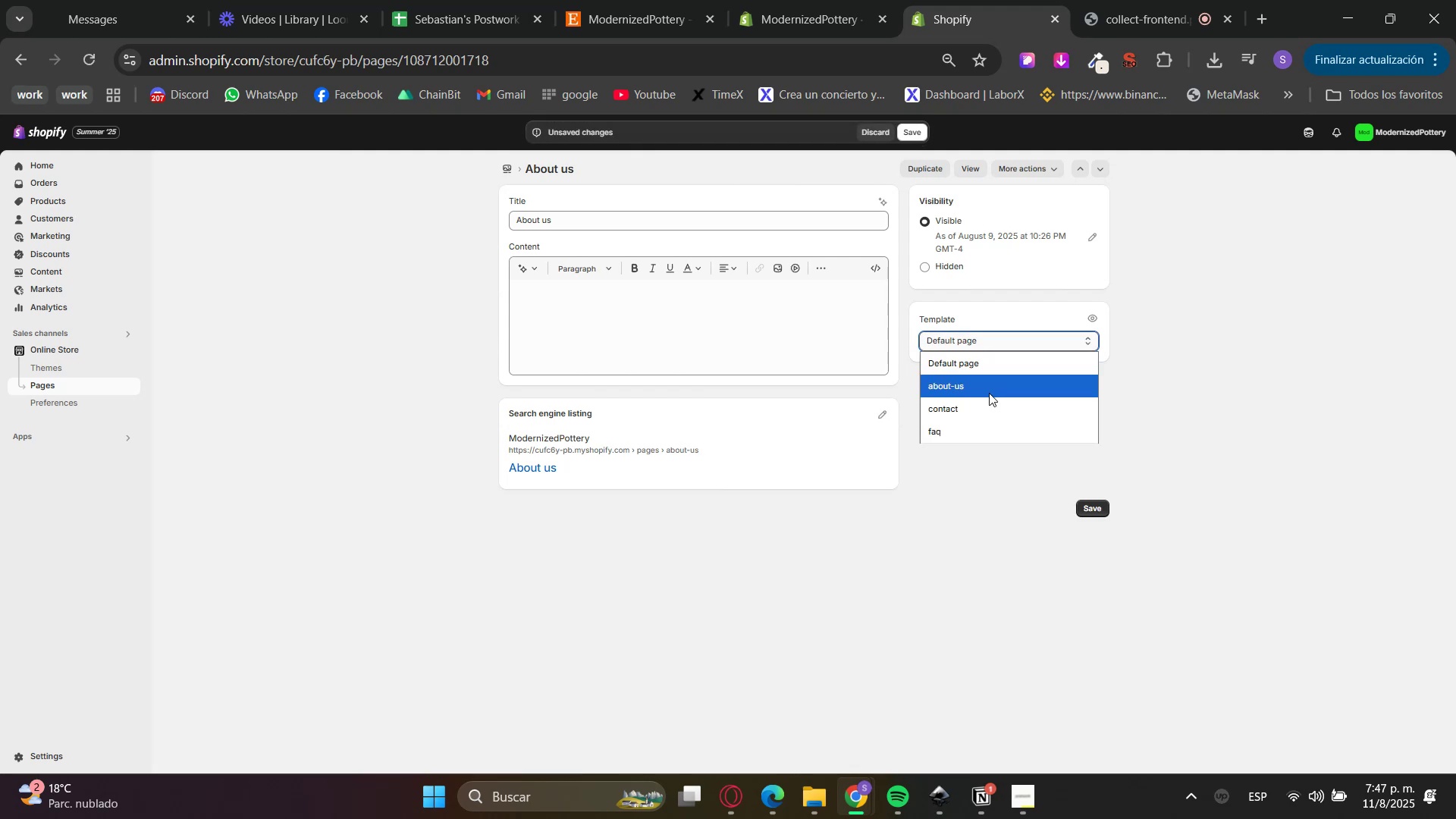 
triple_click([988, 393])
 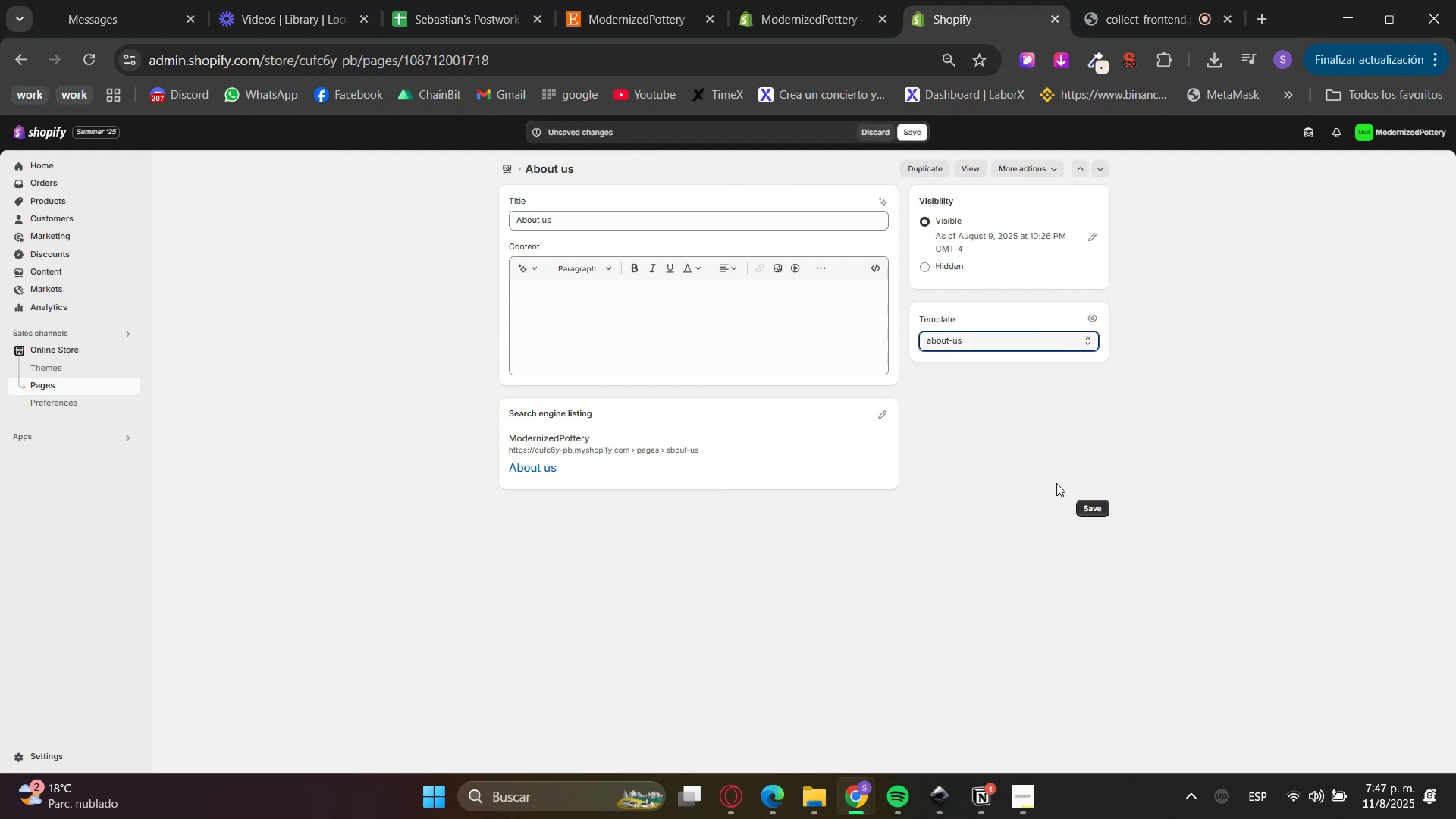 
left_click([1080, 504])
 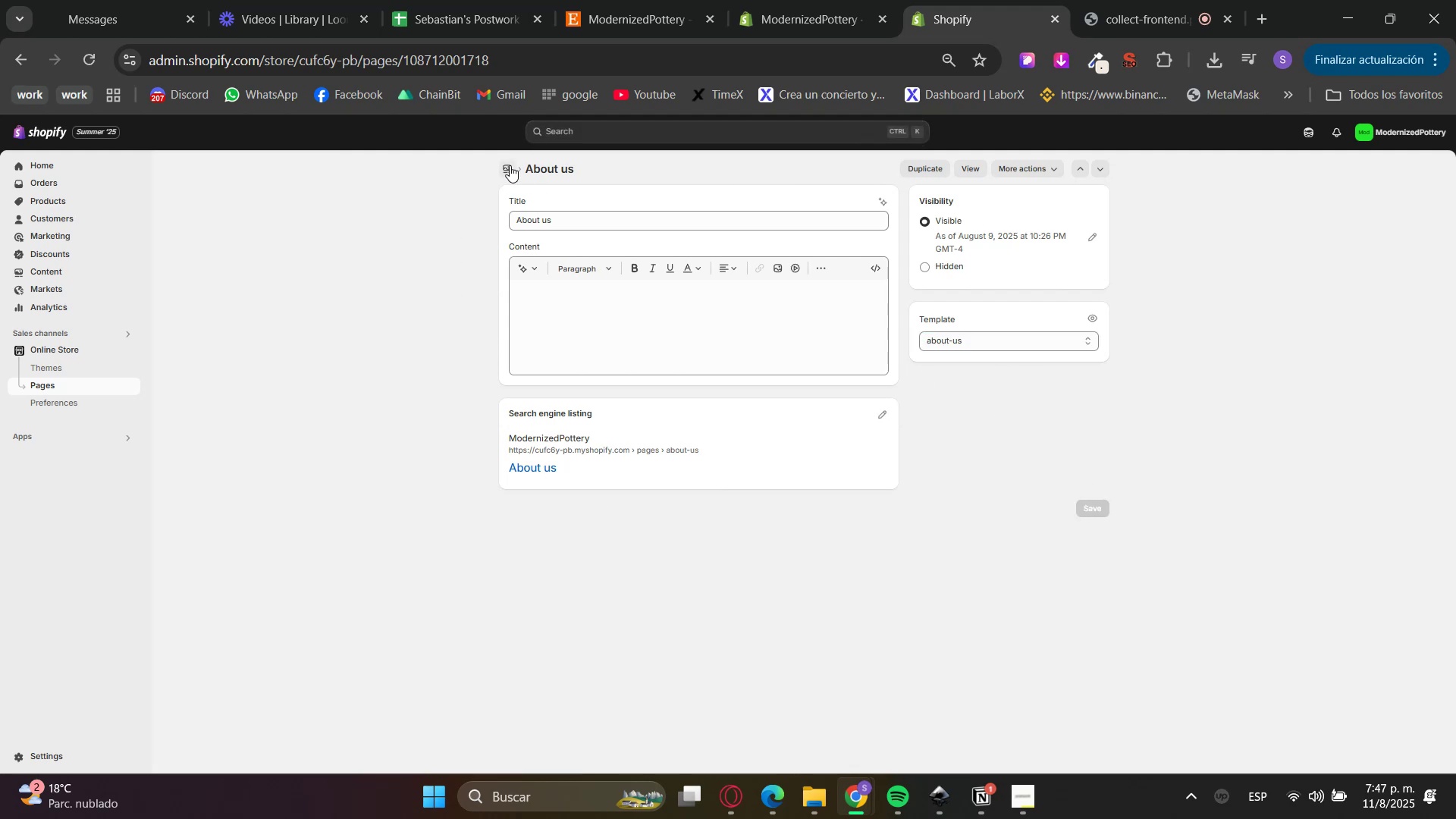 
left_click([510, 165])
 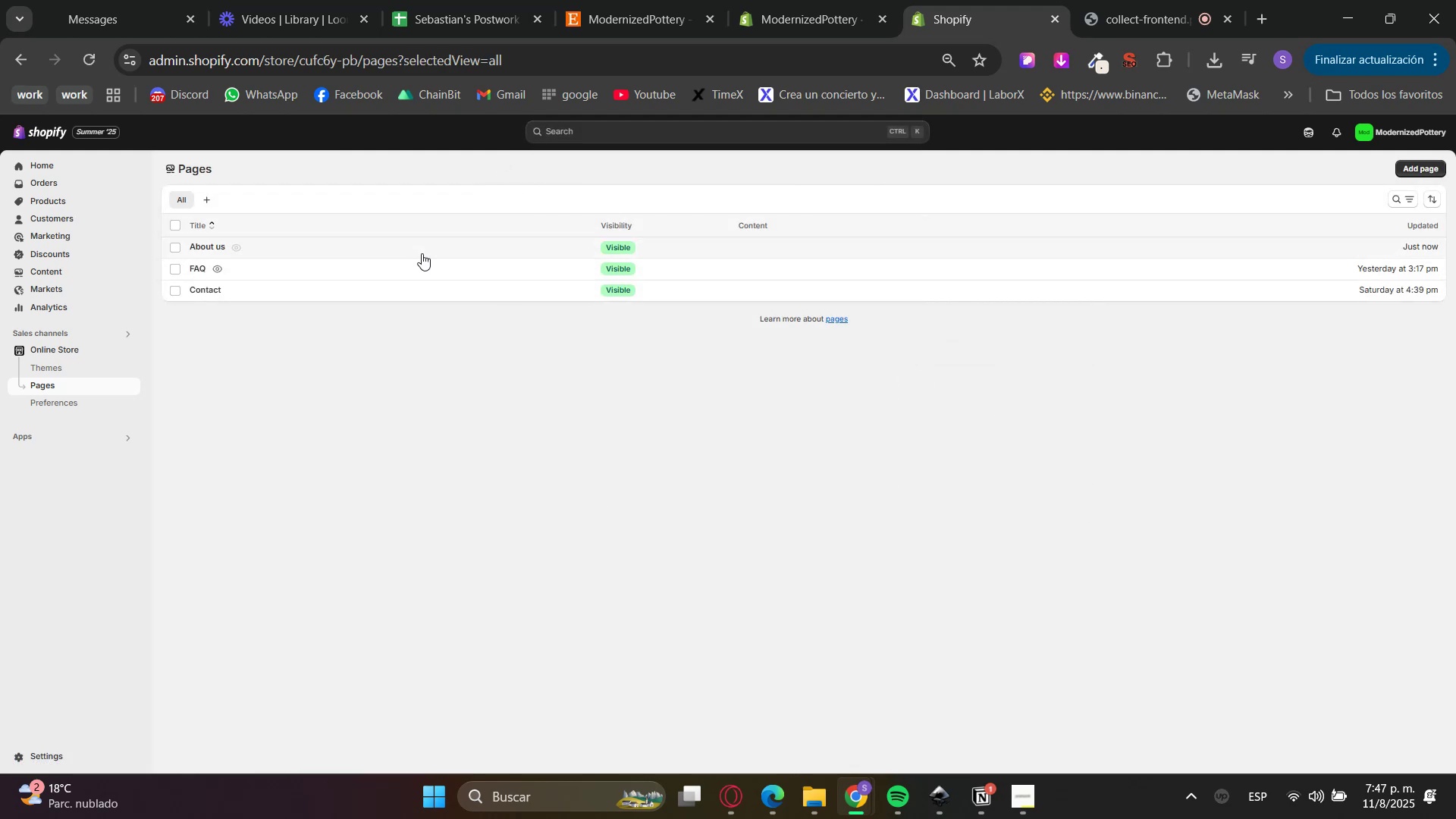 
left_click([401, 268])
 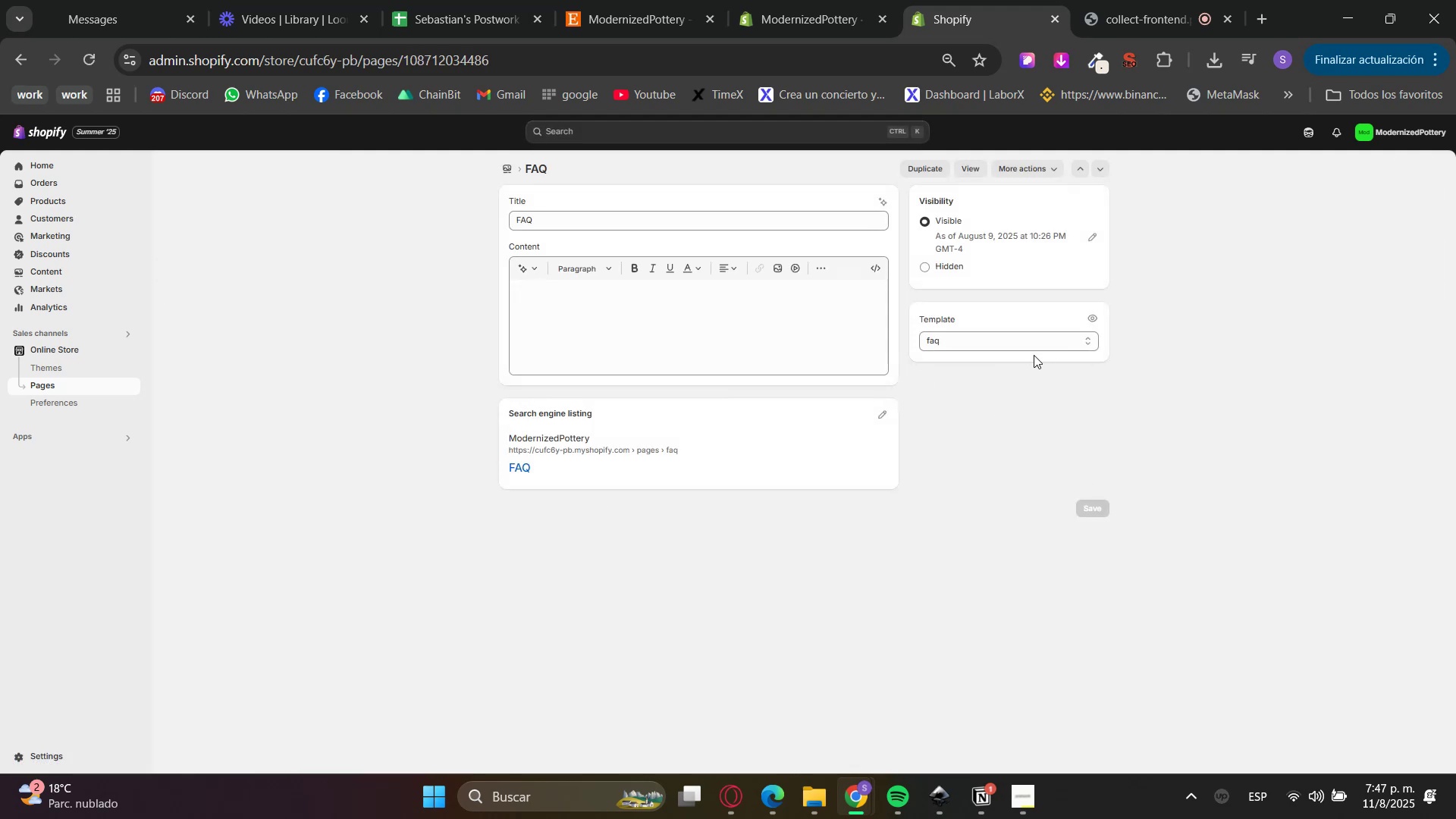 
double_click([1014, 378])
 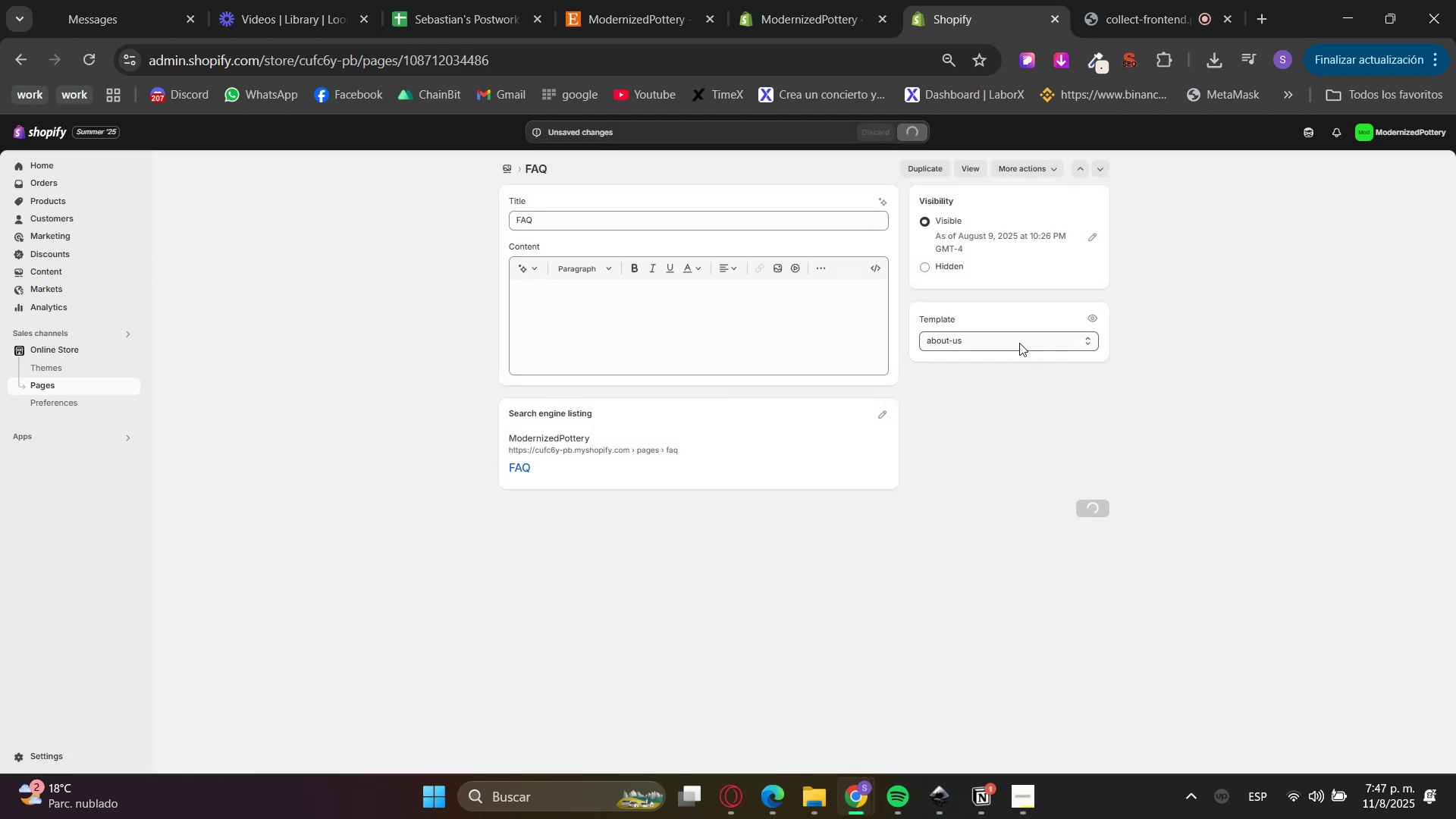 
left_click([1018, 343])
 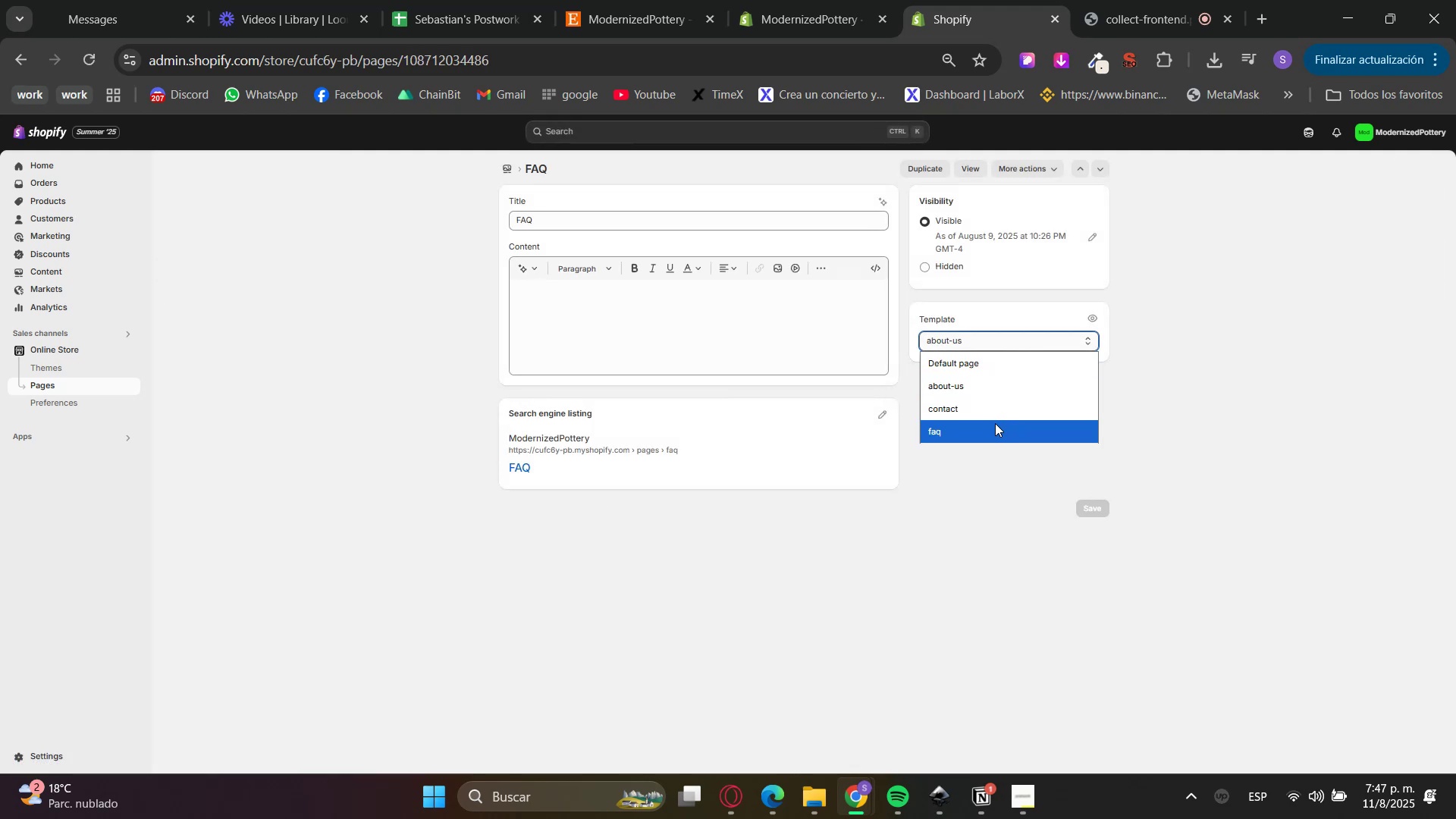 
left_click([995, 423])
 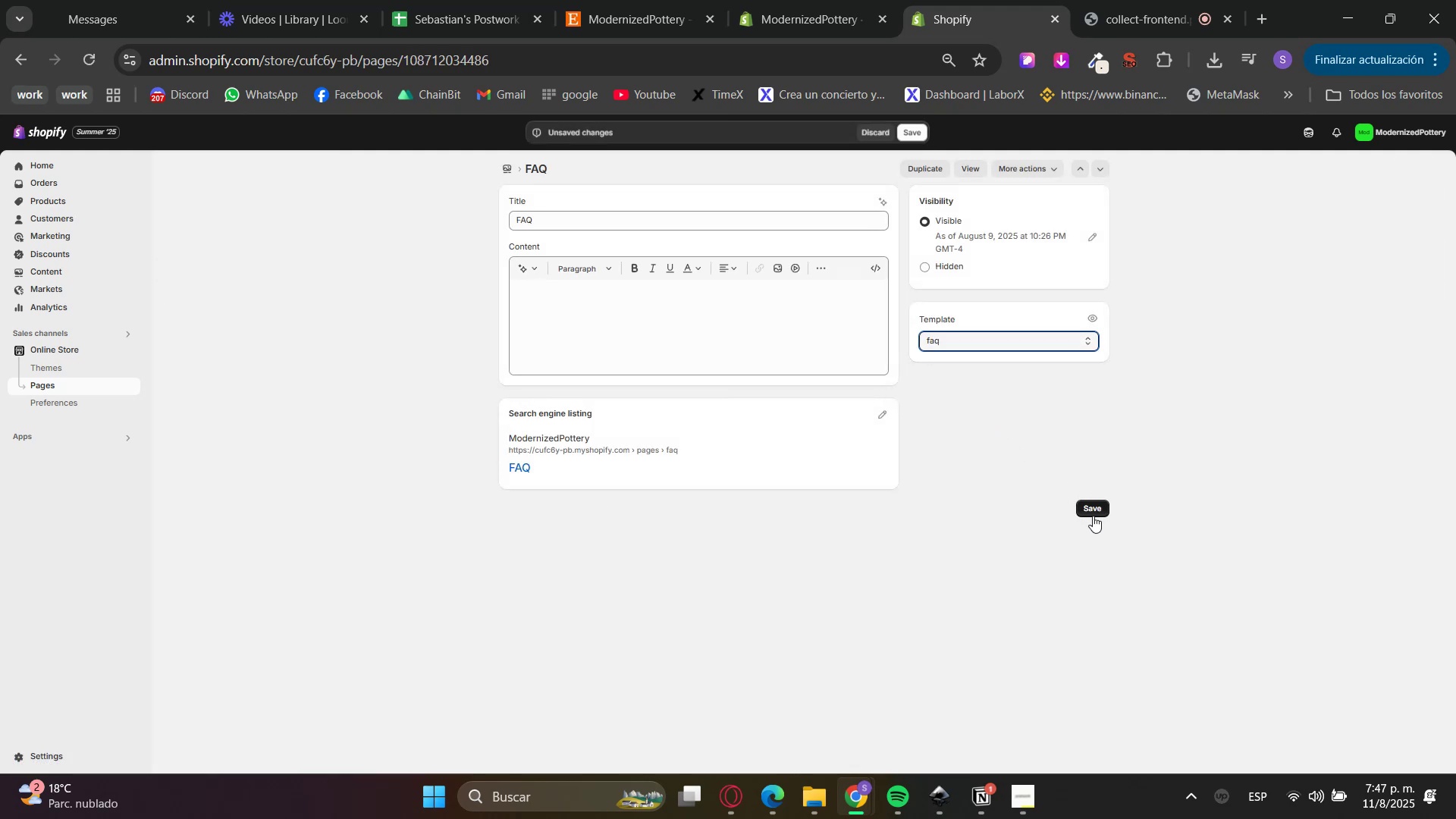 
left_click([1097, 507])
 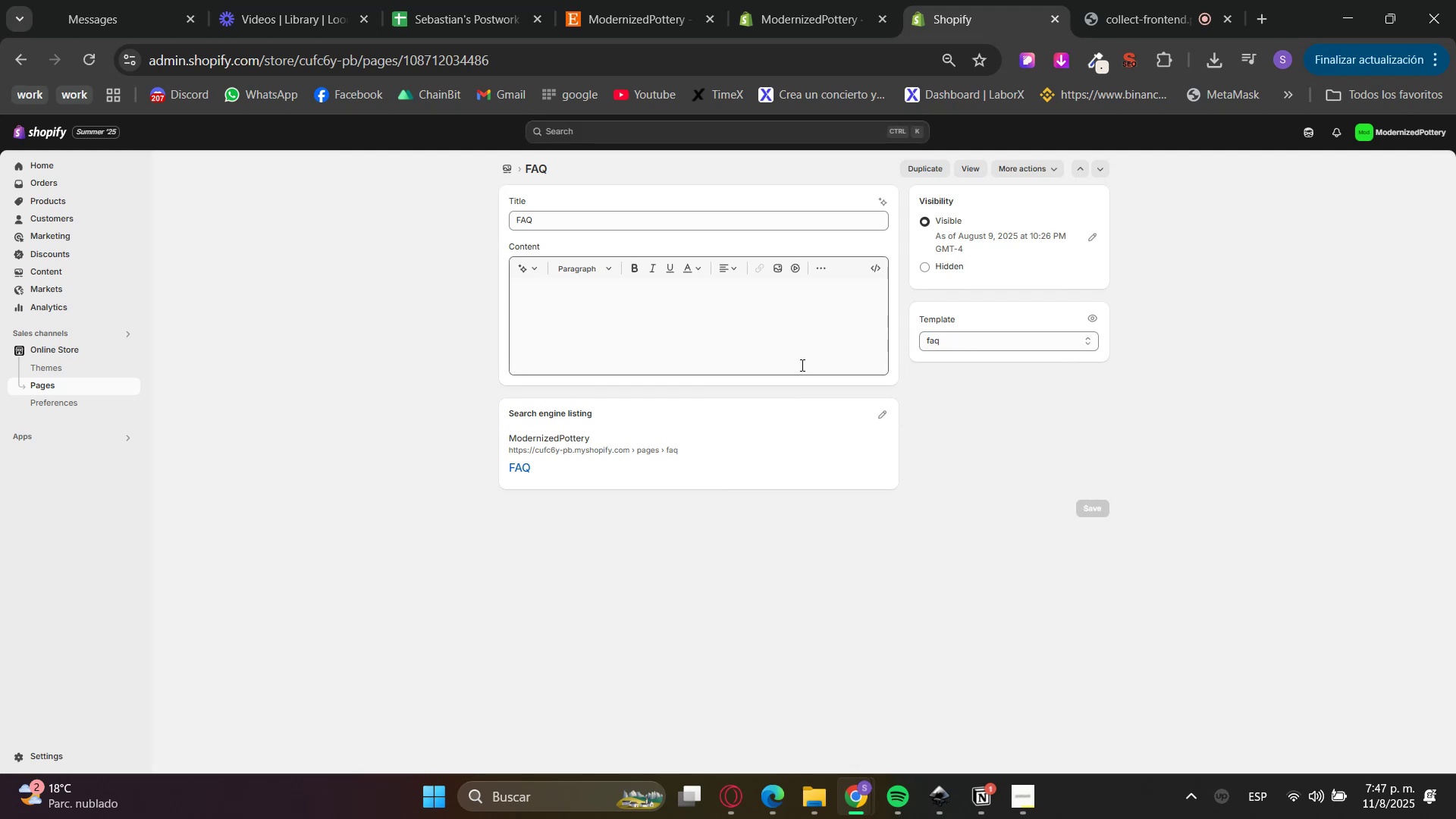 
left_click([763, 7])
 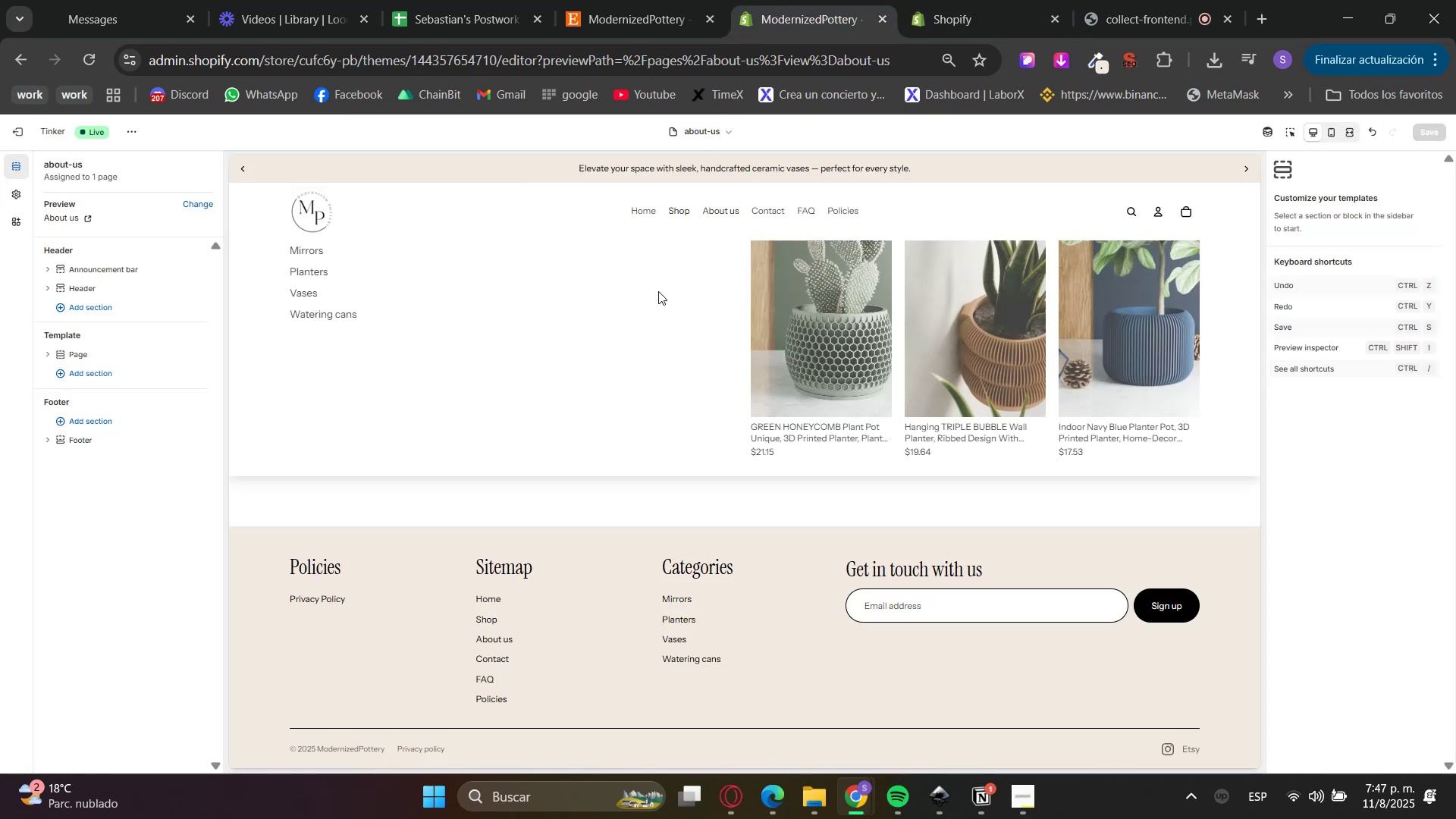 
key(F5)
 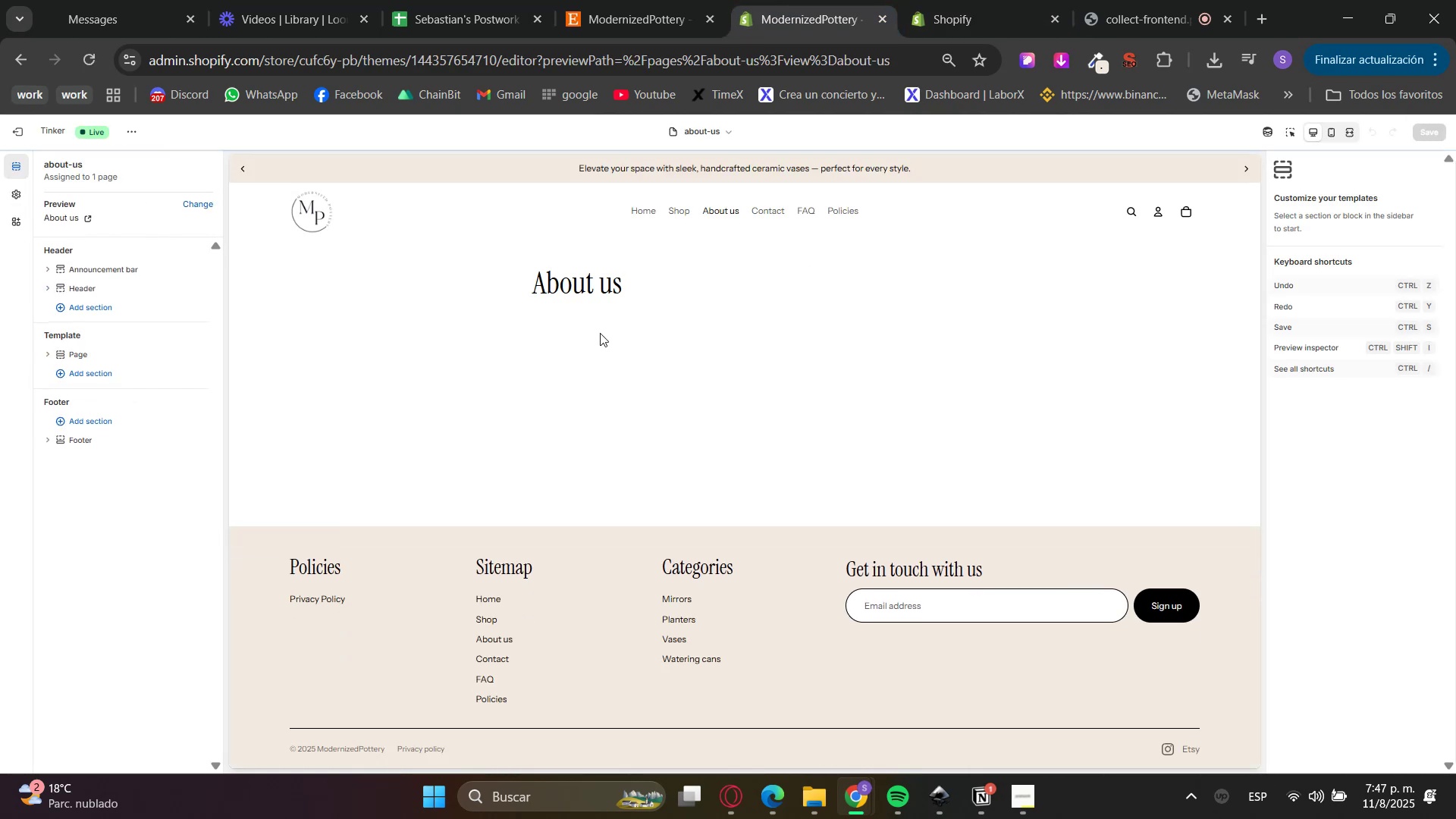 
wait(5.13)
 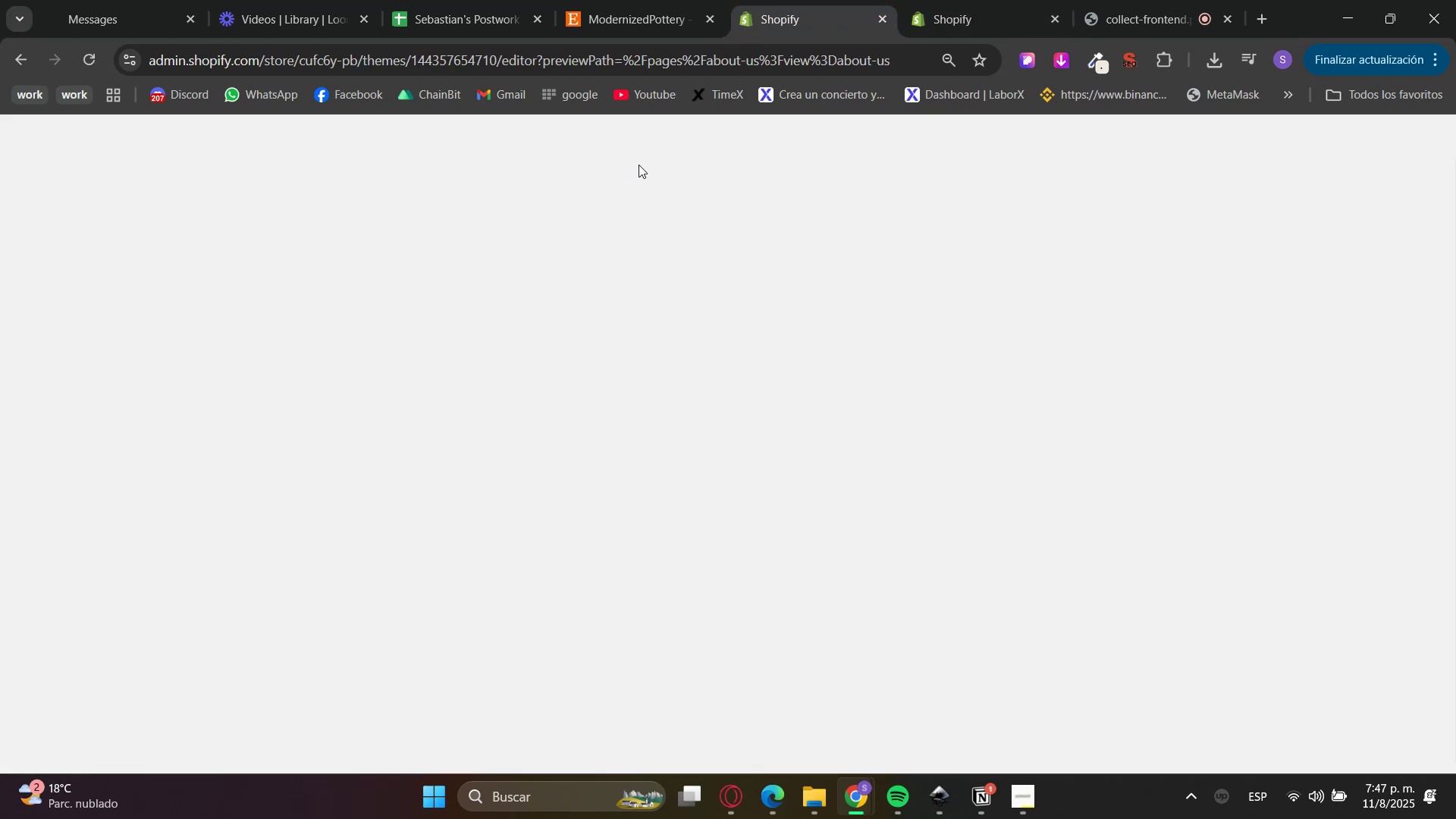 
left_click([82, 354])
 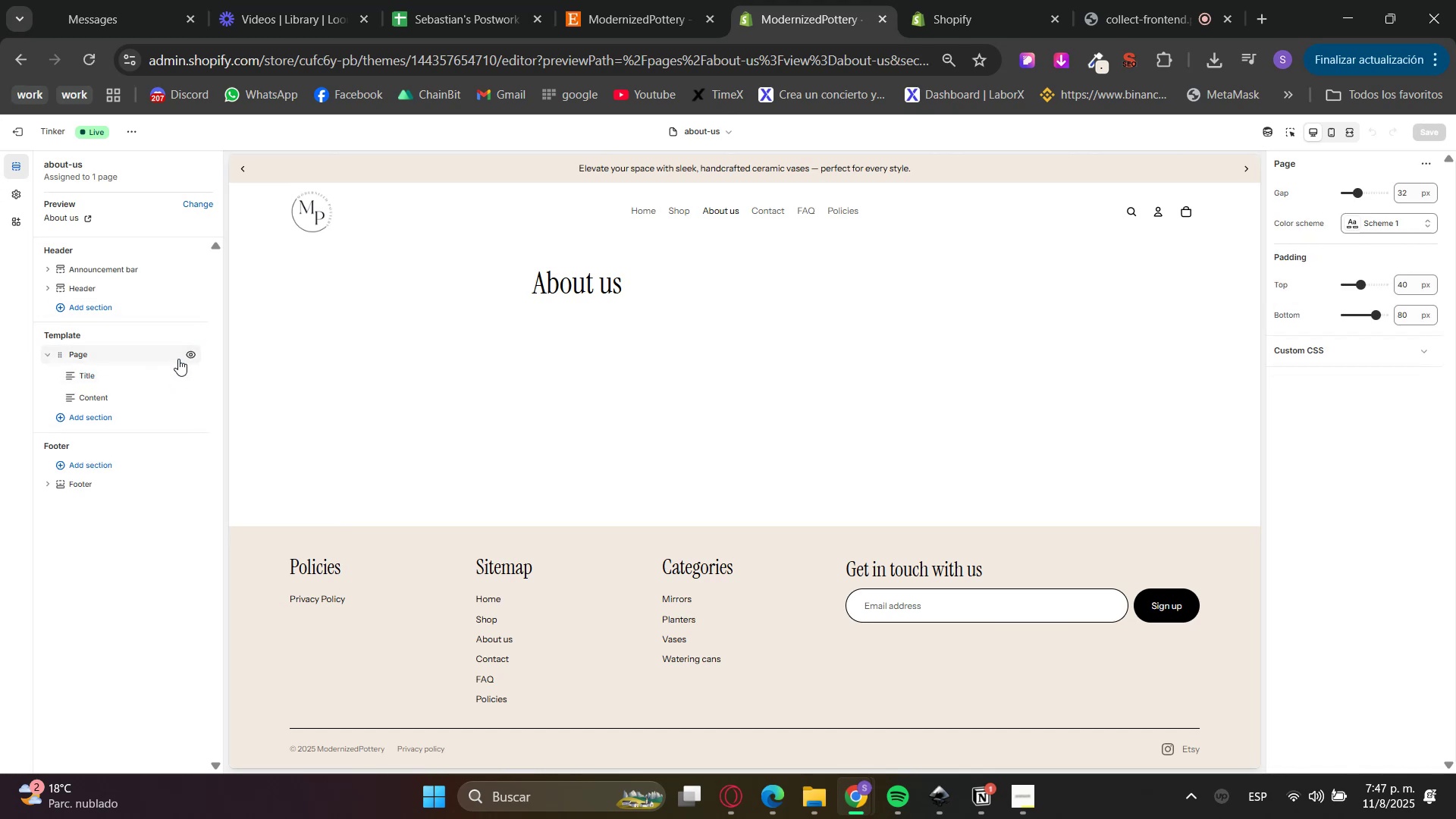 
left_click([189, 356])
 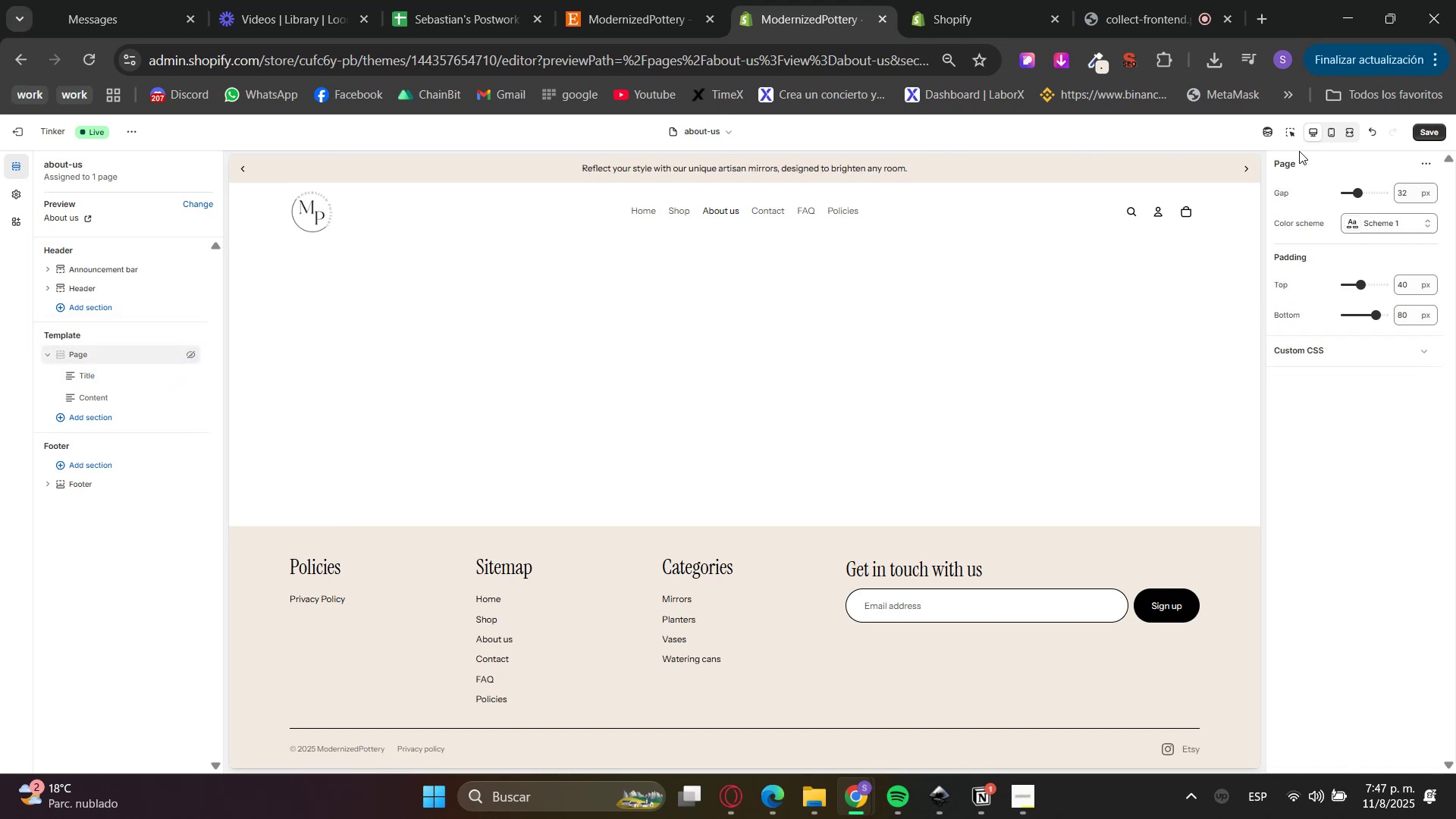 
double_click([114, 425])
 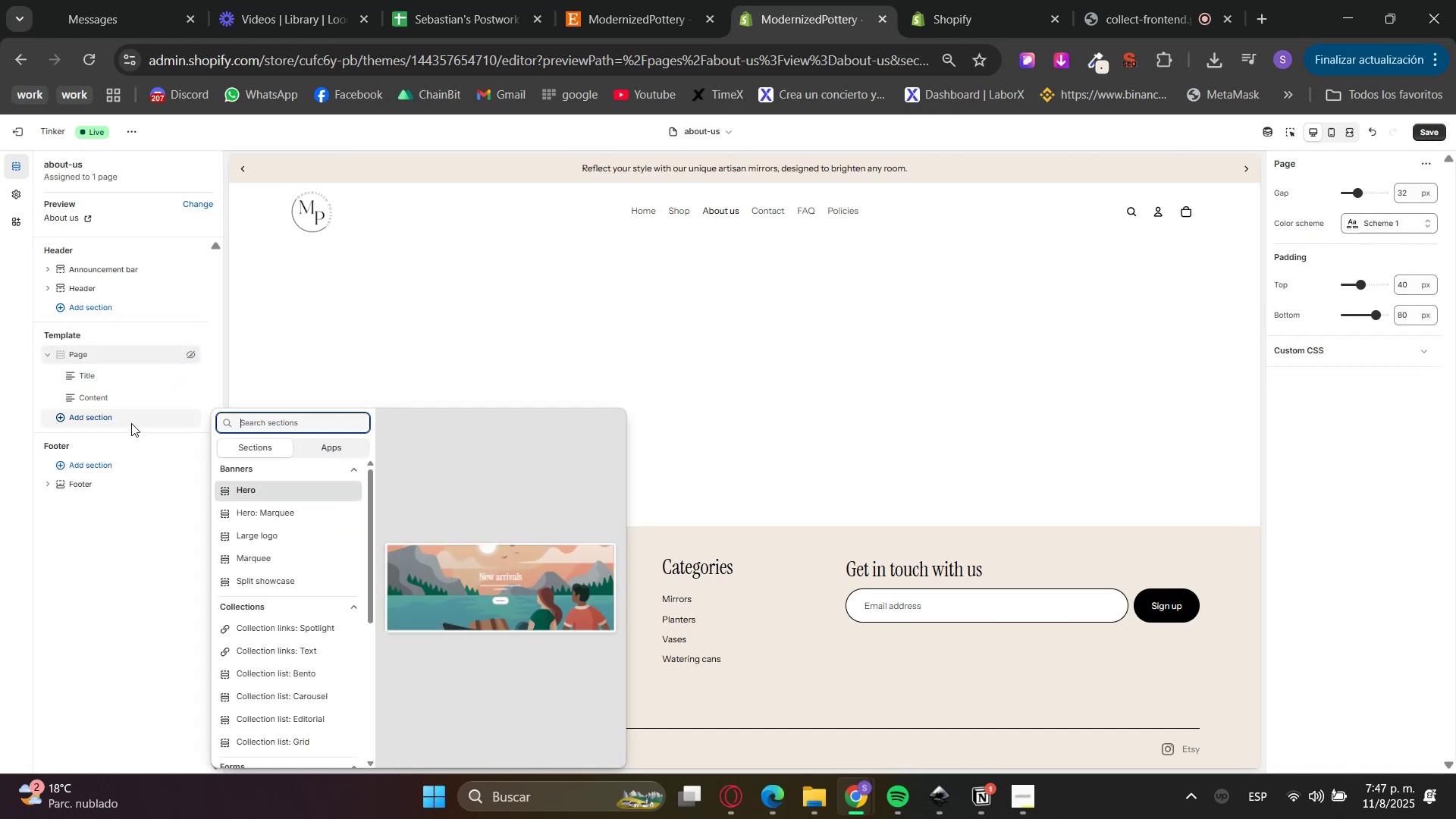 
type(image)
 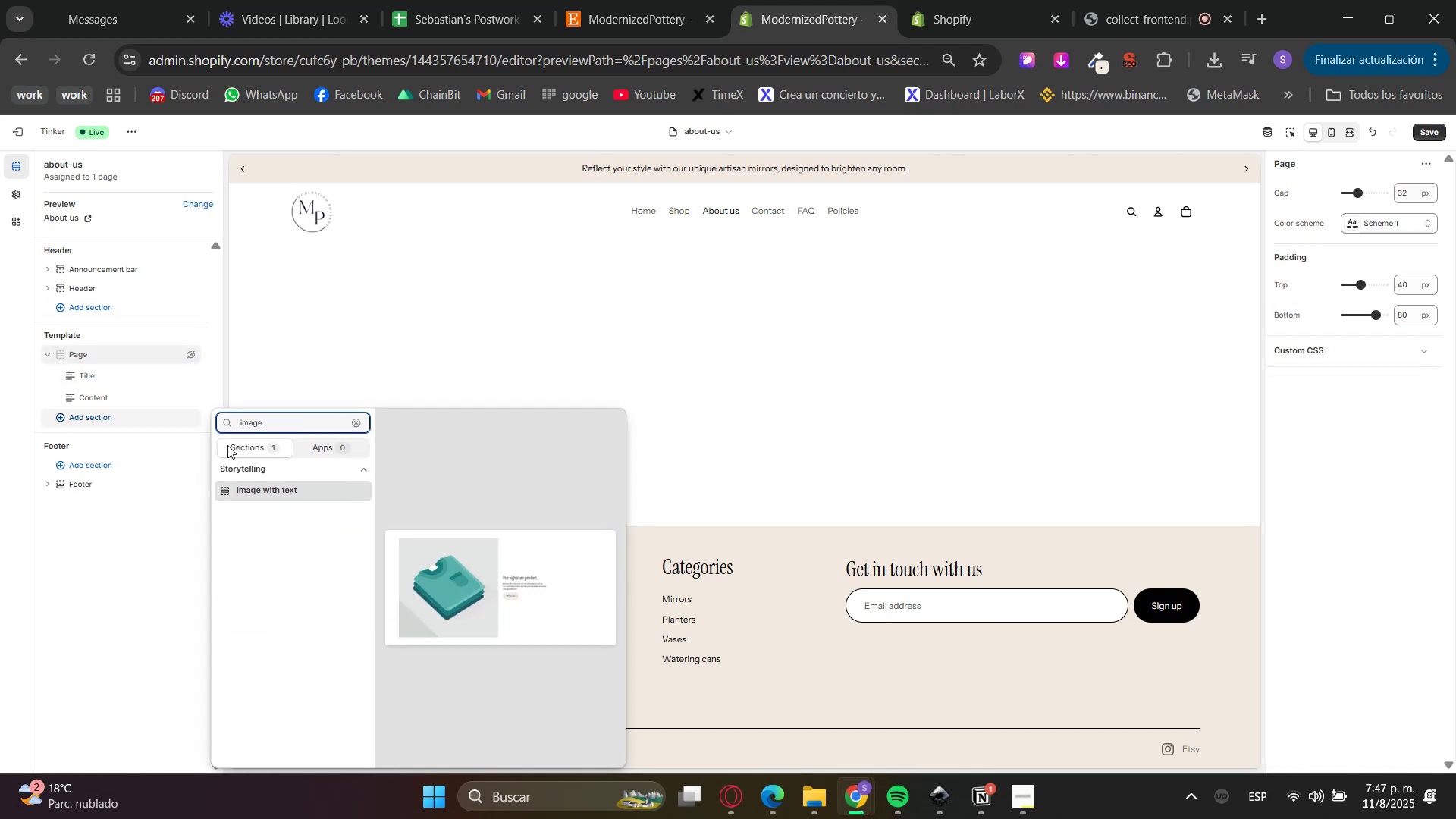 
left_click_drag(start_coordinate=[271, 497], to_coordinate=[271, 500])
 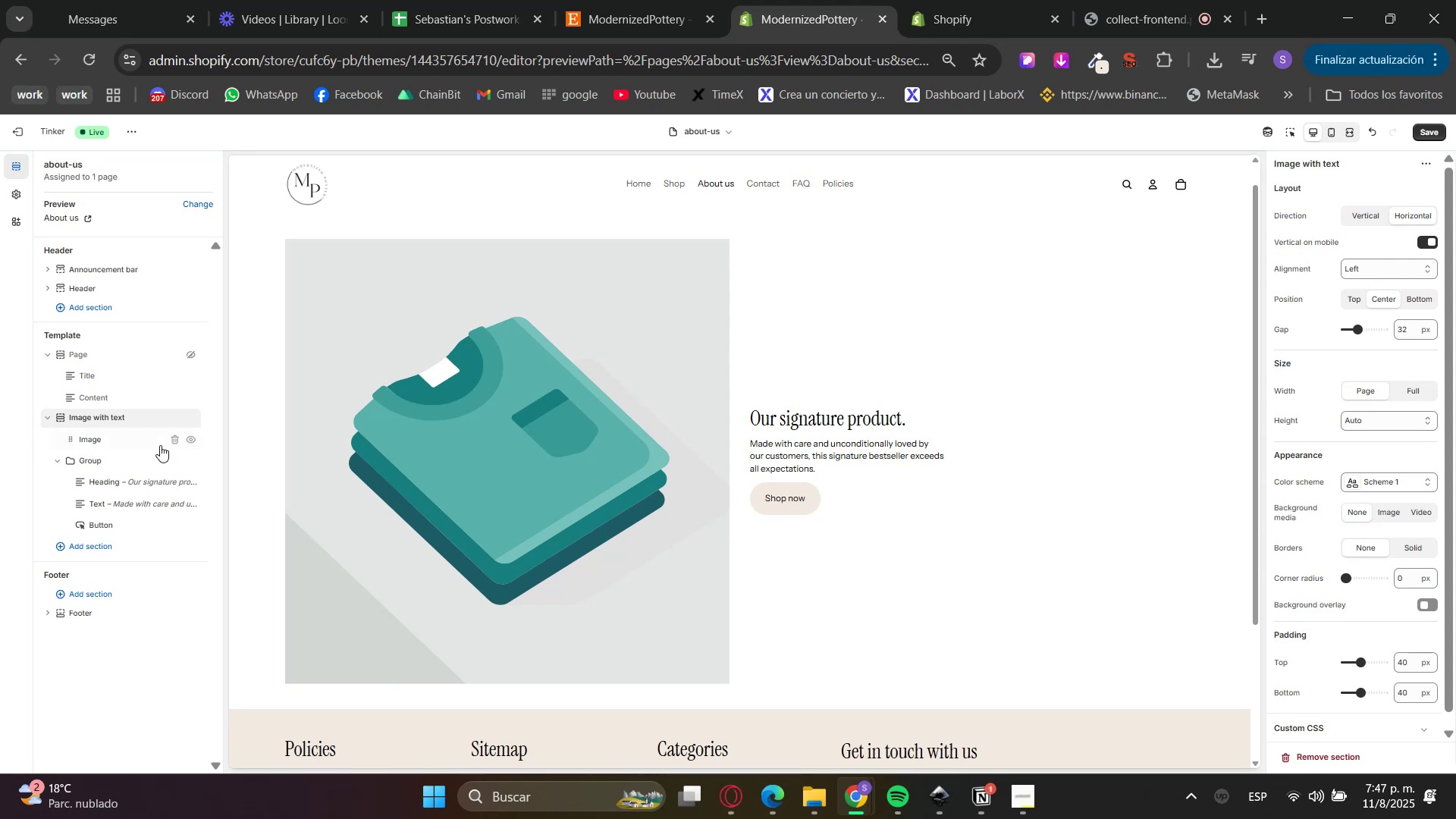 
double_click([100, 437])
 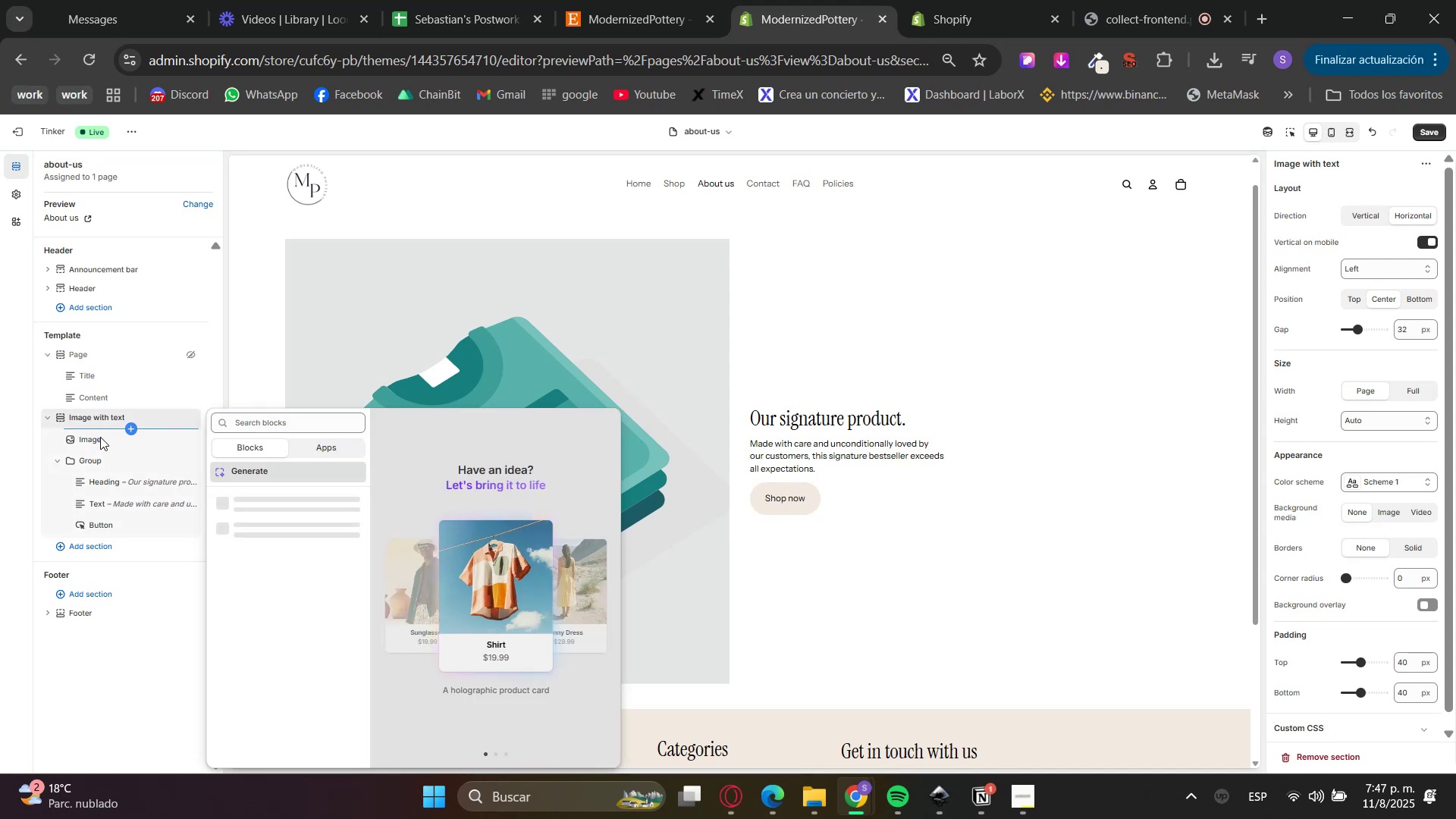 
triple_click([100, 437])
 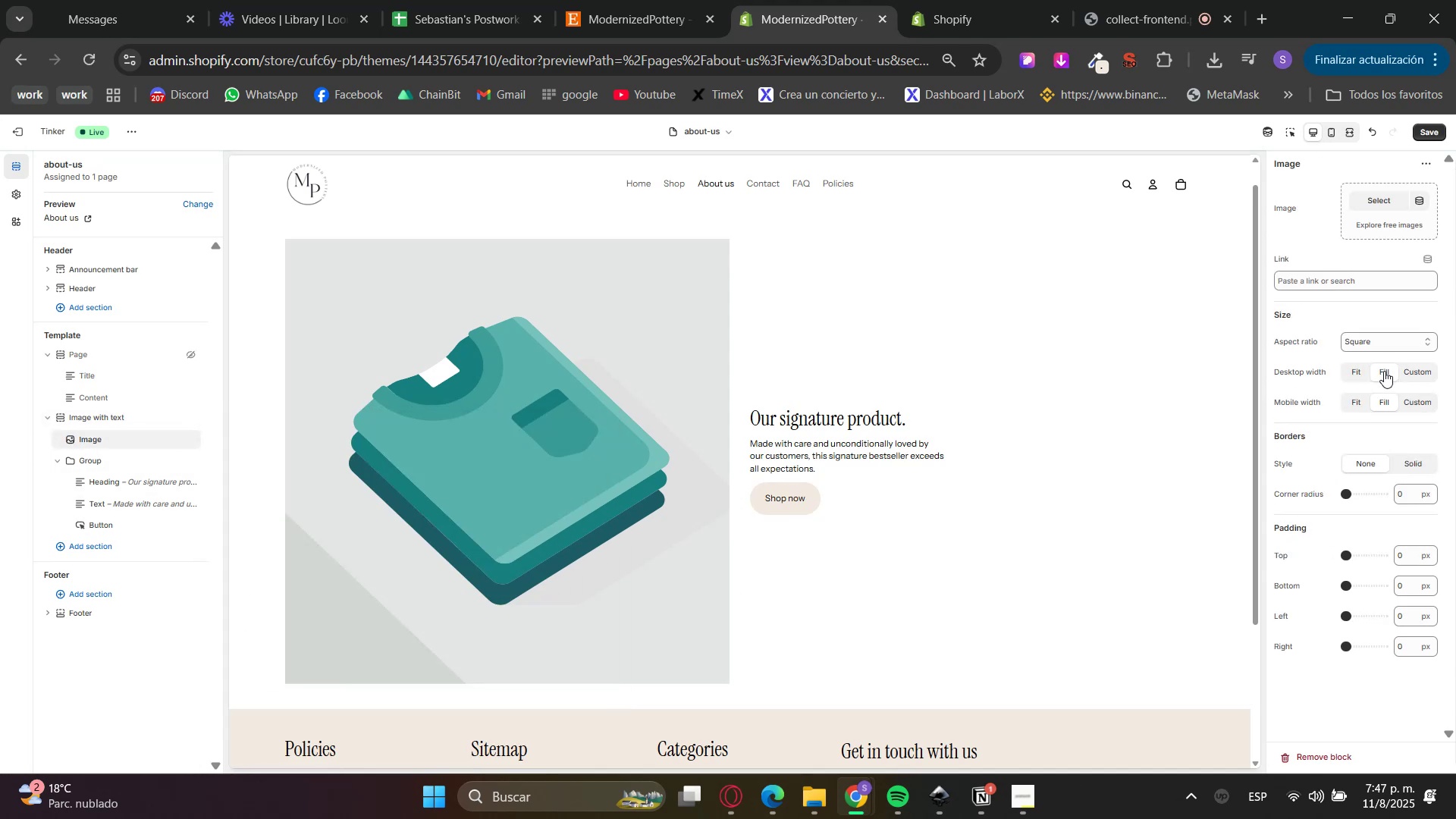 
left_click_drag(start_coordinate=[1410, 495], to_coordinate=[1373, 493])
 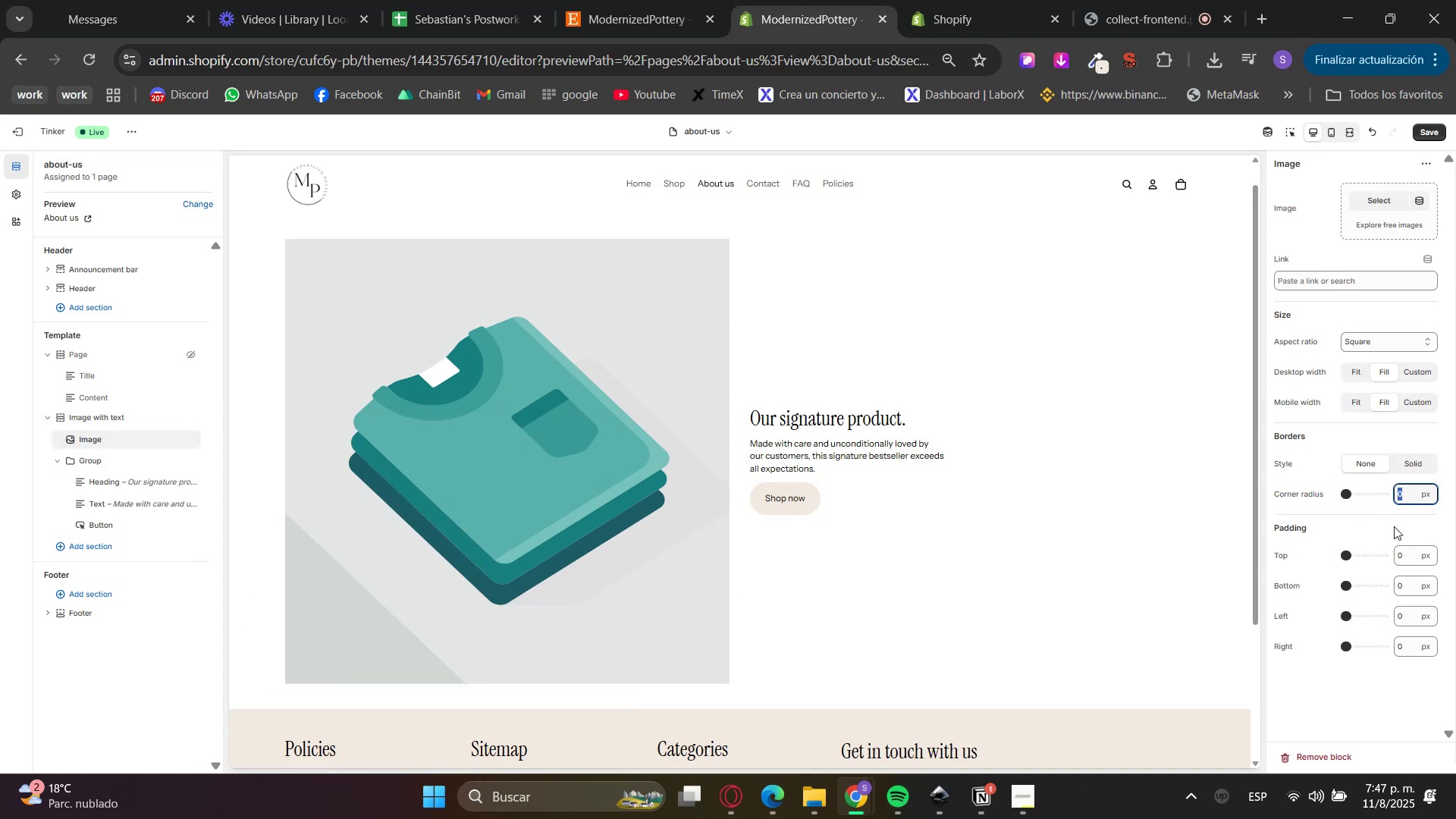 
key(Numpad2)
 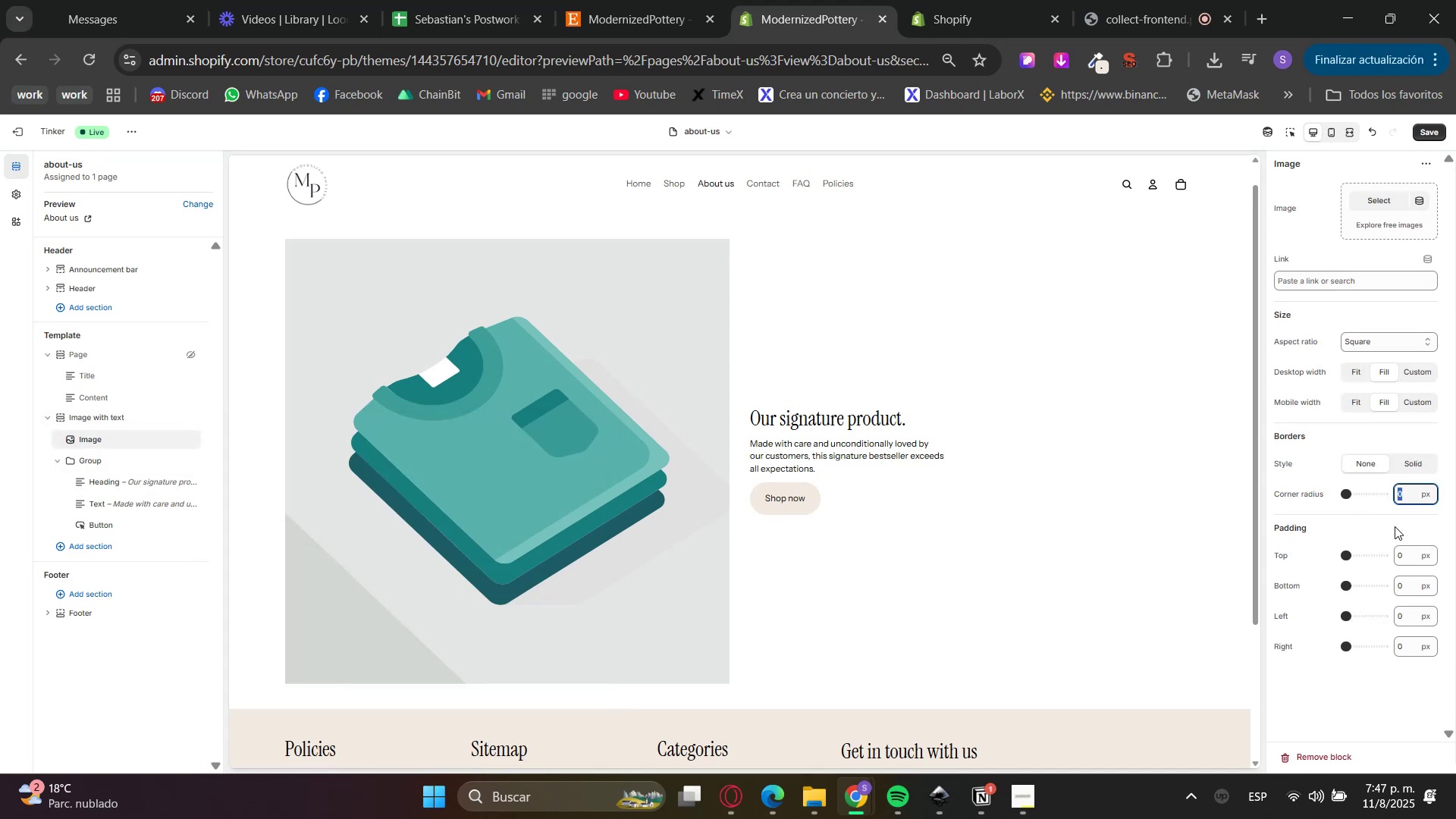 
key(Numpad0)
 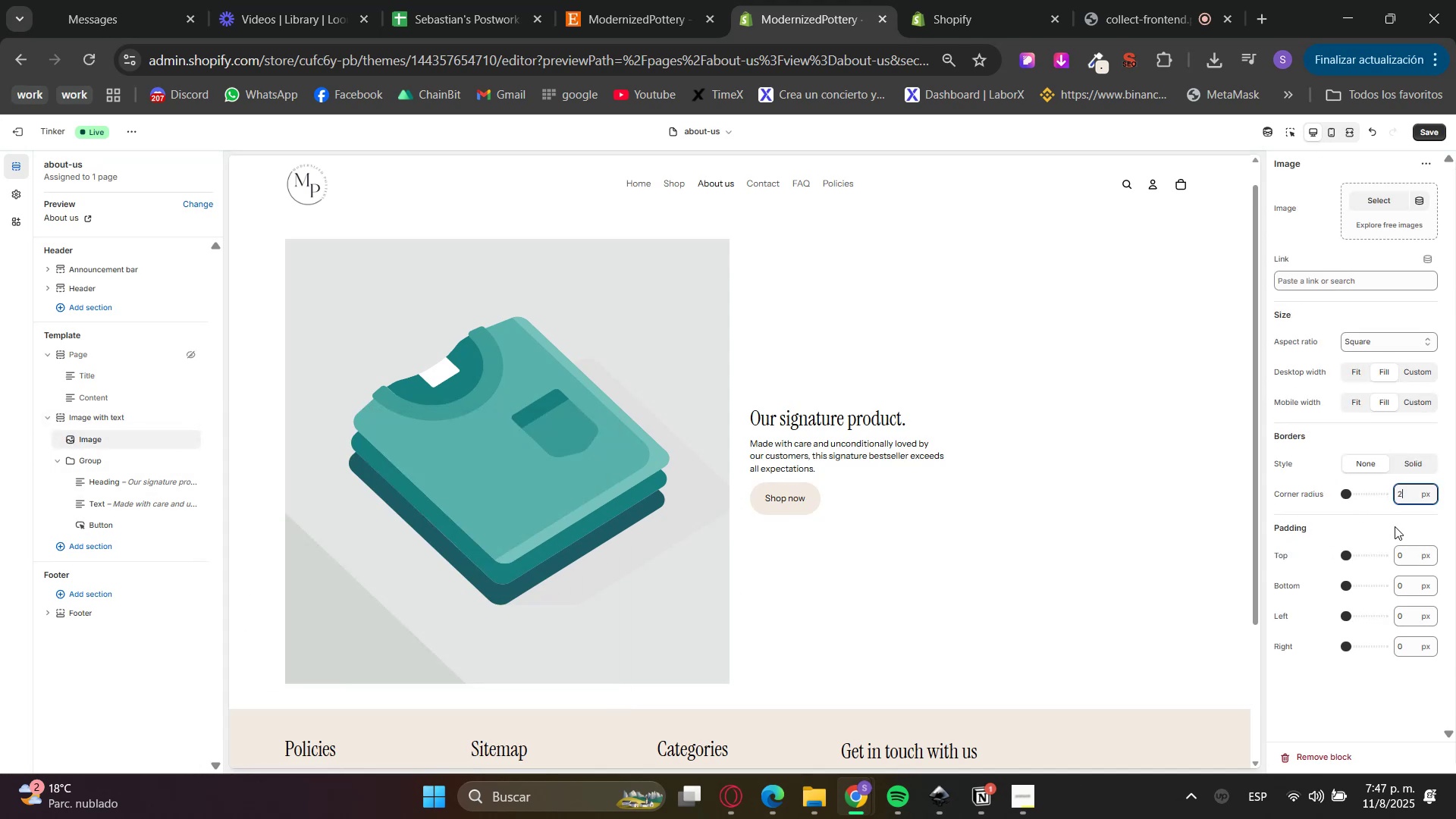 
double_click([1395, 526])
 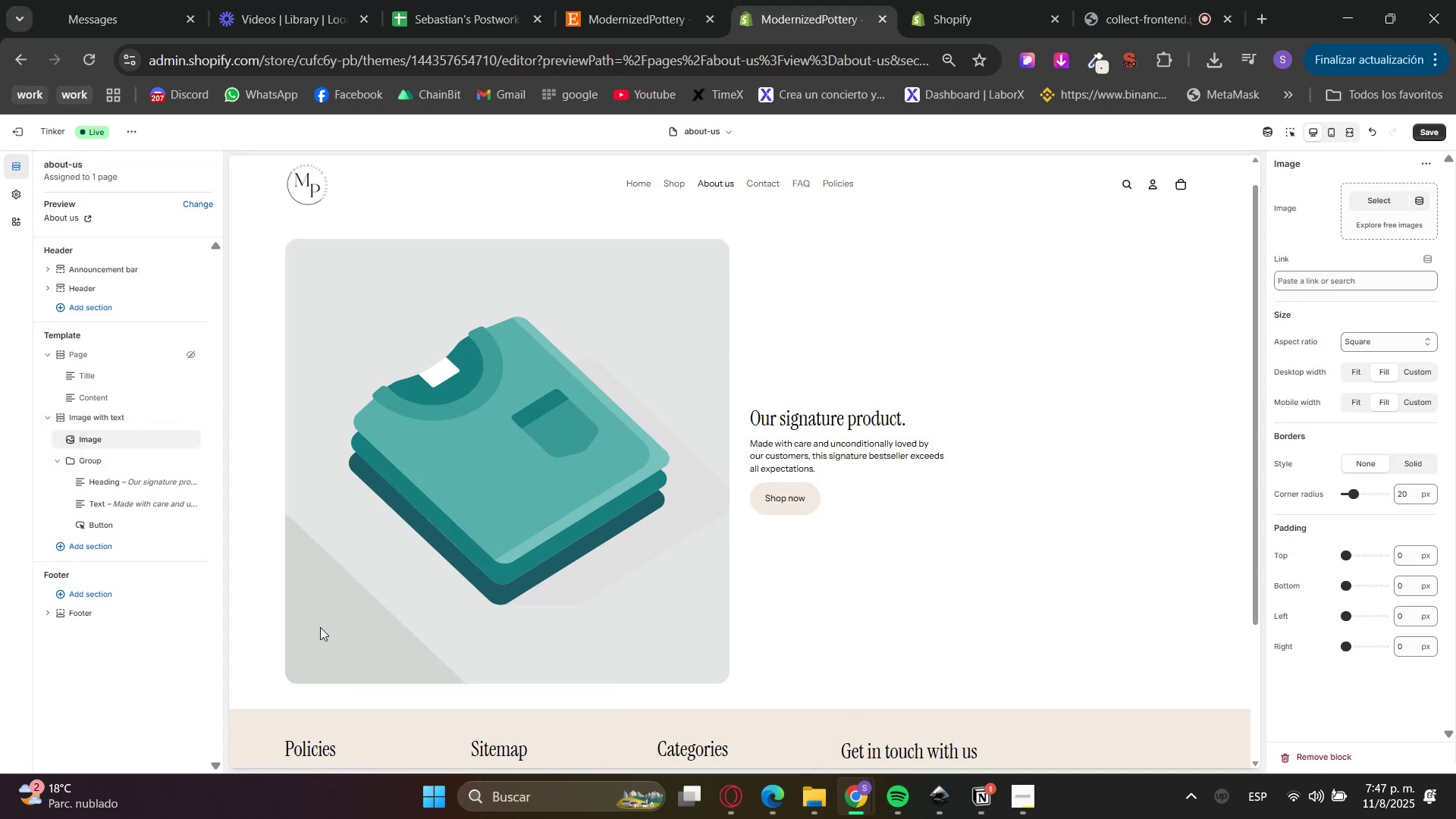 
left_click([112, 479])
 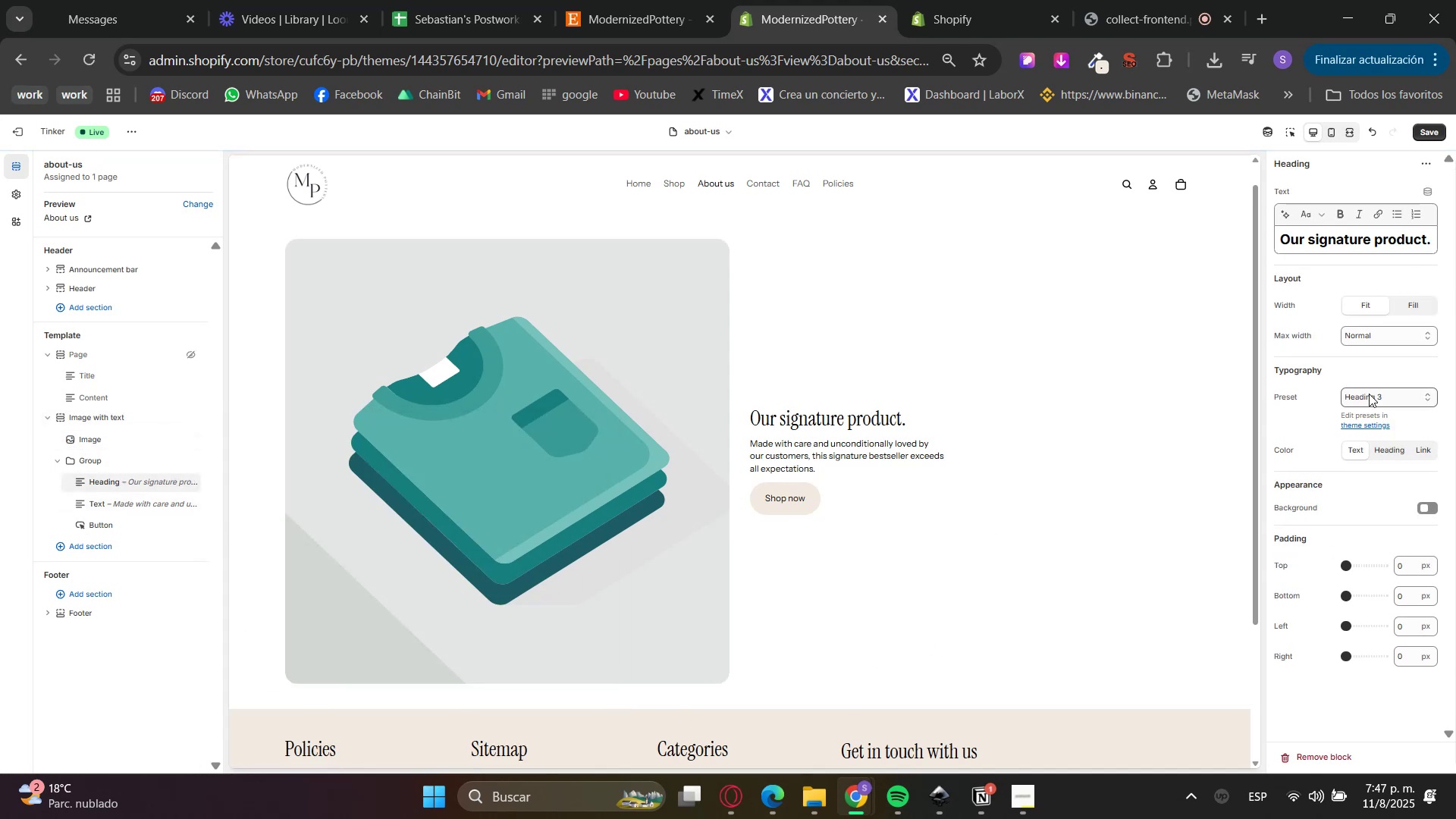 
left_click_drag(start_coordinate=[1372, 455], to_coordinate=[1371, 465])
 